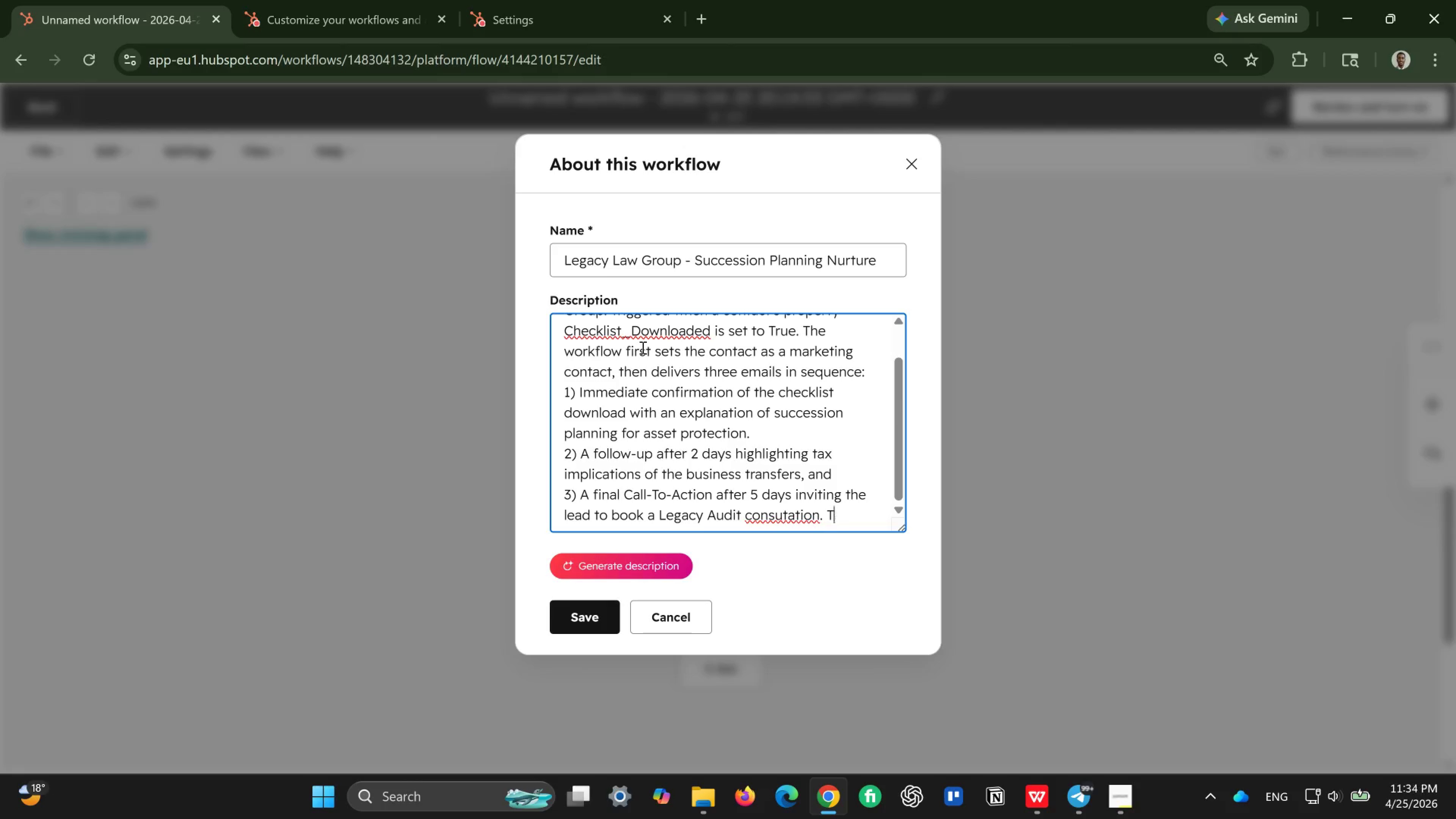 
key(Backspace)
 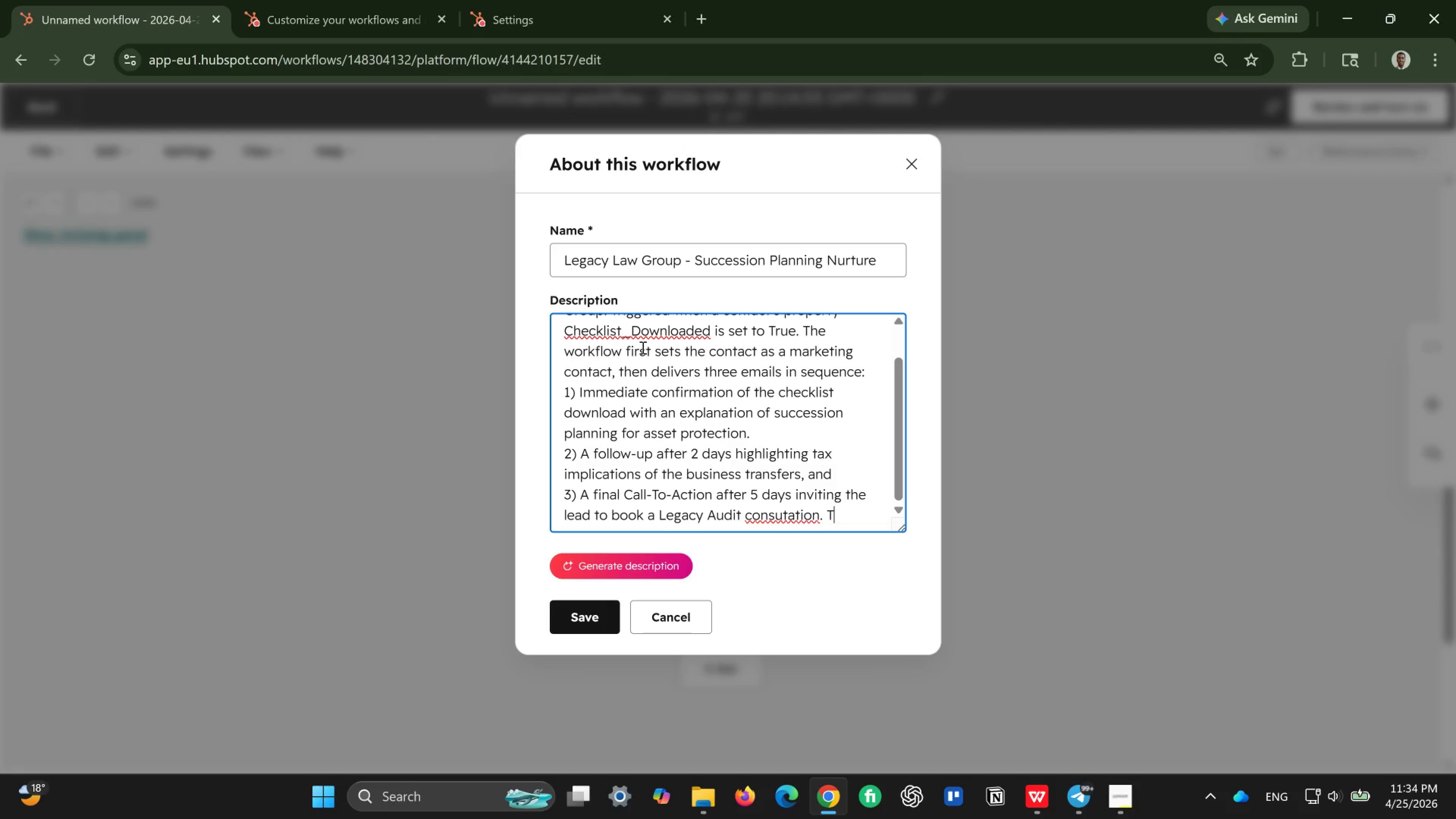 
key(Backspace)
 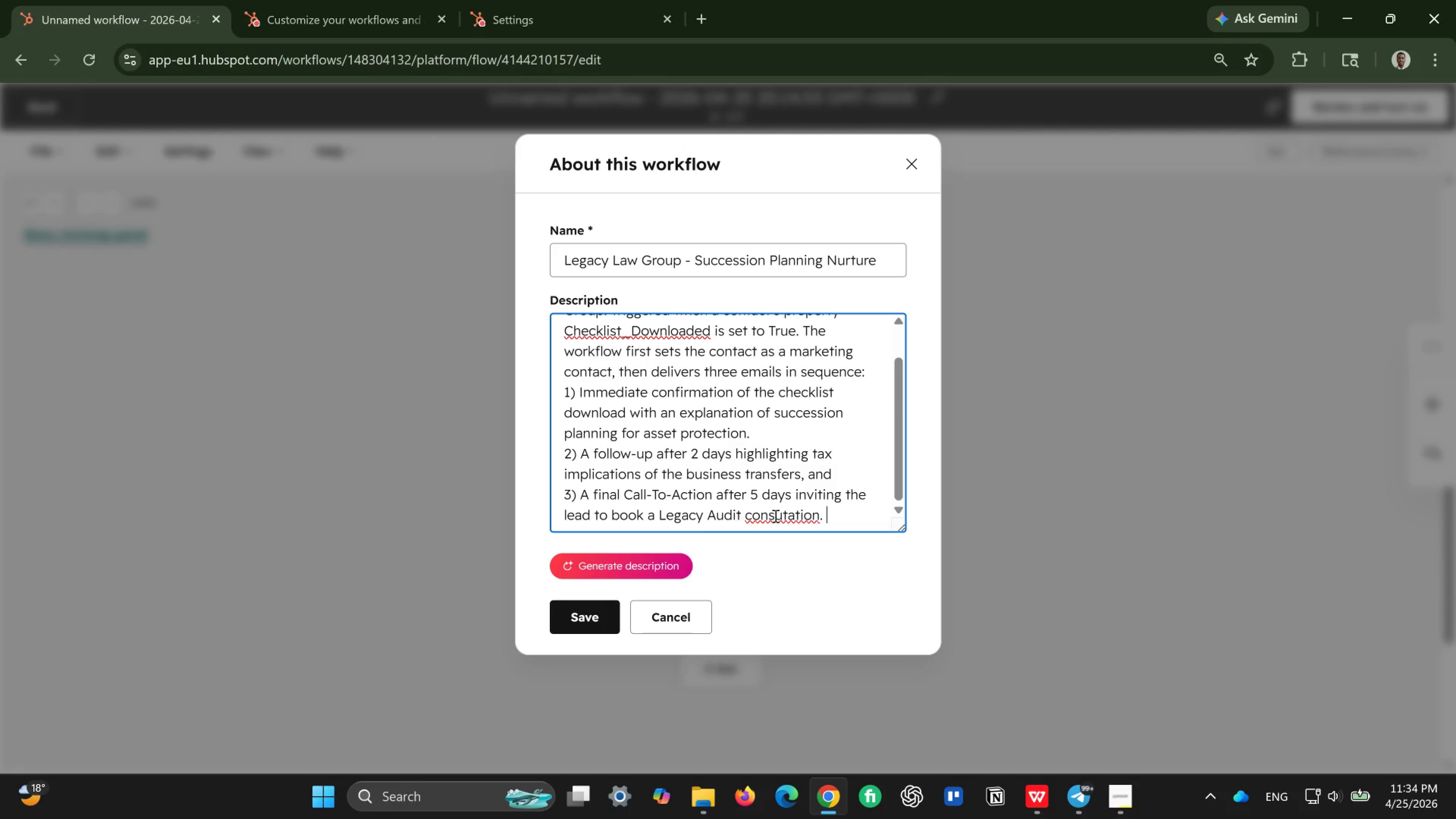 
left_click([781, 515])
 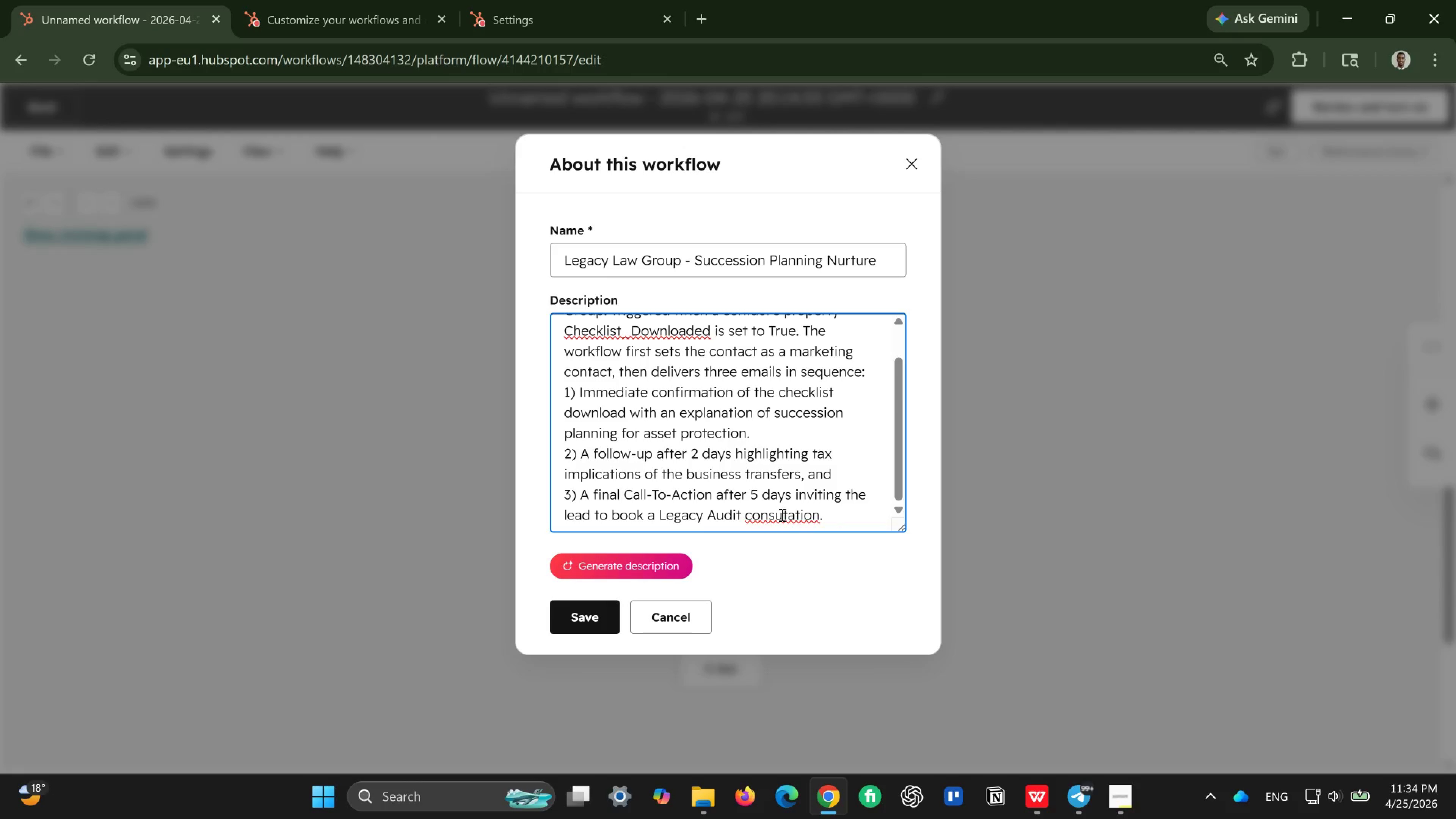 
key(L)
 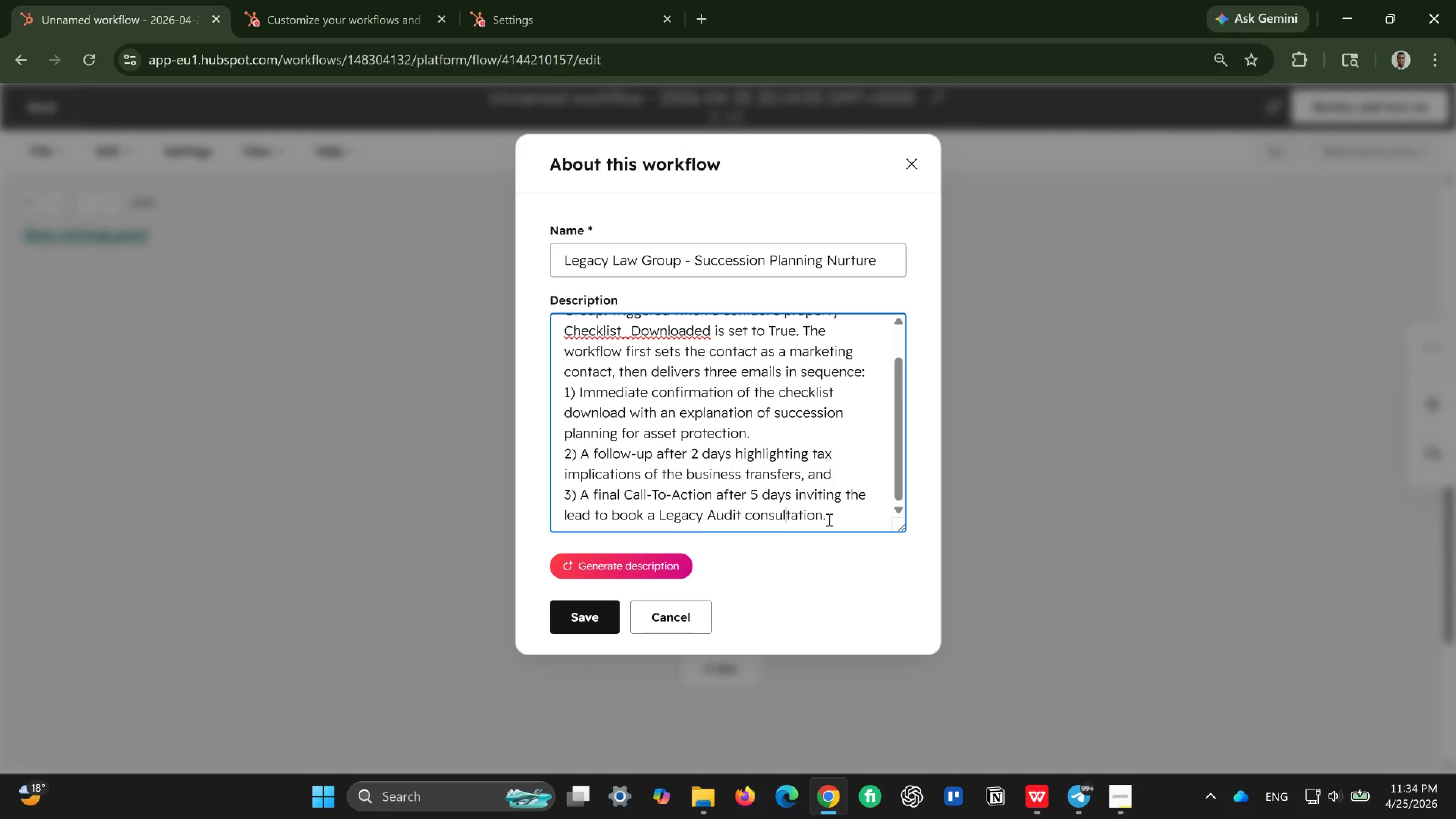 
left_click([828, 519])
 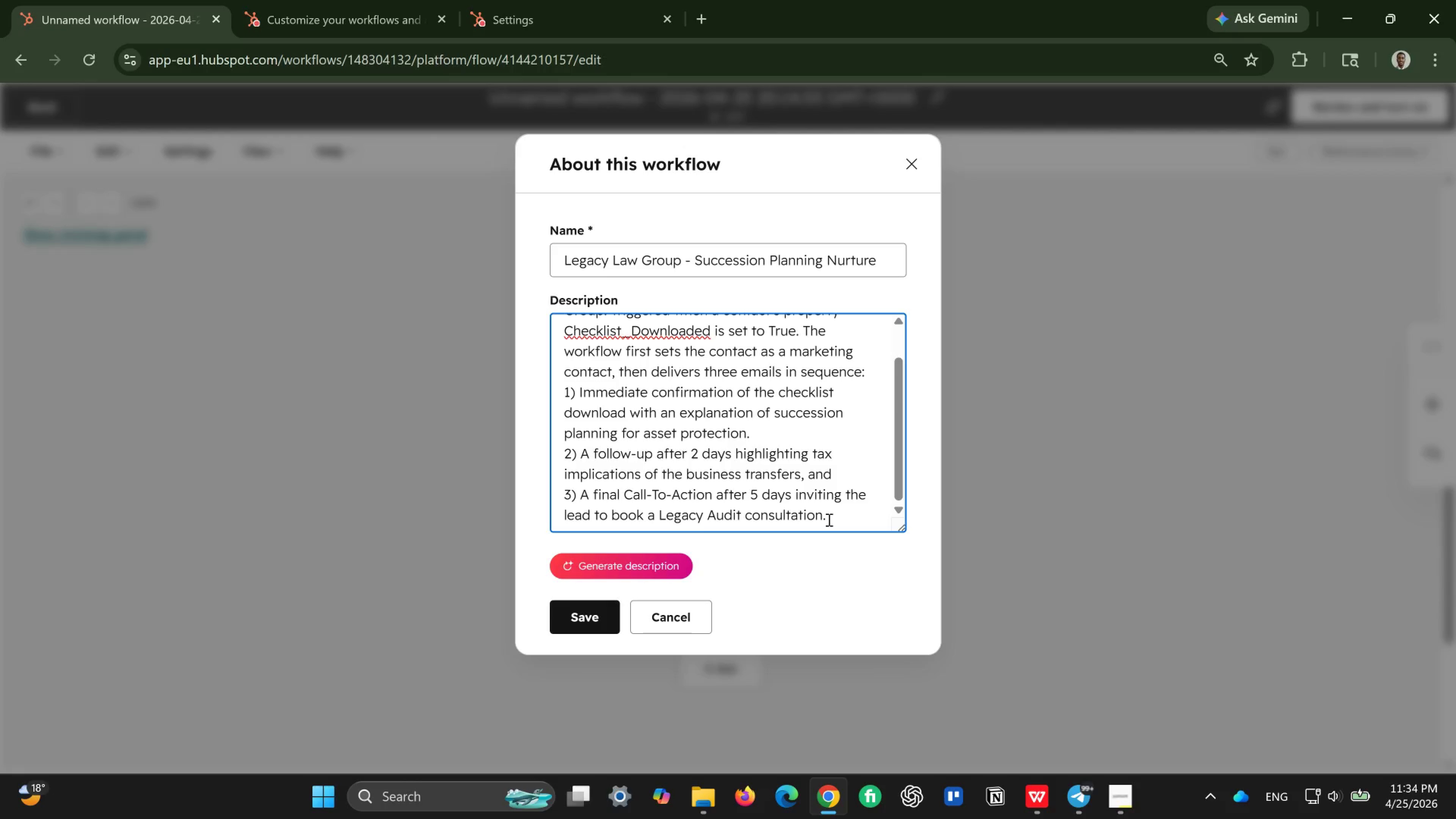 
type(Each email uses personalization tokens foe)
key(Backspace)
type(r First Name and Company Name )
key(Backspace)
type(. The workfloe)
key(Backspace)
type(w ensures proper timing )
key(Backspace)
type(, professional tone )
key(Backspace)
type(, and enrollment of imported starter contacts for testing and re)
 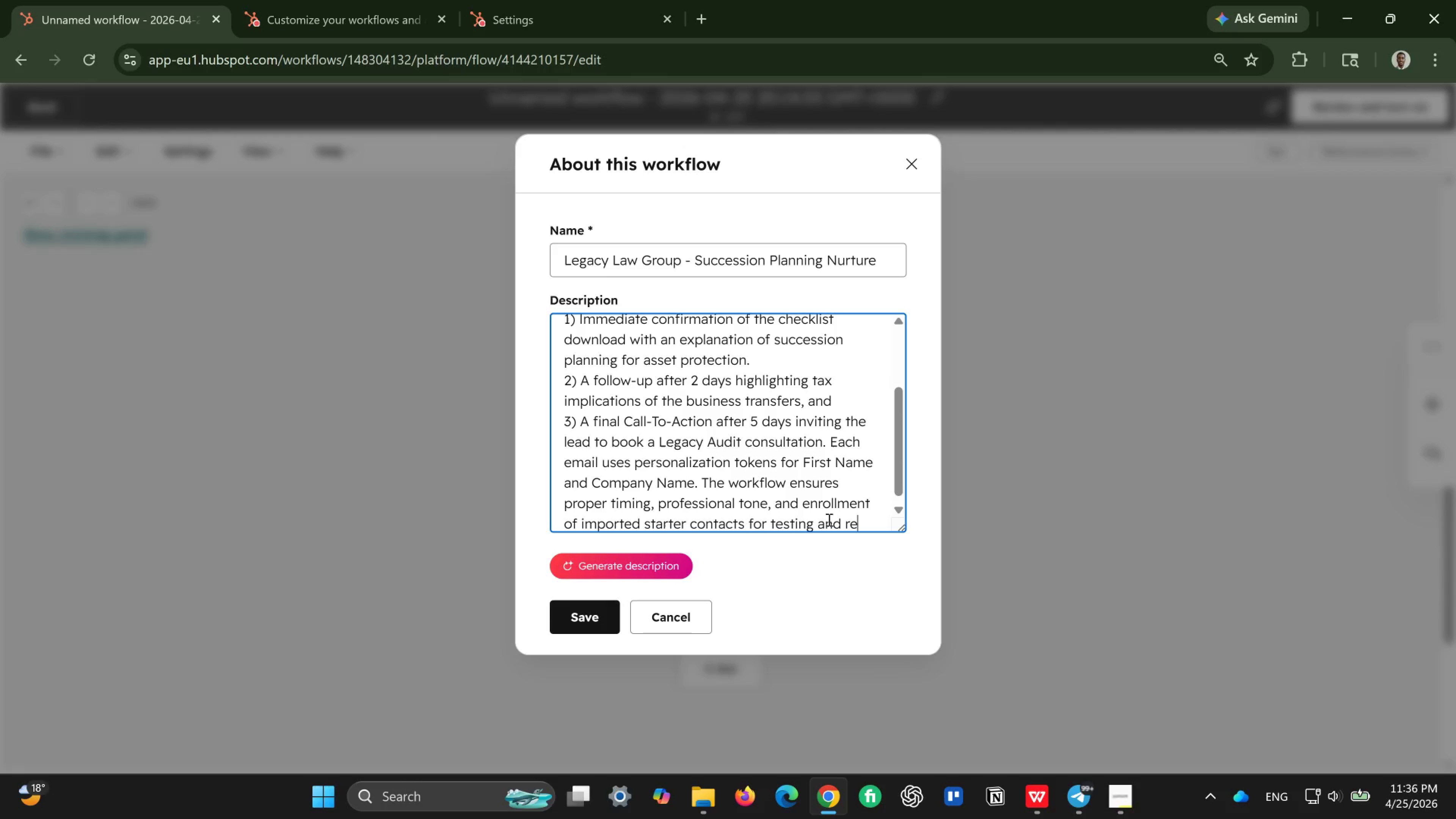 
type(porting (when nede)
key(Backspace)
key(Backspace)
type(eded))
 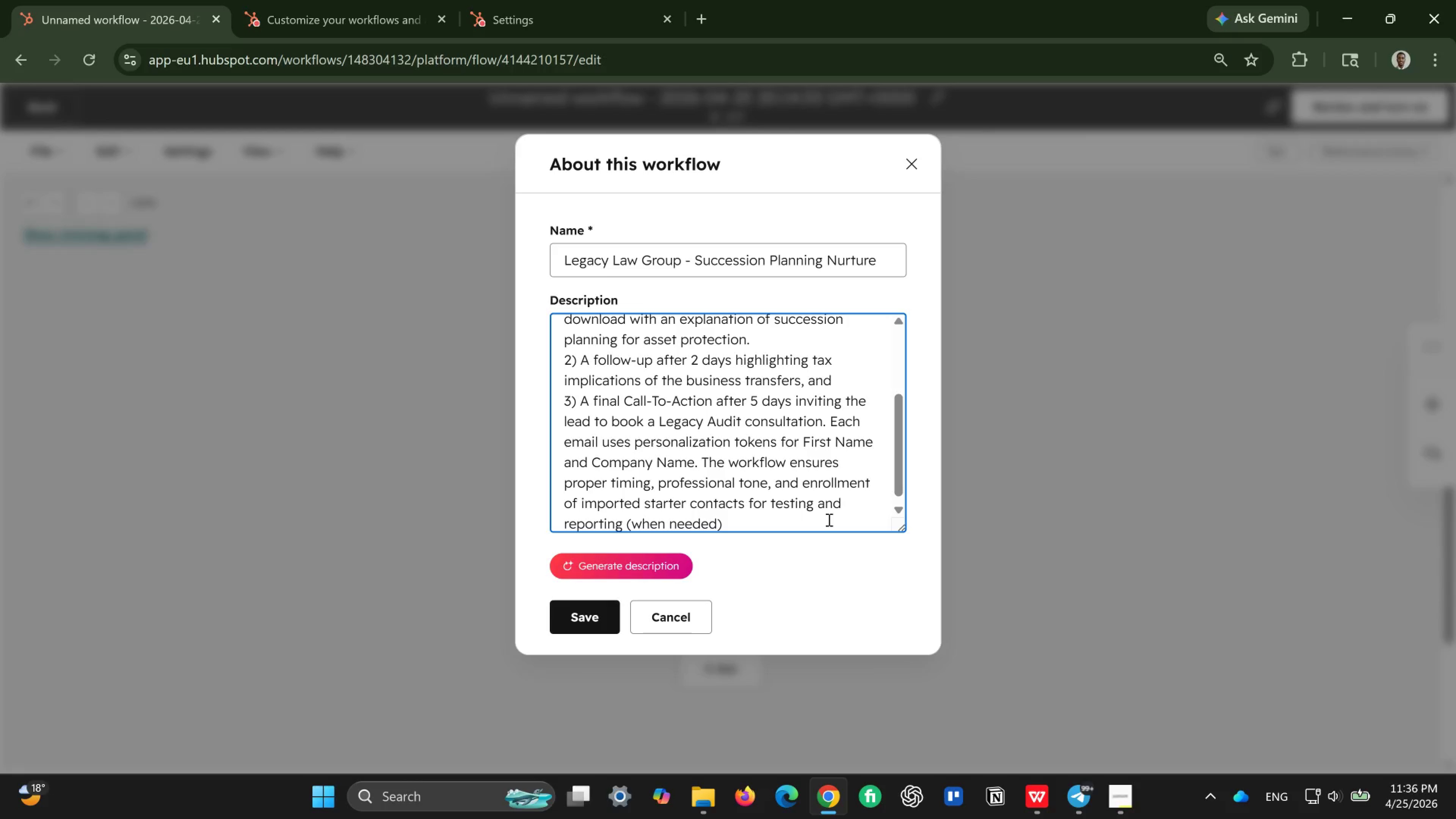 
left_click([584, 623])
 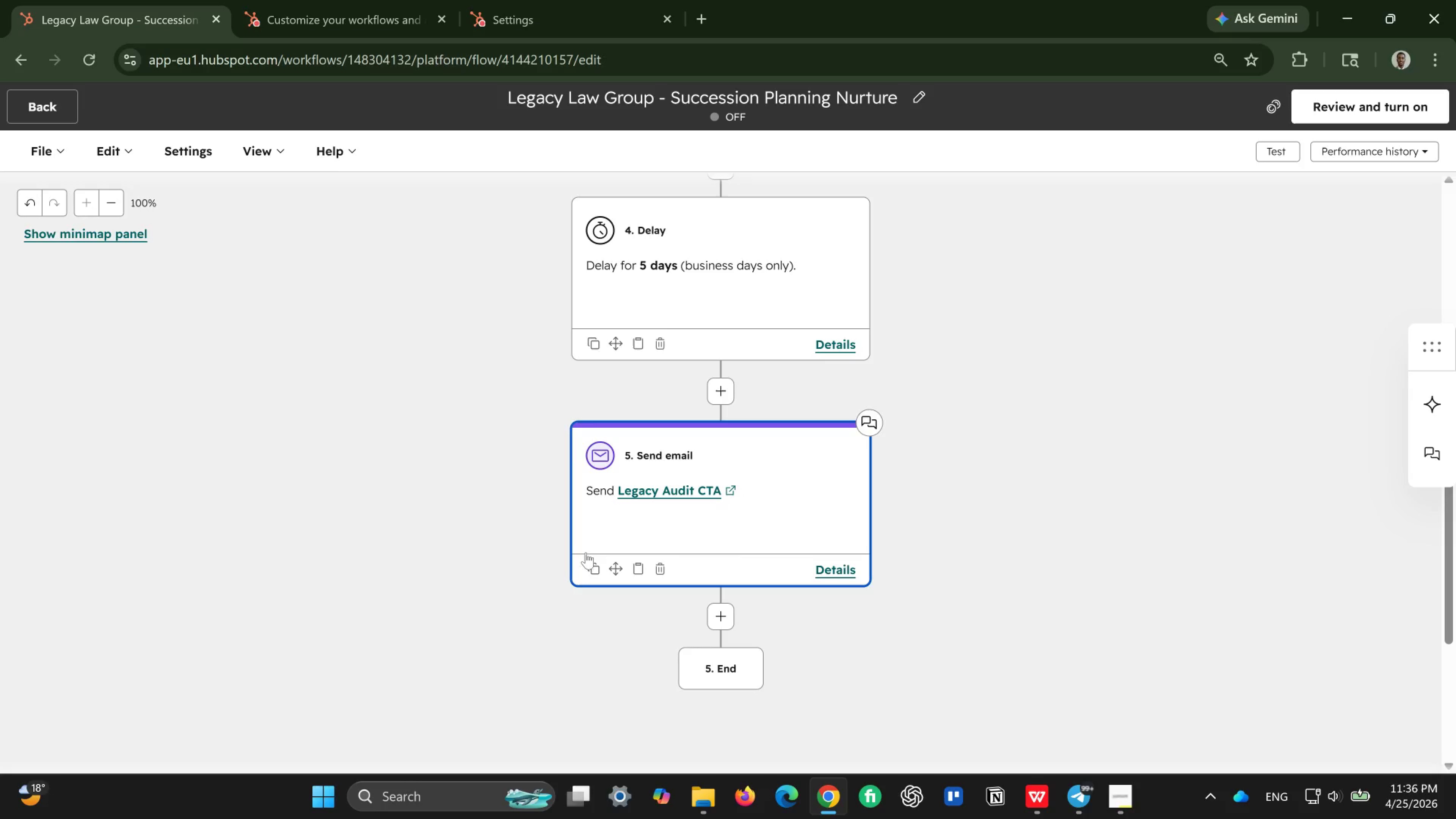 
wait(6.37)
 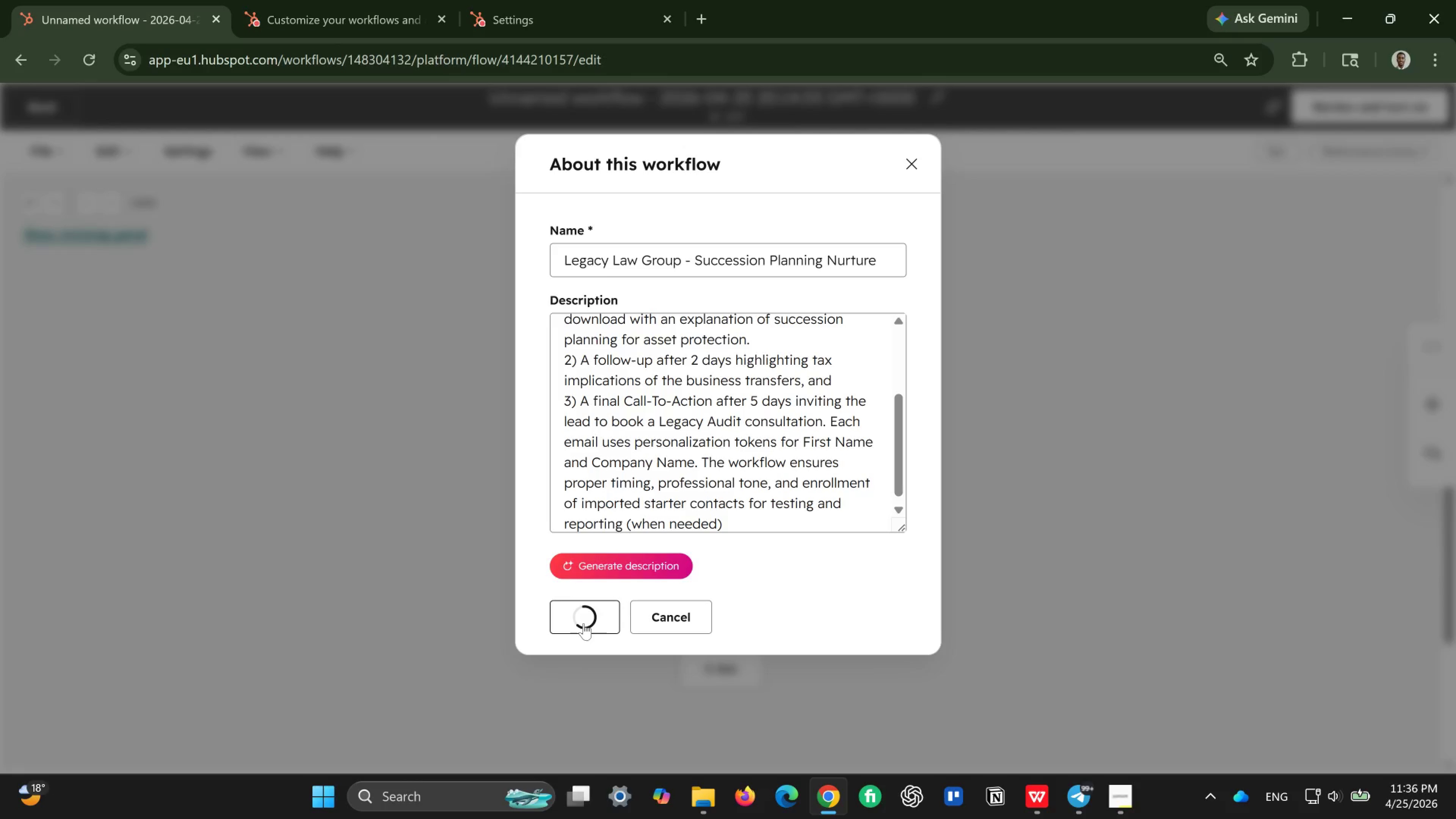 
scroll: coordinate [929, 512], scroll_direction: up, amount: 3.0
 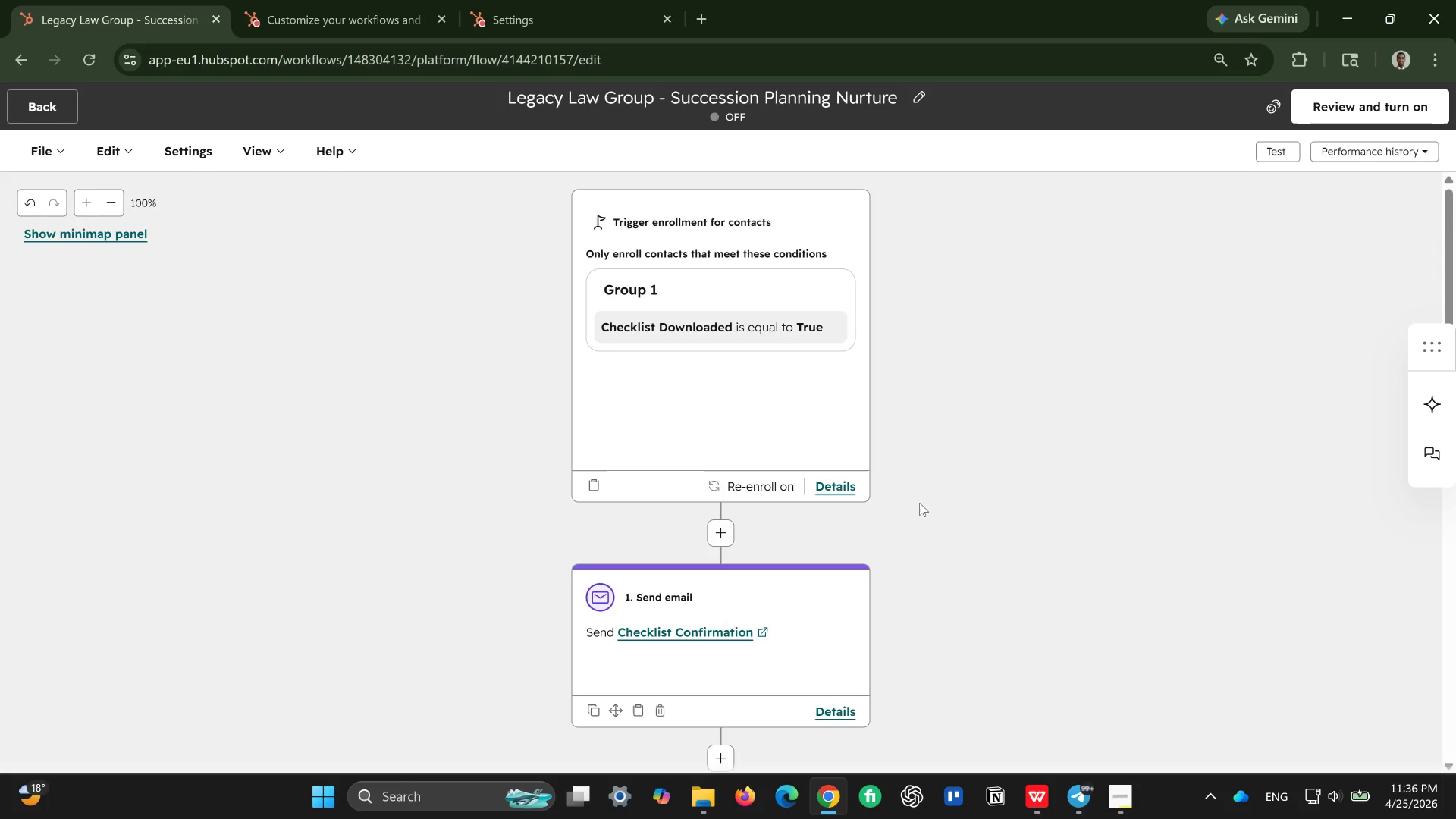 
scroll: coordinate [919, 503], scroll_direction: down, amount: 2.0
 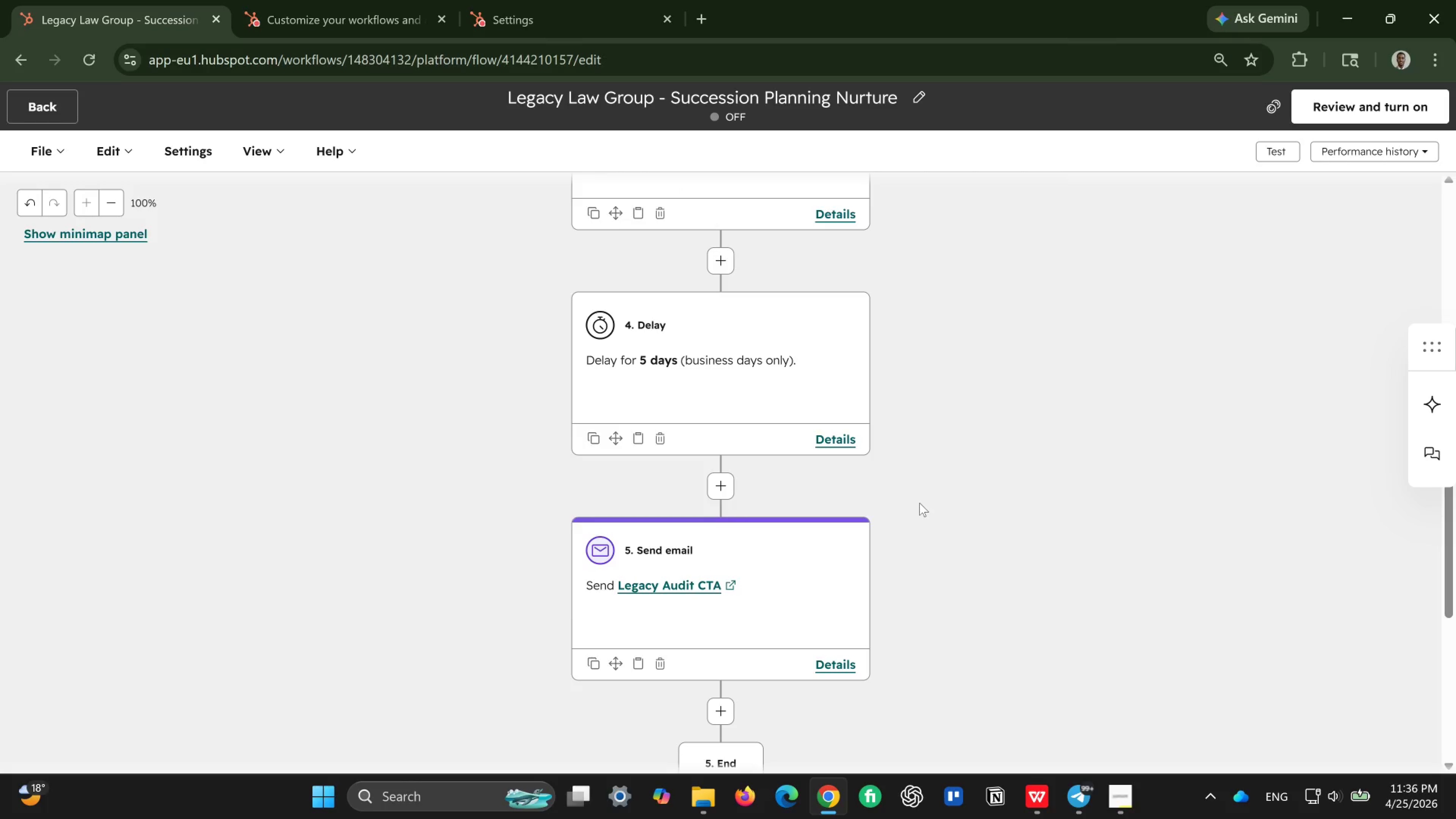 
scroll: coordinate [919, 503], scroll_direction: up, amount: 12.0
 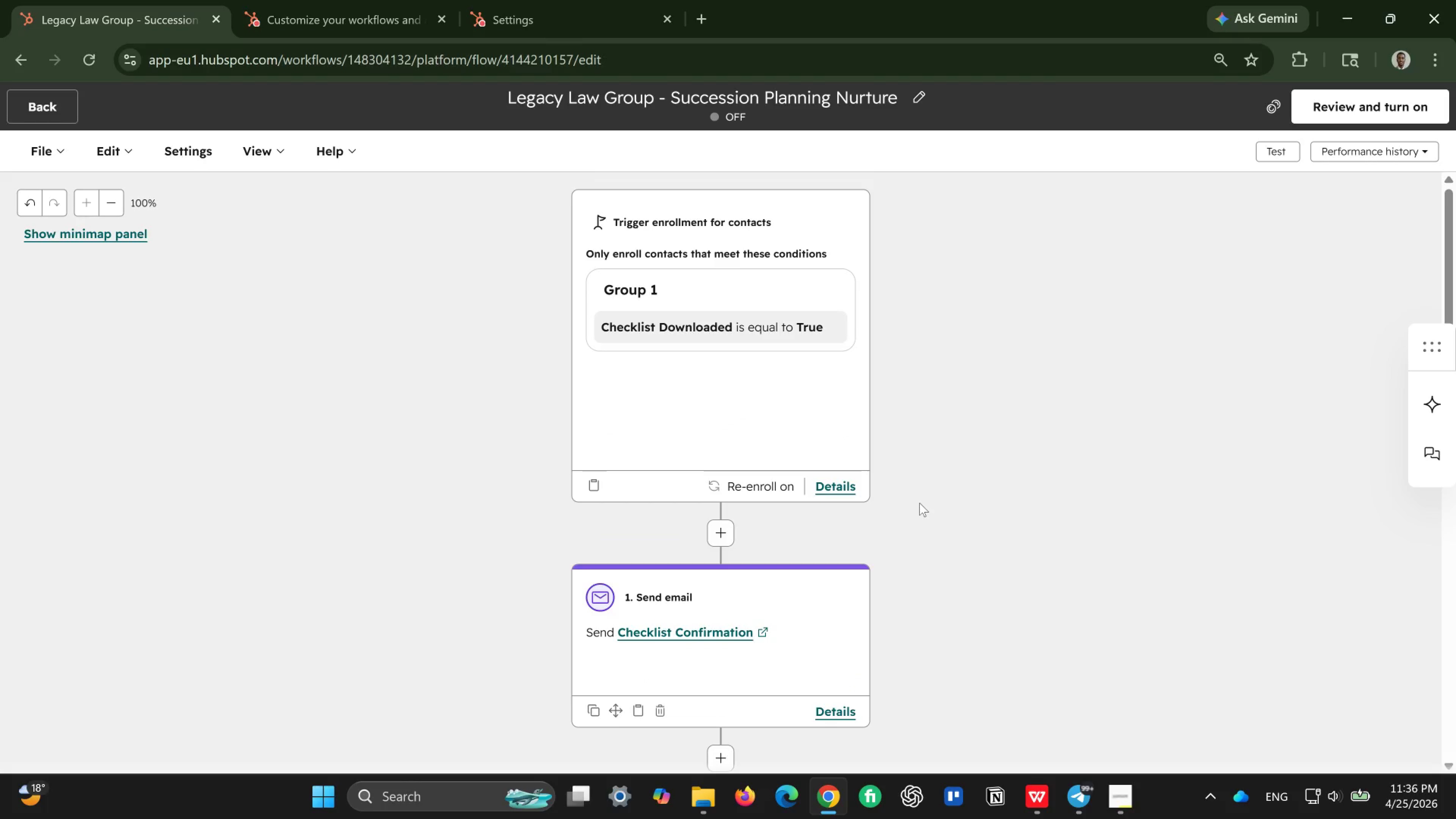 
wait(18.12)
 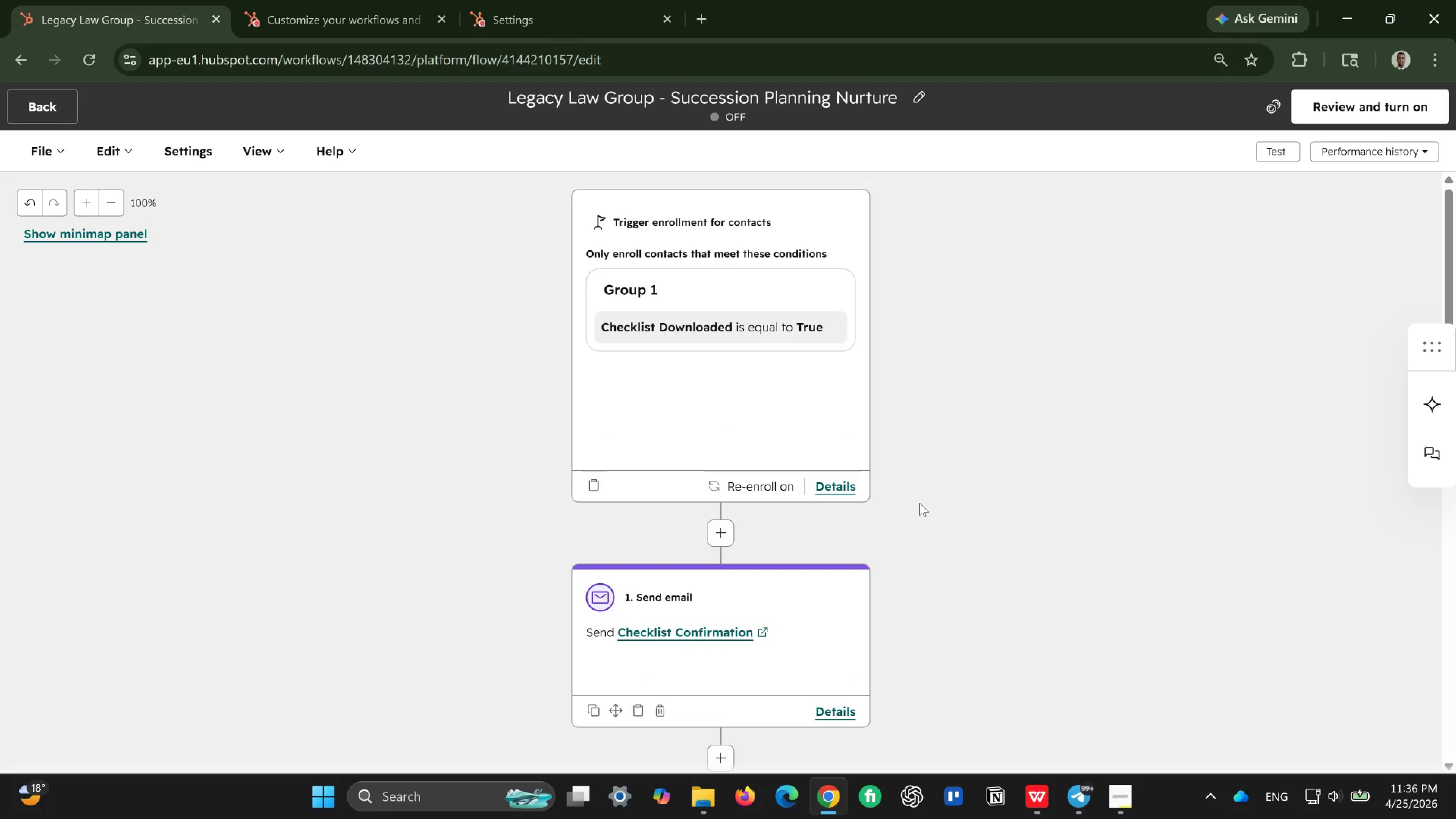 
left_click([1384, 105])
 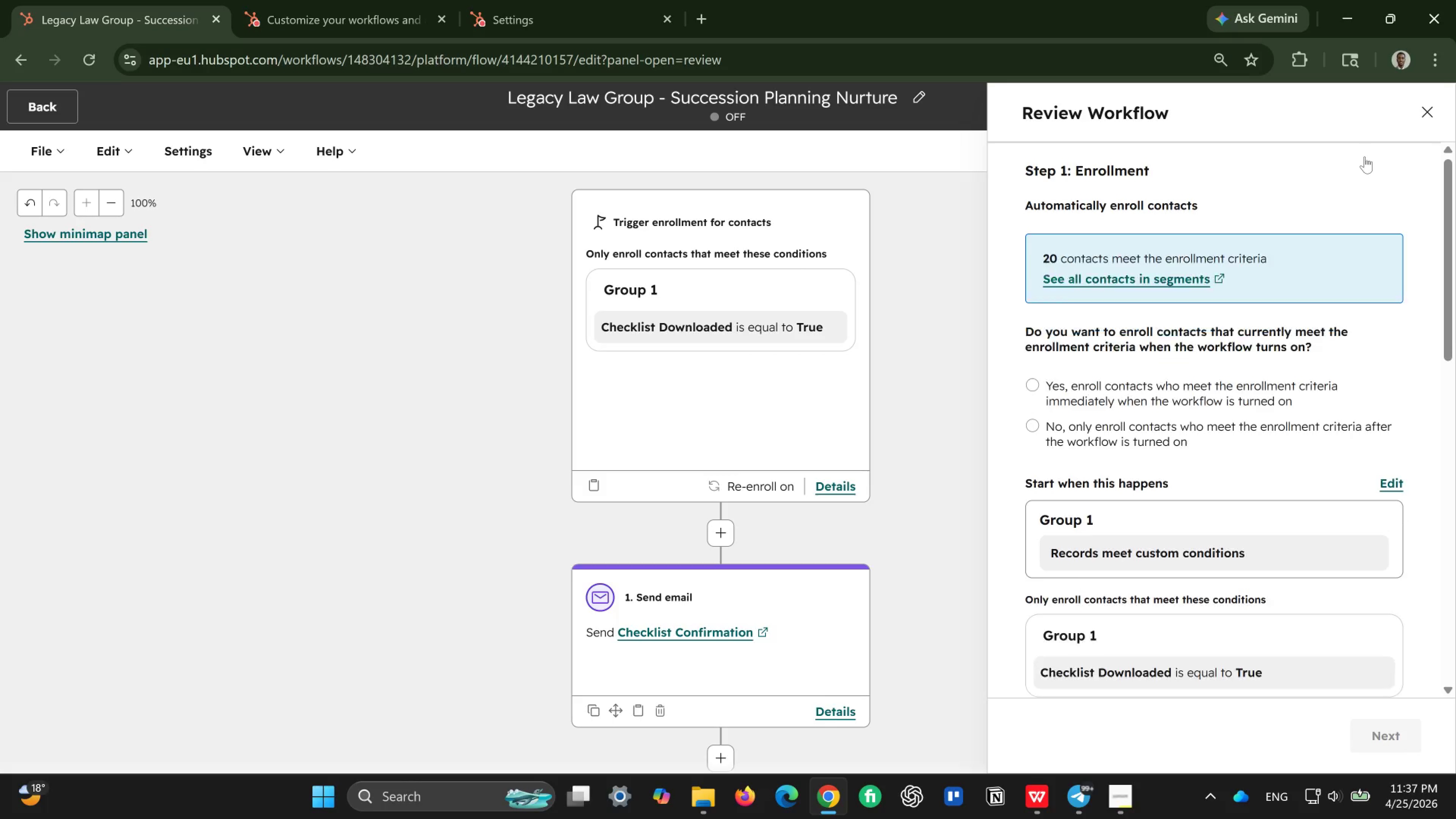 
wait(16.3)
 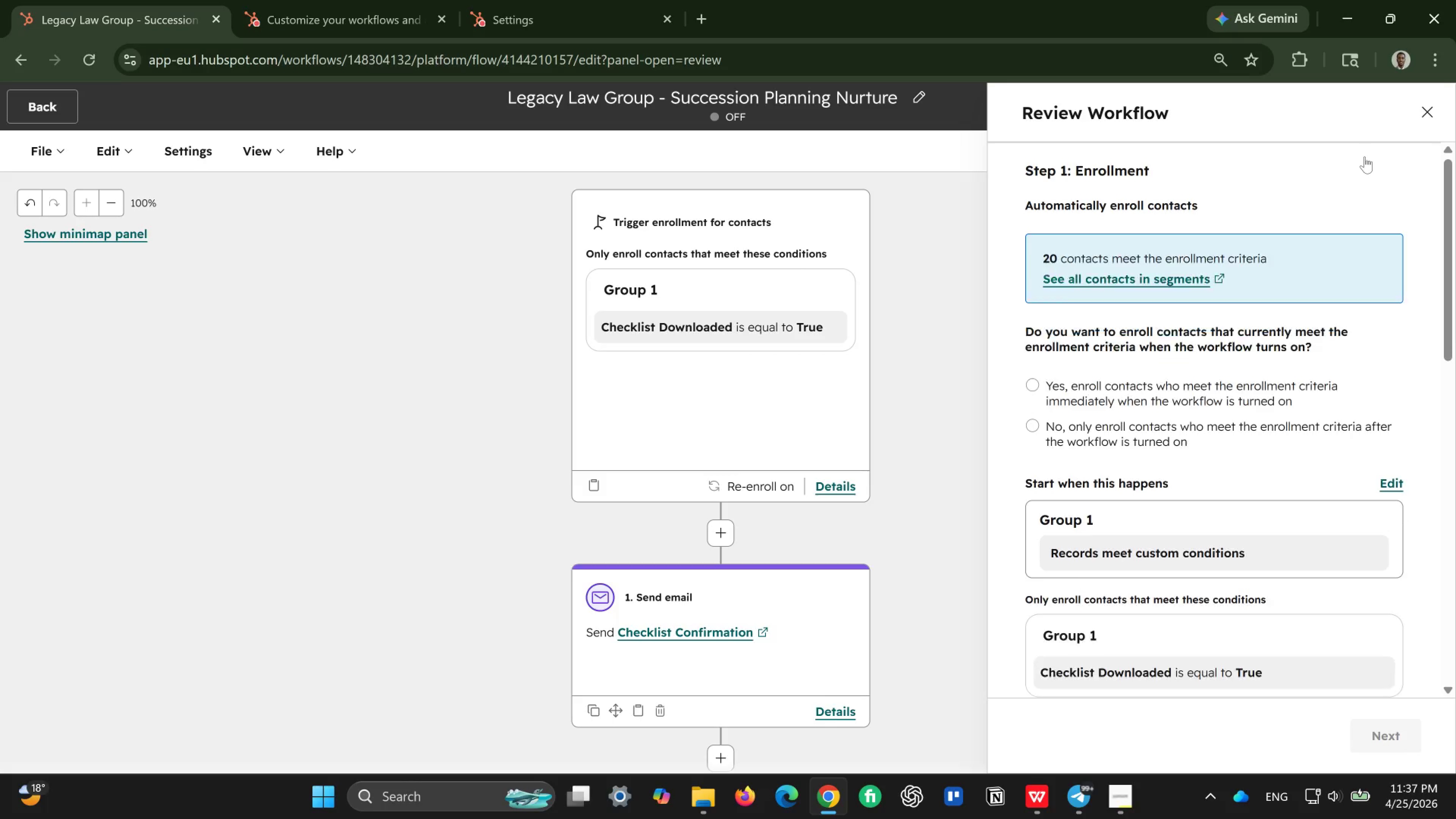 
left_click([1030, 385])
 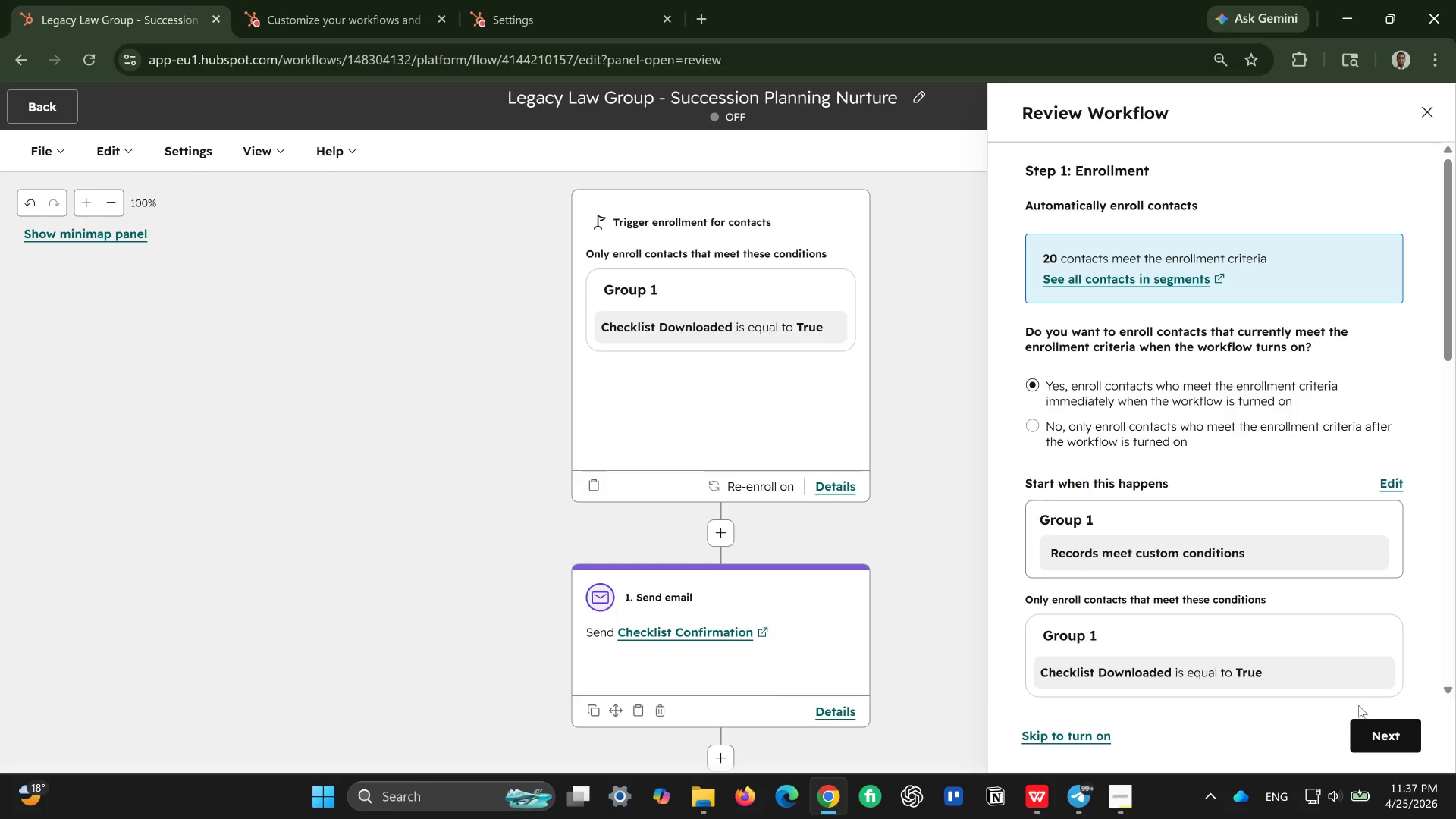 
left_click([1368, 723])
 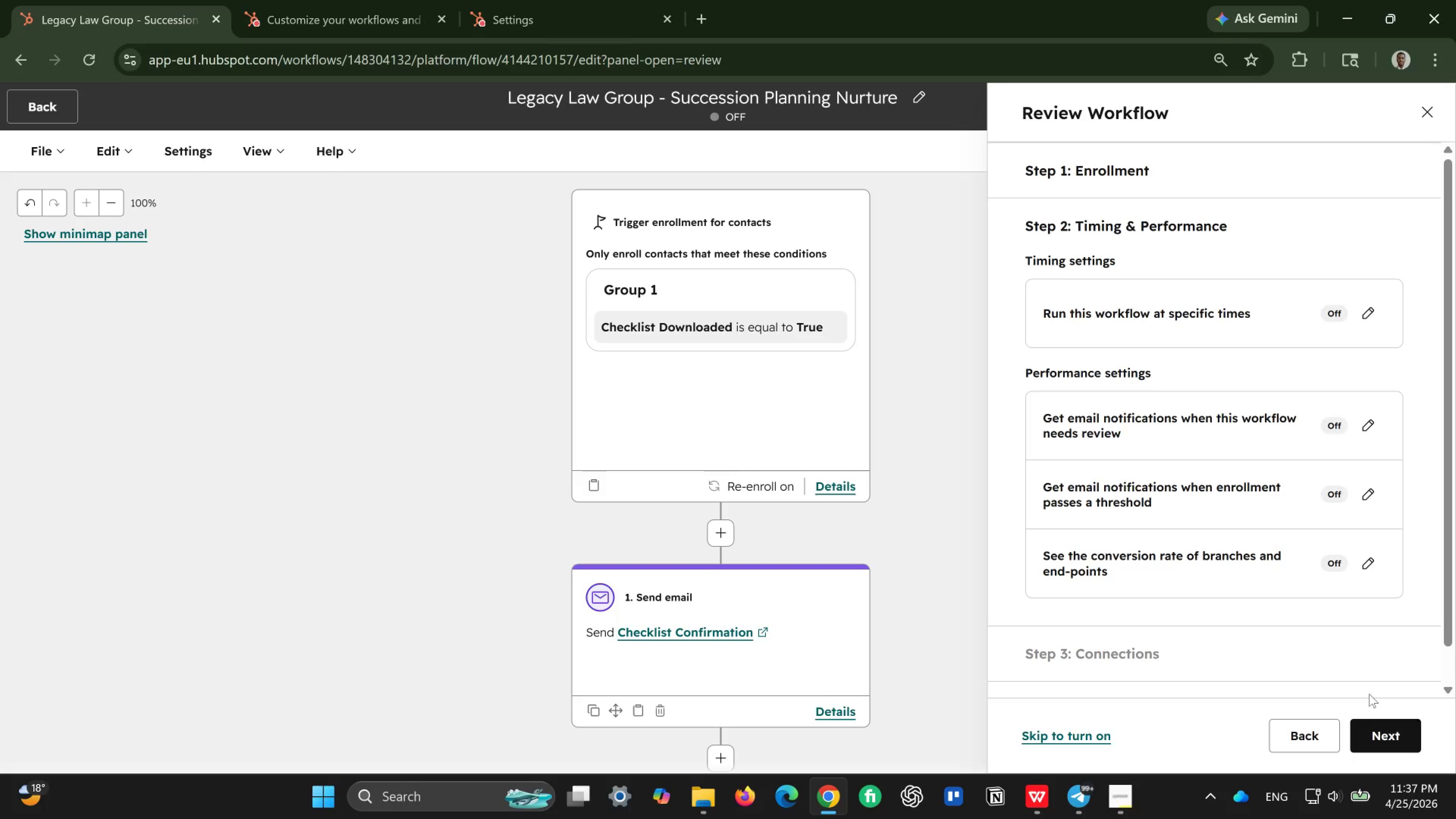 
left_click([1374, 730])
 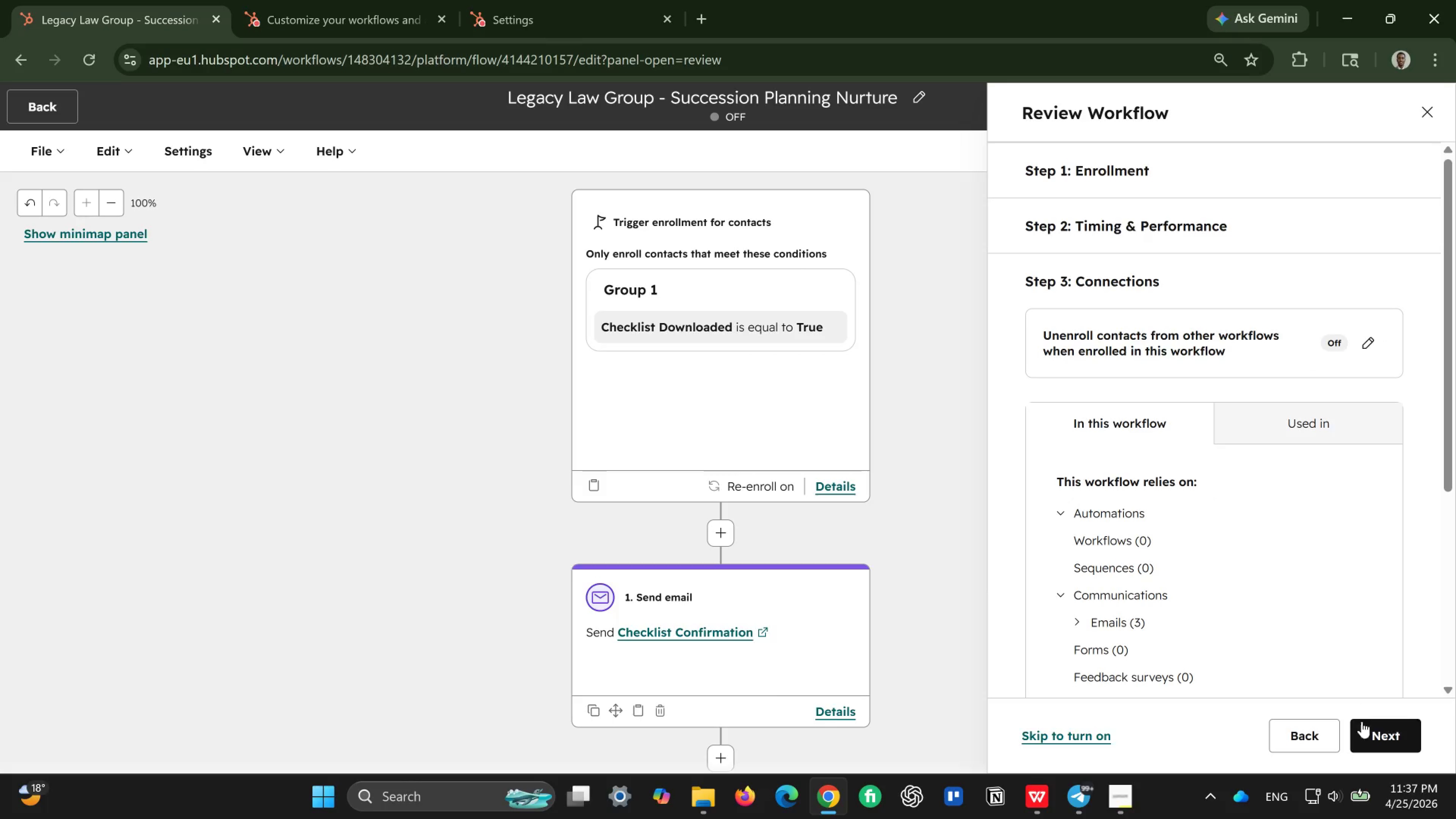 
left_click([1377, 738])
 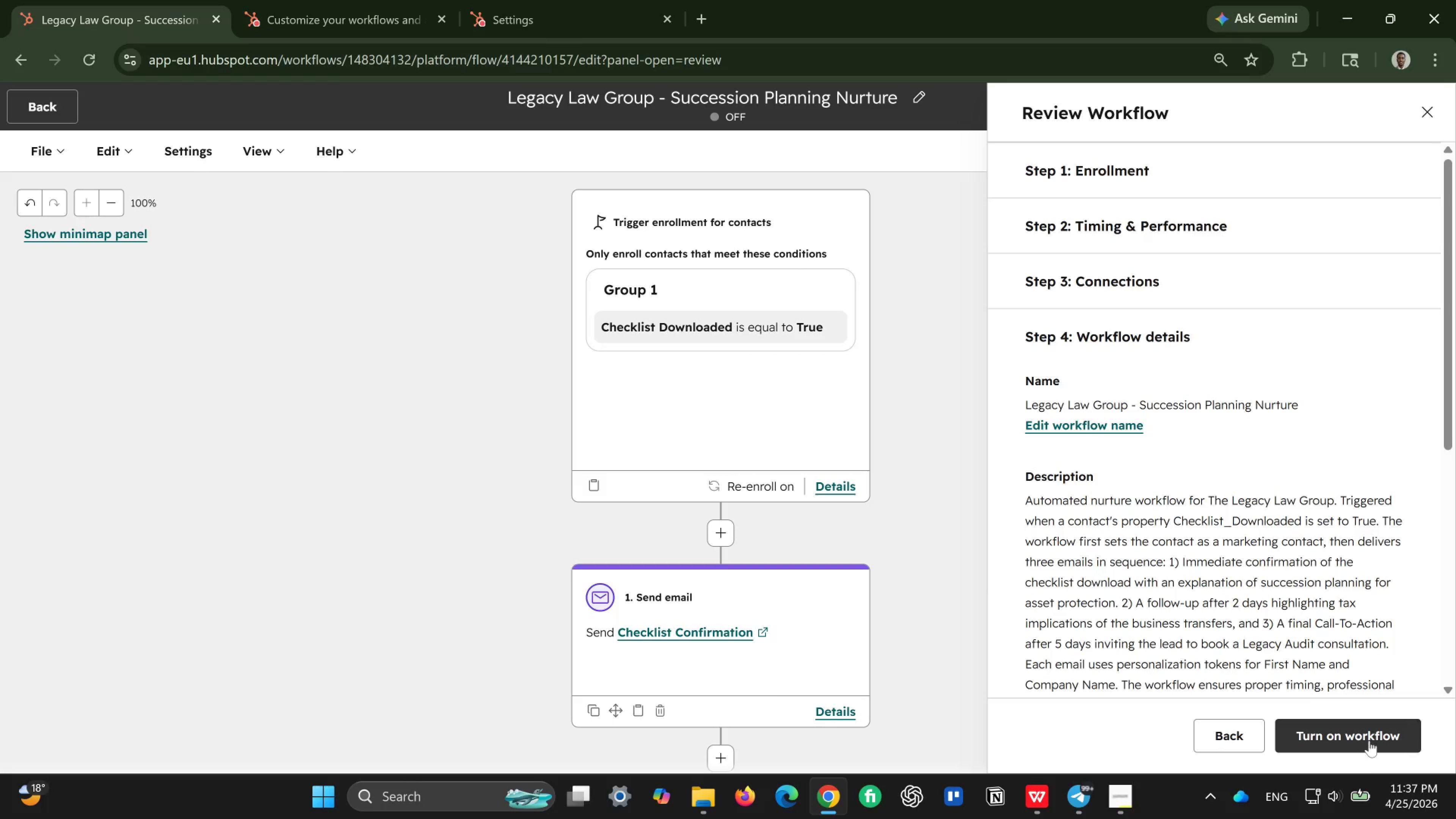 
left_click([1369, 740])
 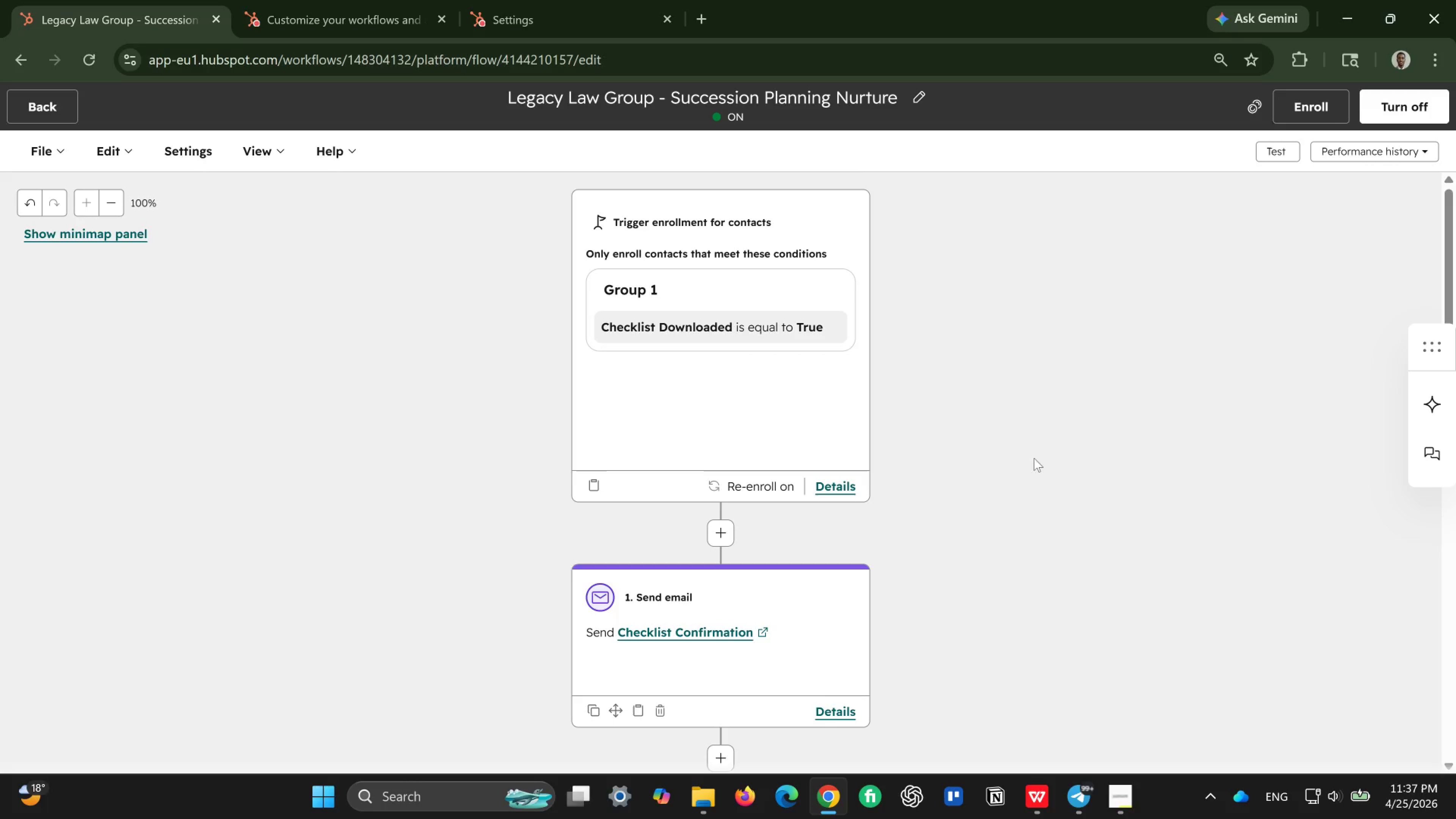 
wait(11.44)
 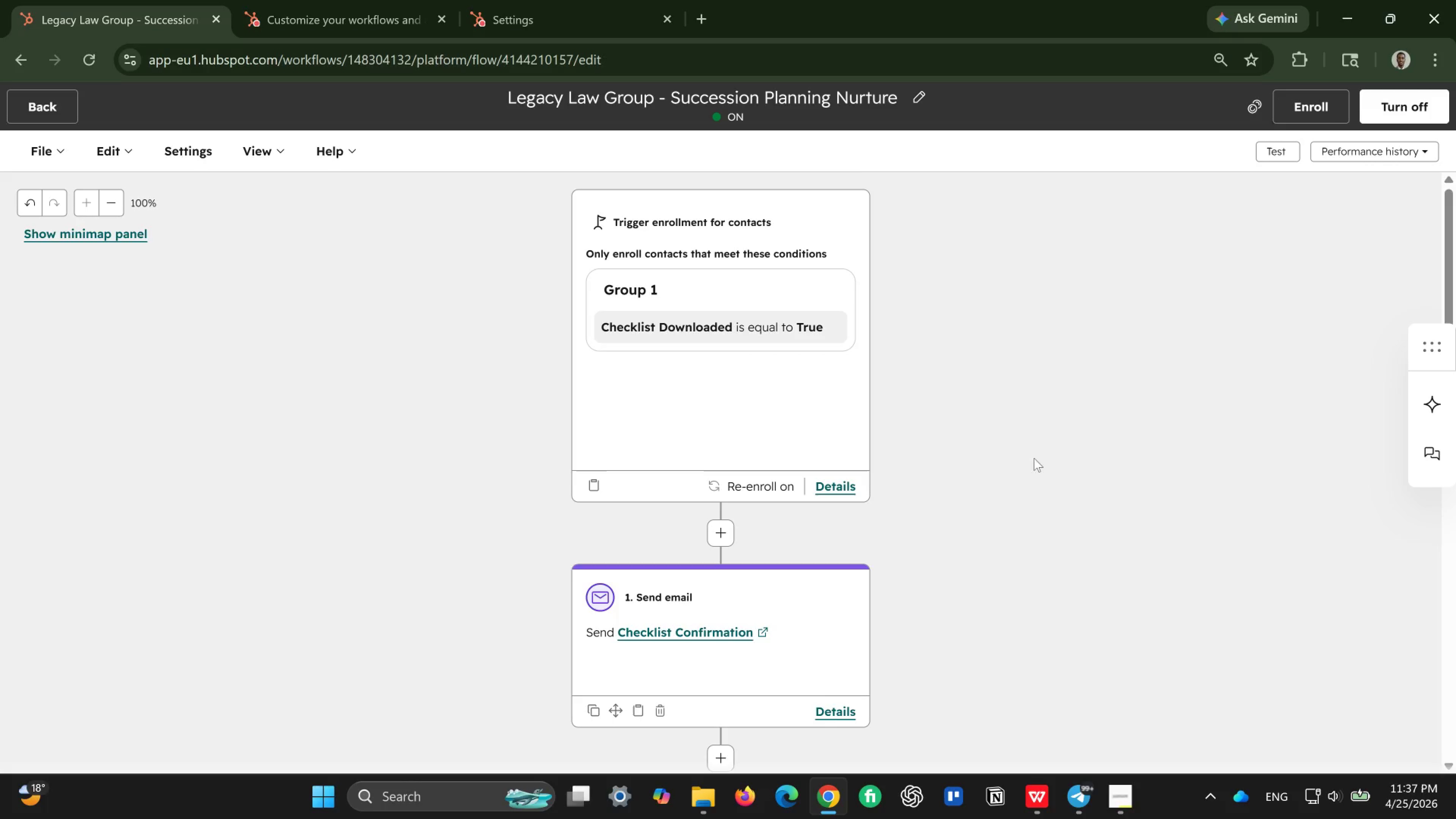 
scroll: coordinate [390, 243], scroll_direction: down, amount: 5.0
 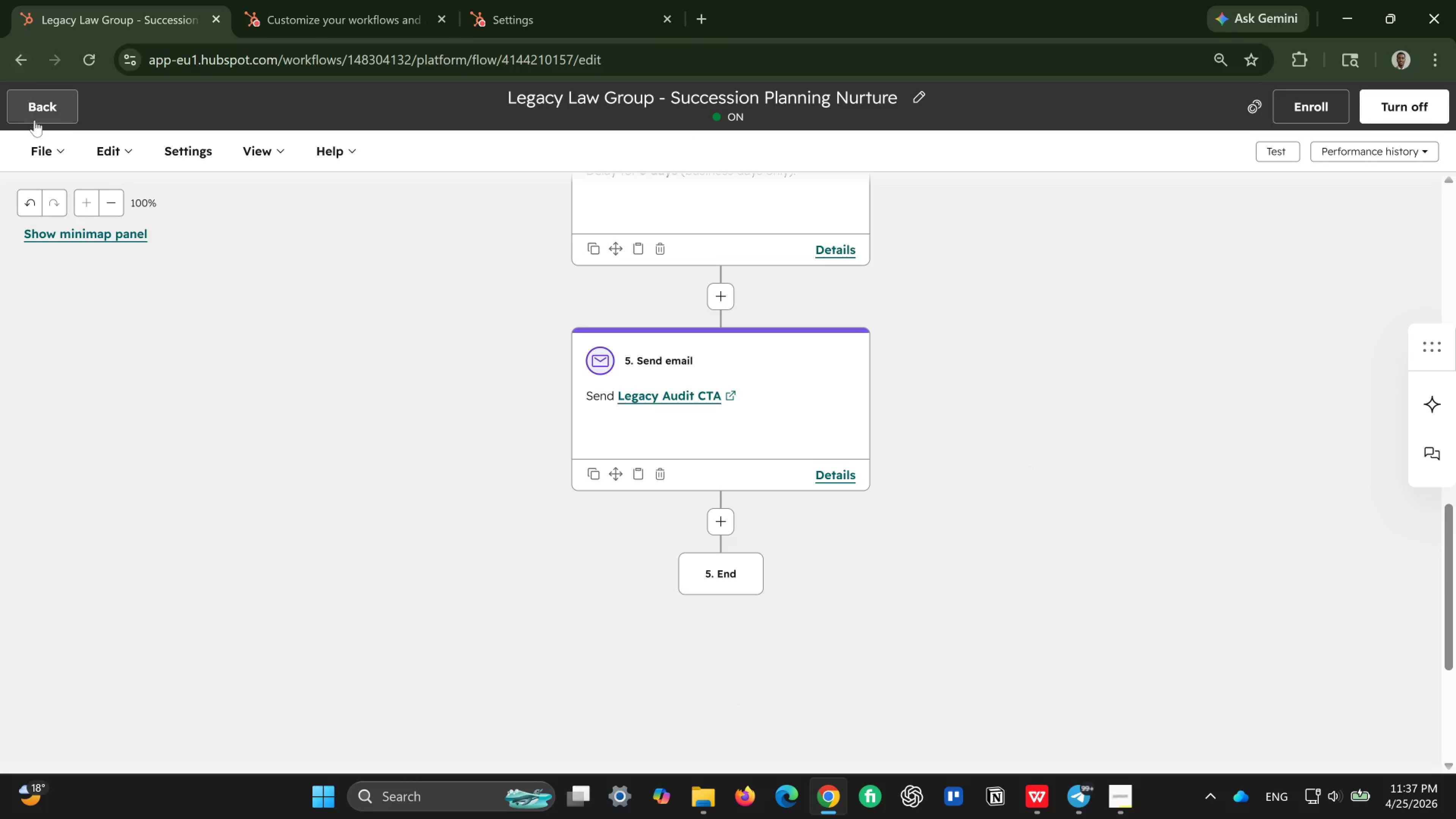 
left_click([35, 120])
 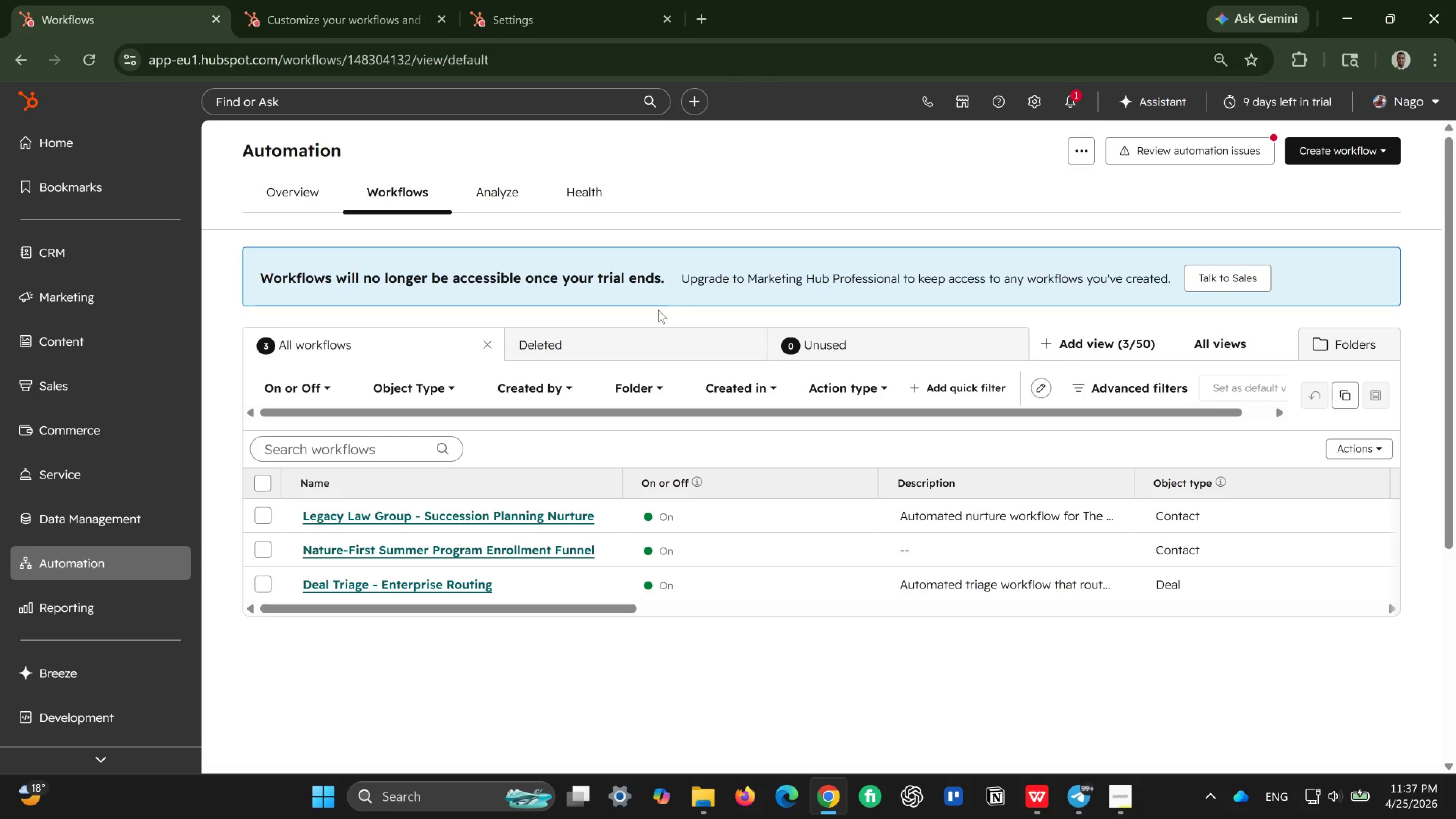 
wait(21.83)
 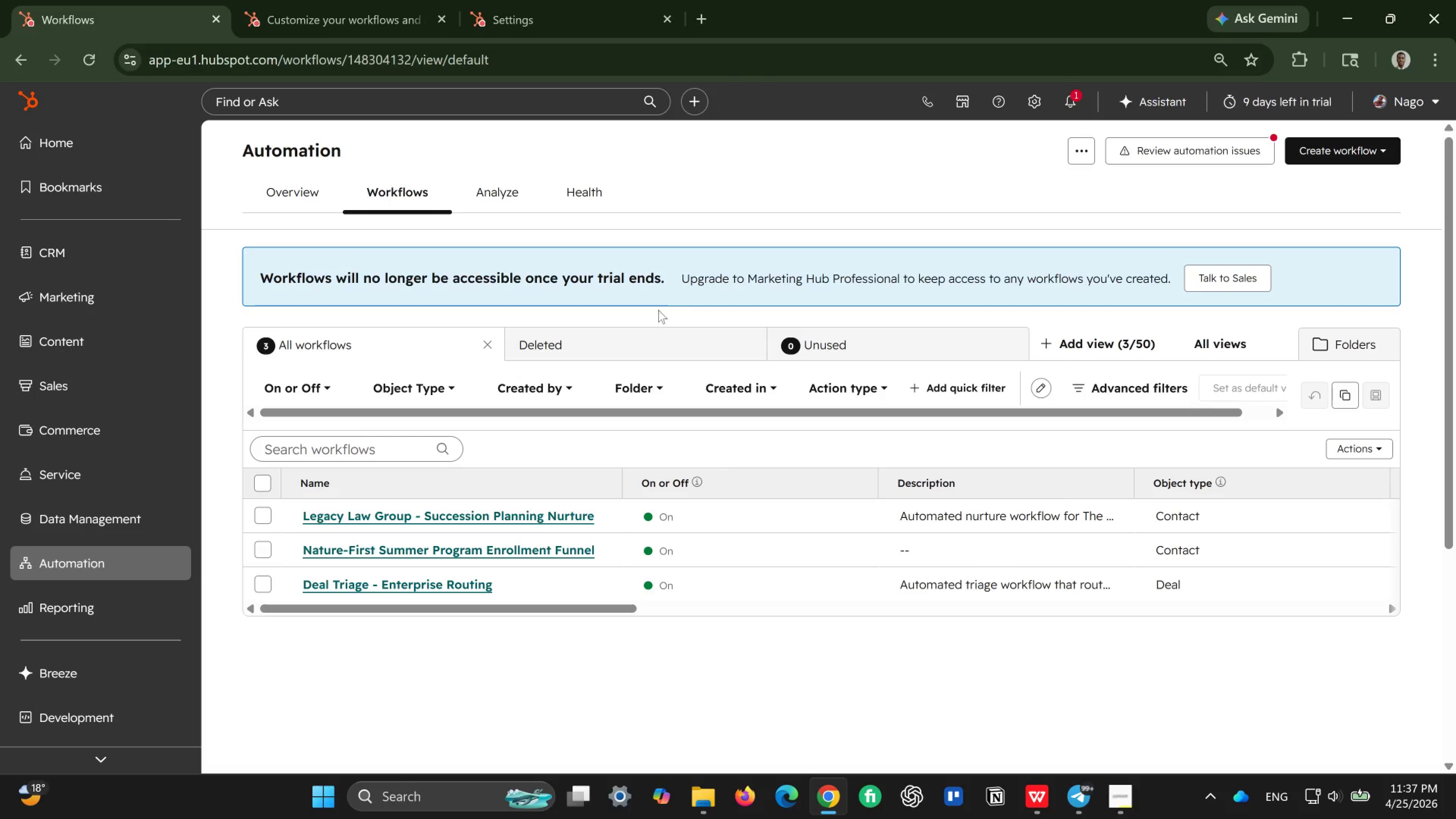 
left_click([1221, 154])
 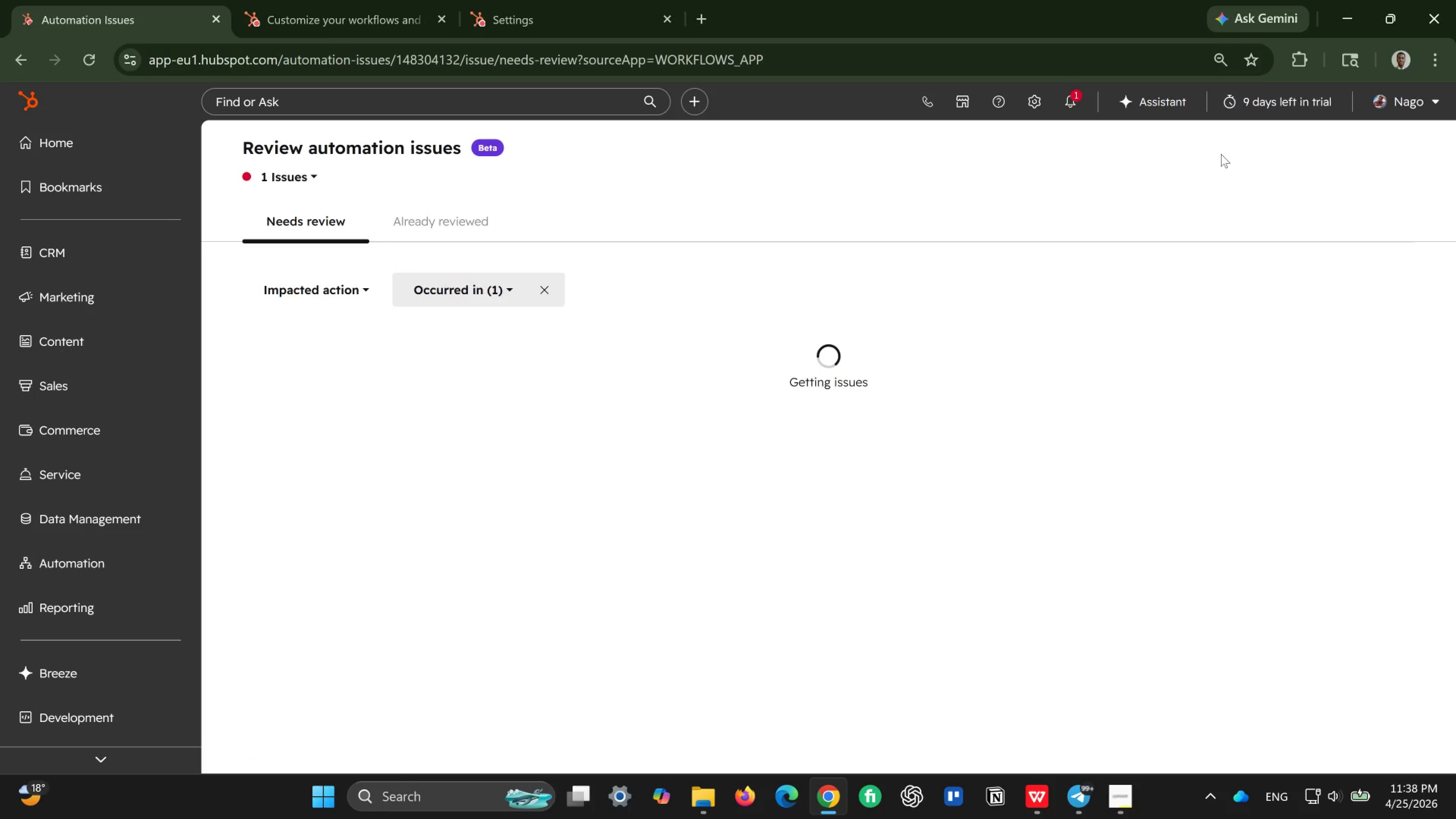 
wait(8.57)
 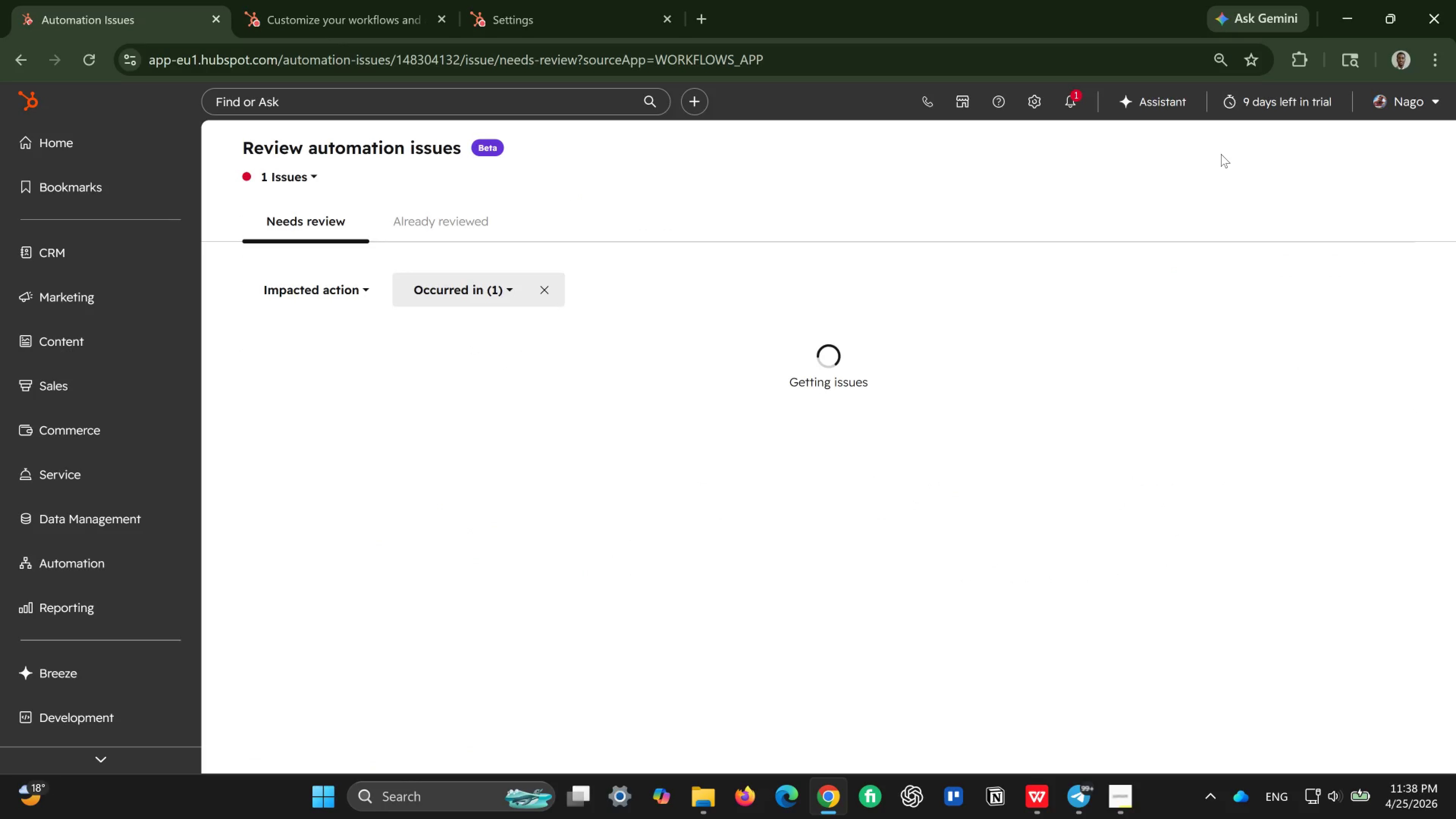 
left_click([33, 69])
 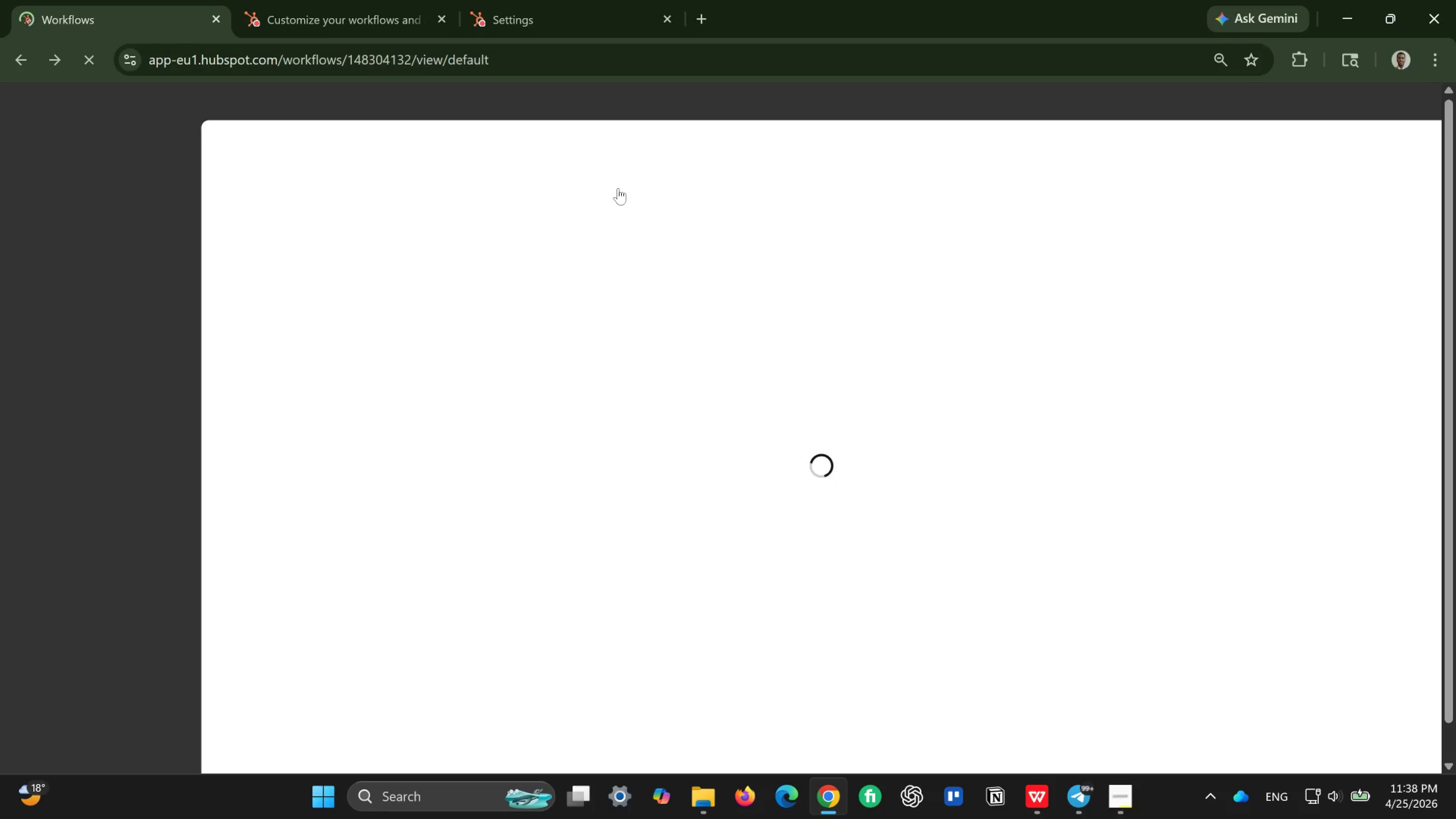 
wait(7.89)
 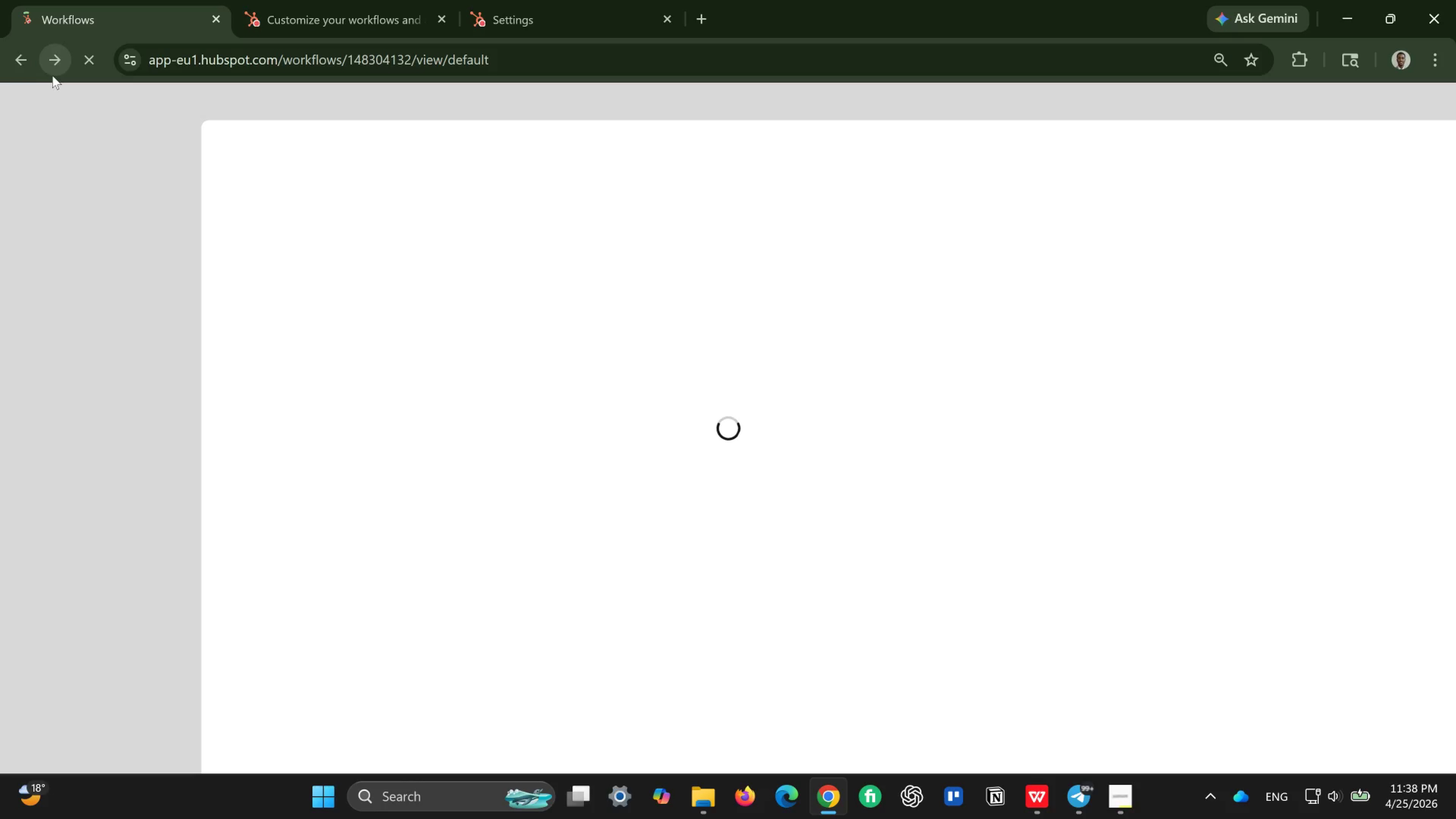 
left_click([1182, 151])
 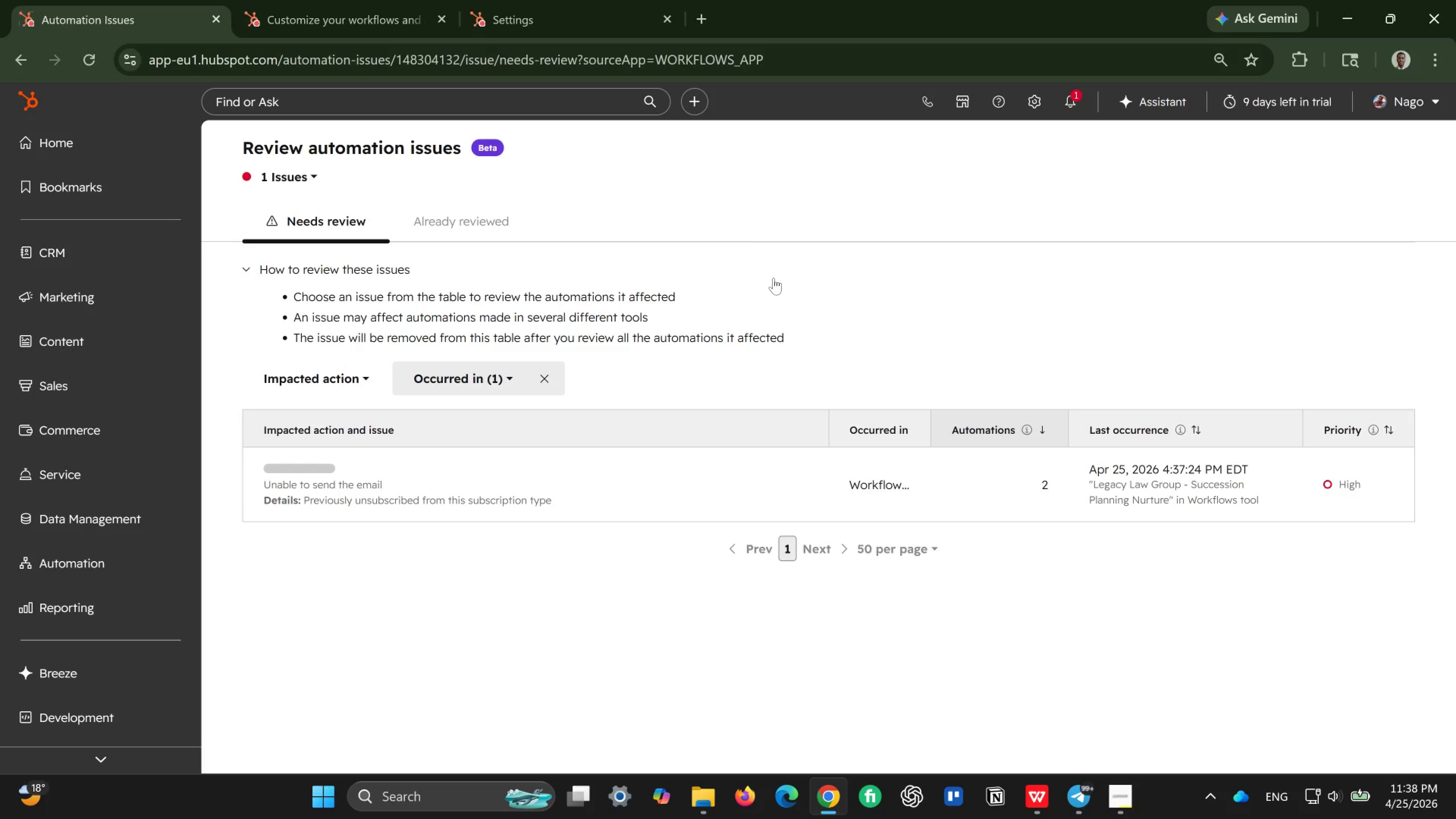 
wait(5.56)
 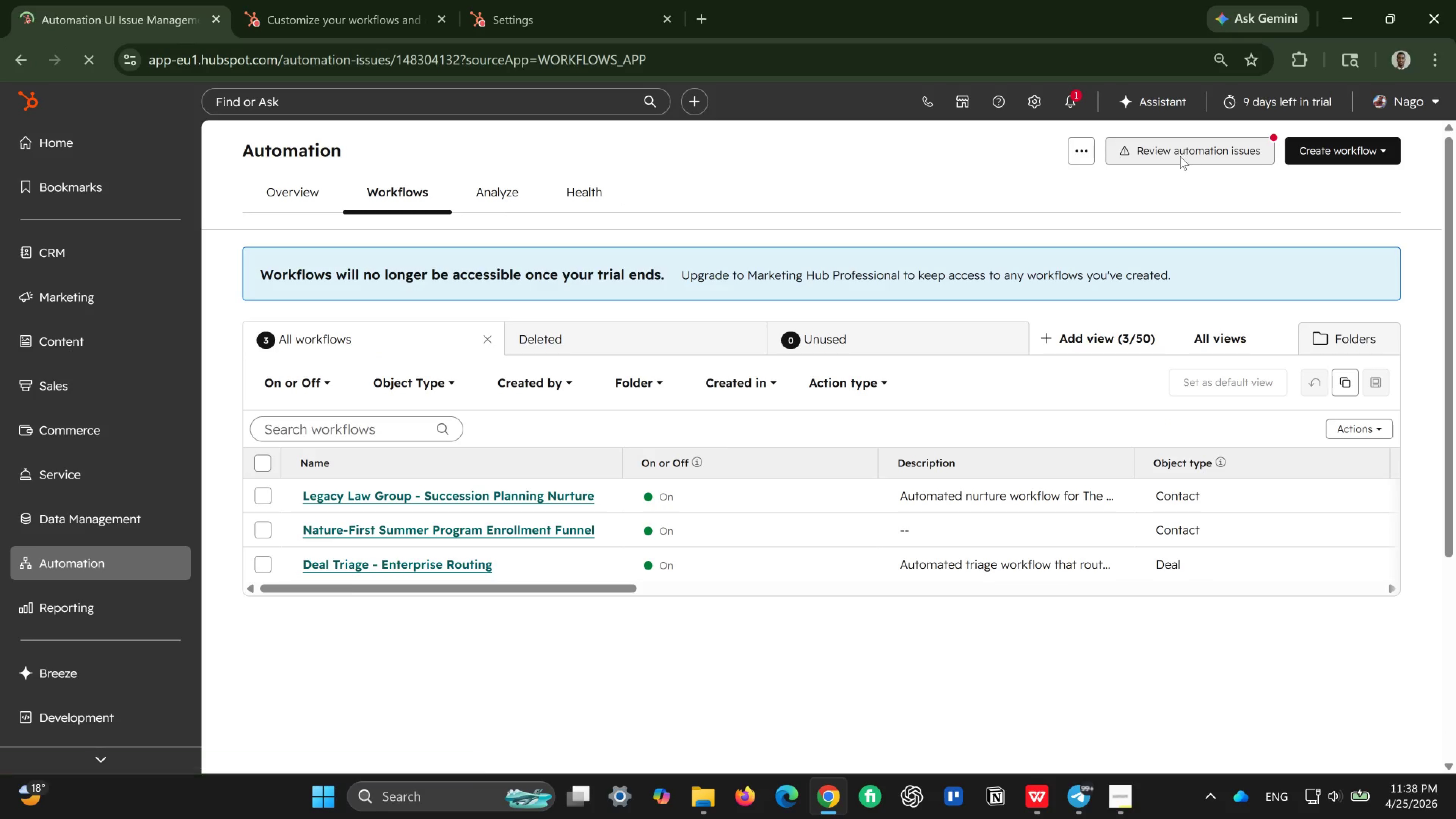 
left_click([315, 177])
 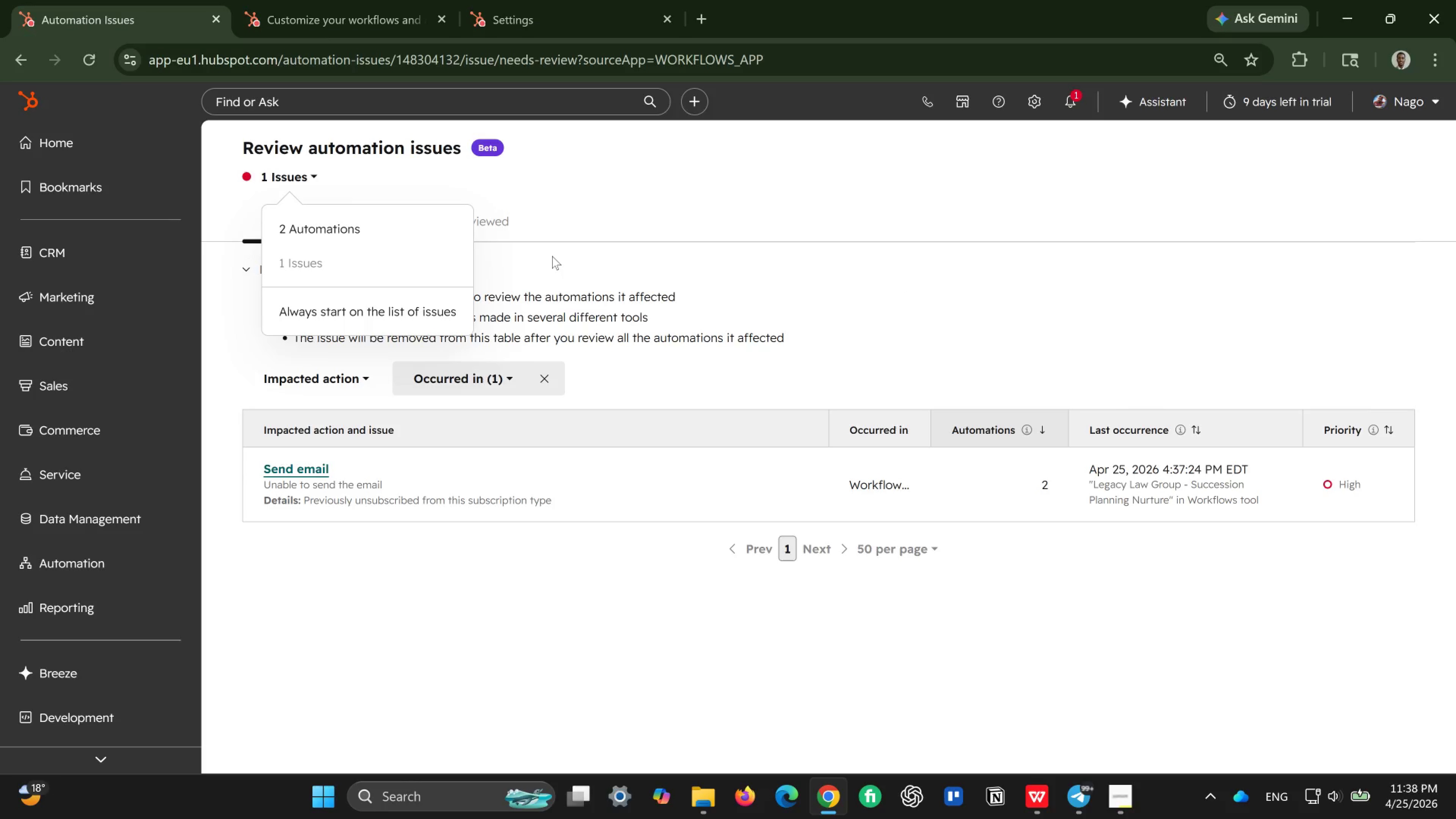 
left_click([552, 256])
 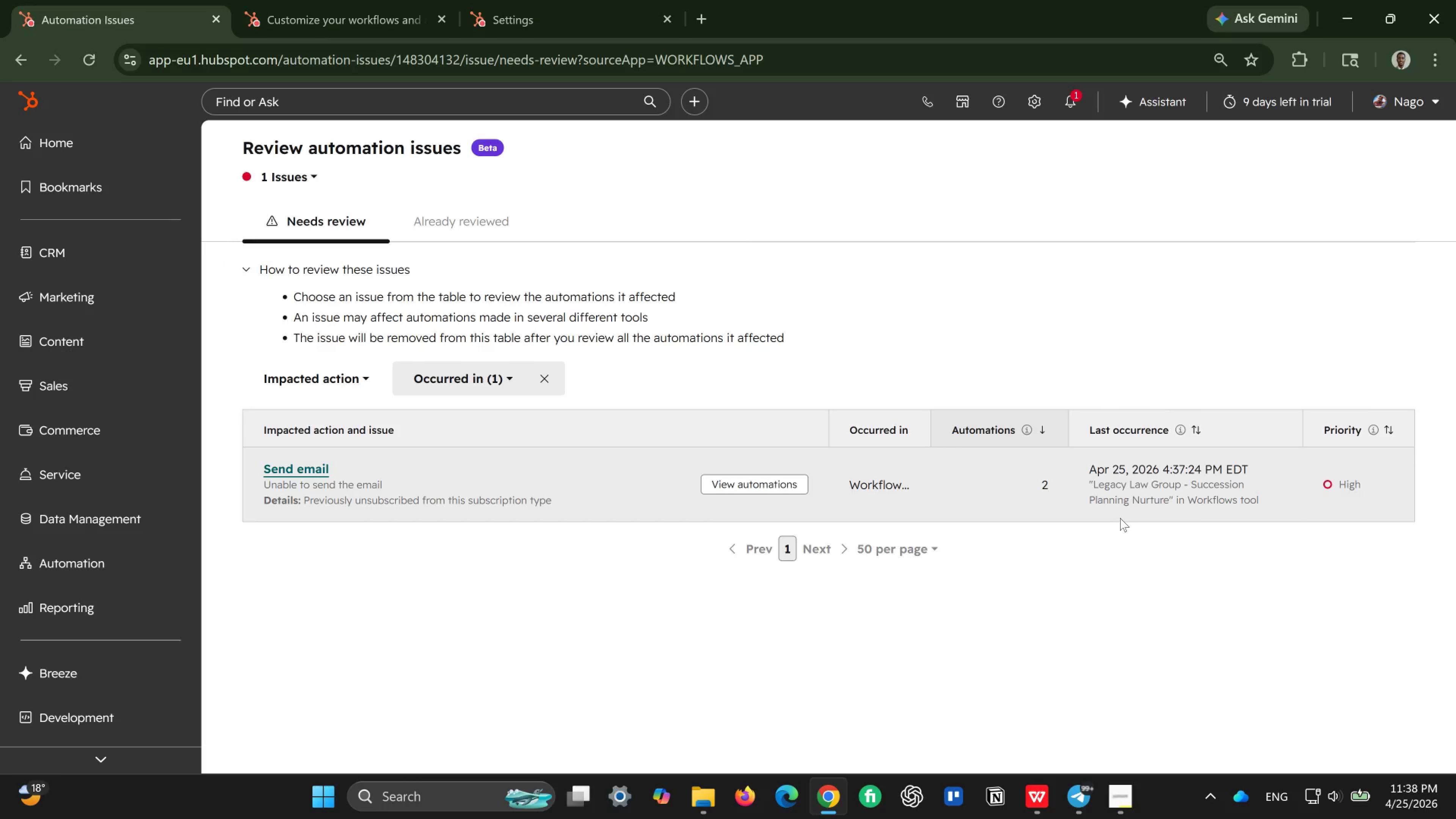 
wait(9.31)
 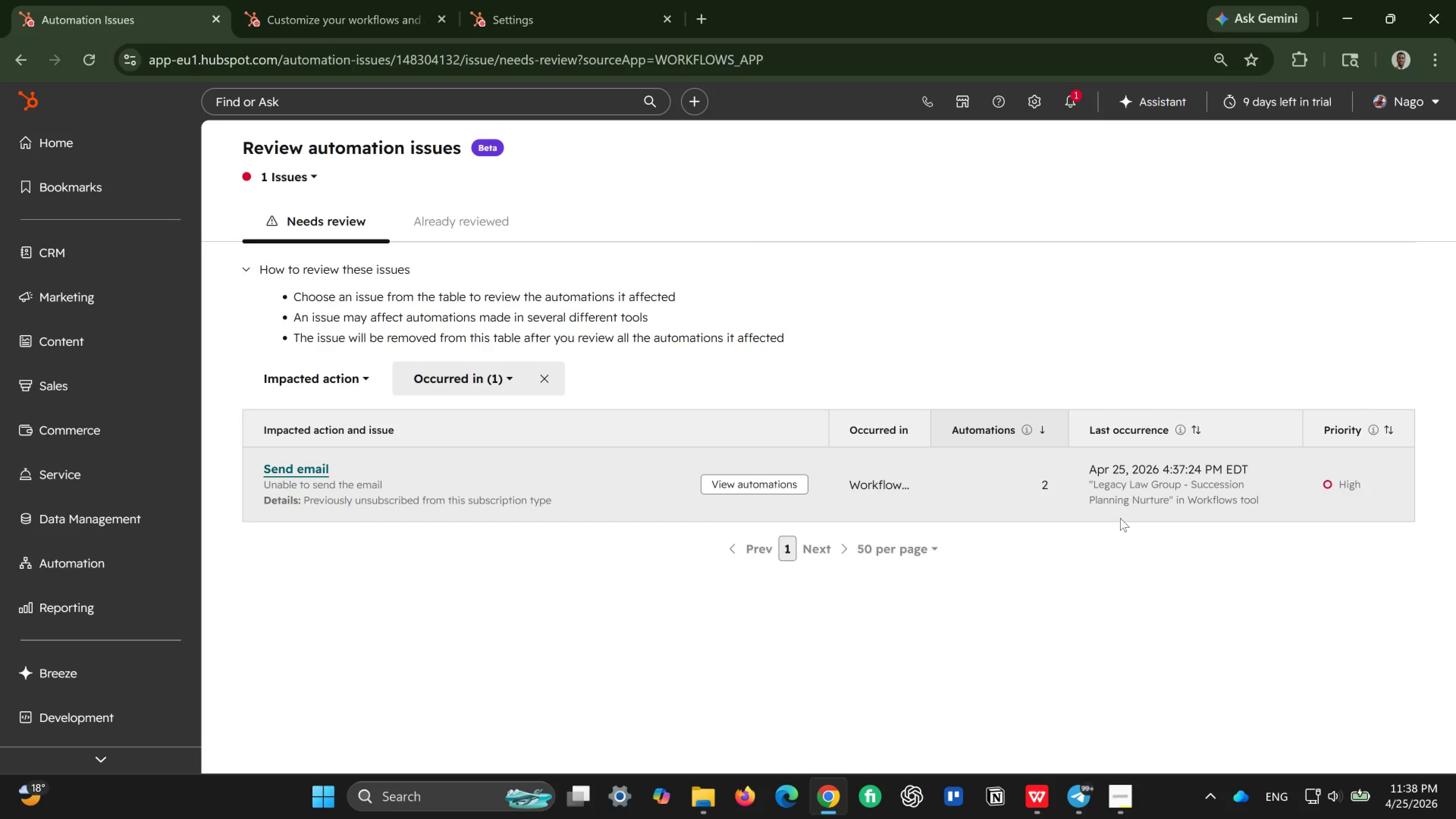 
left_click([287, 465])
 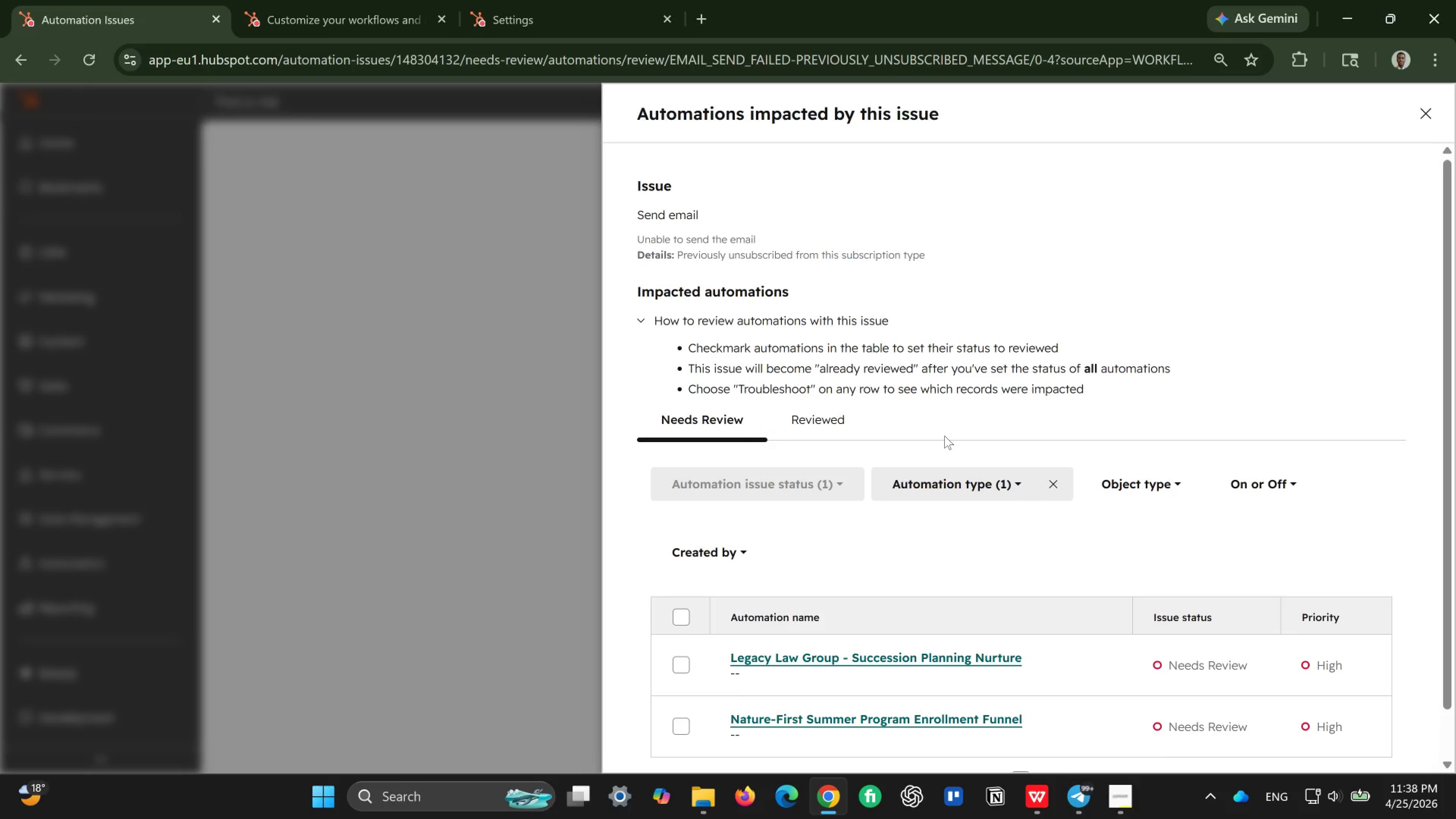 
wait(9.2)
 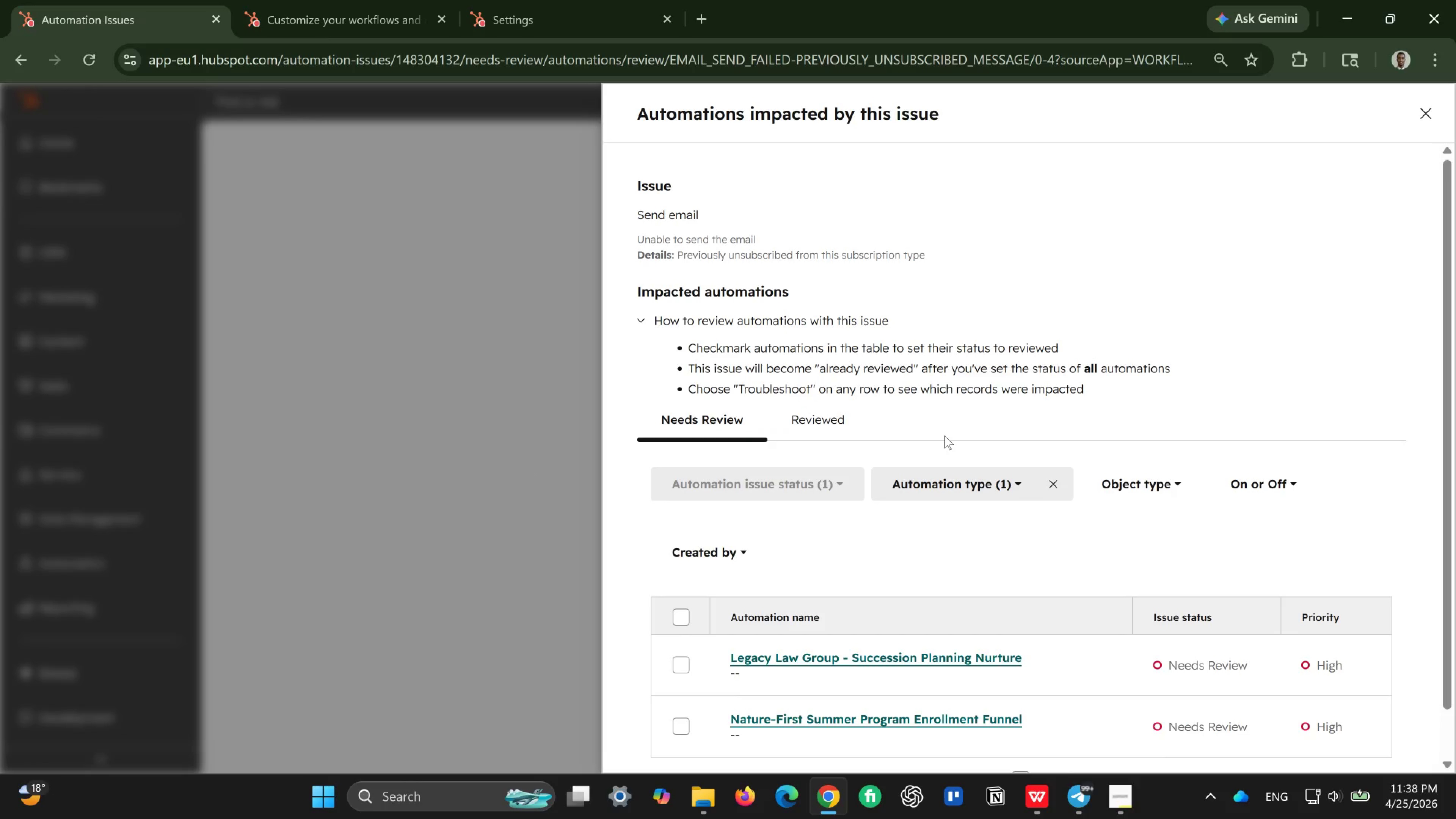 
left_click([646, 318])
 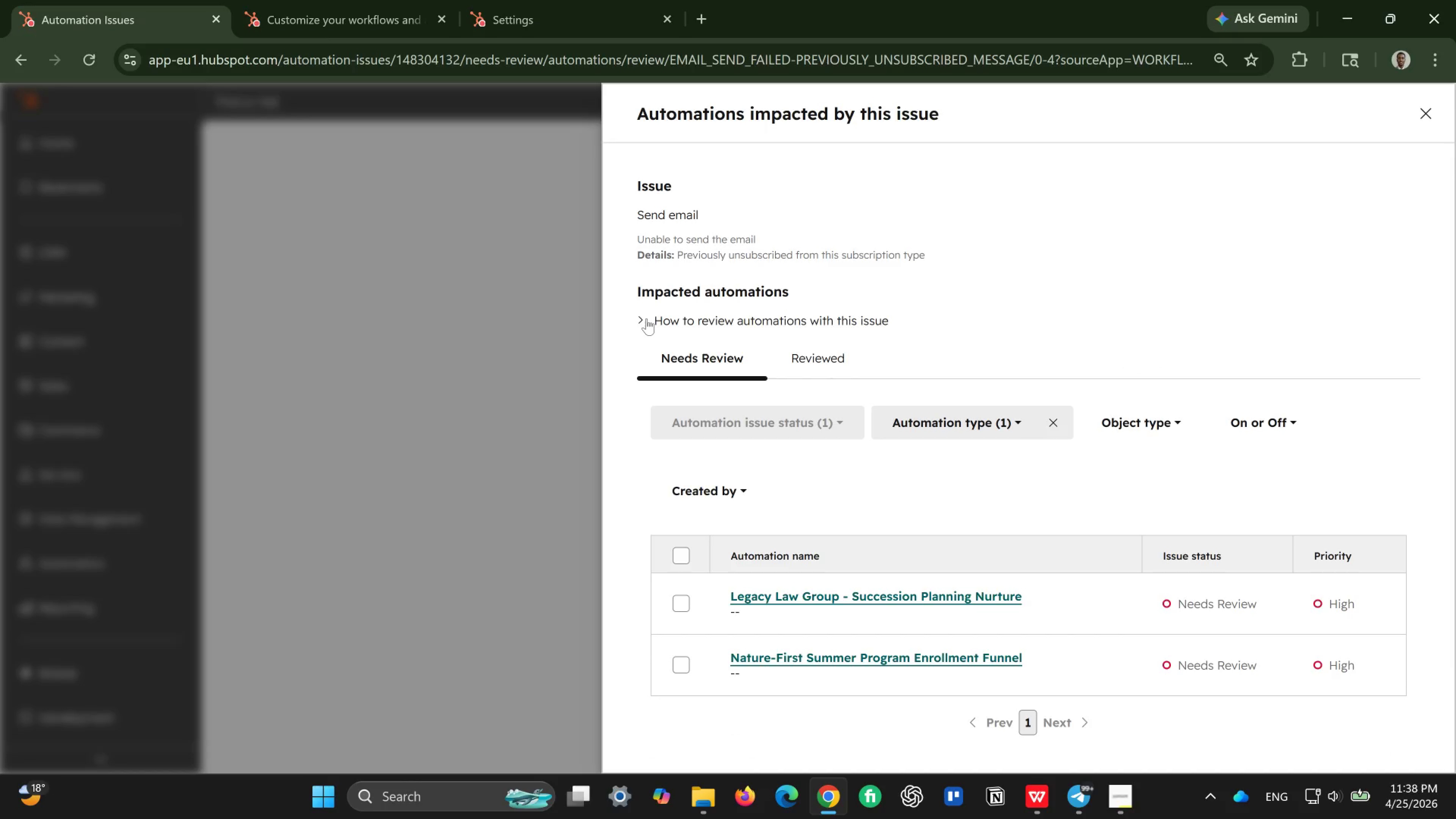 
left_click([646, 318])
 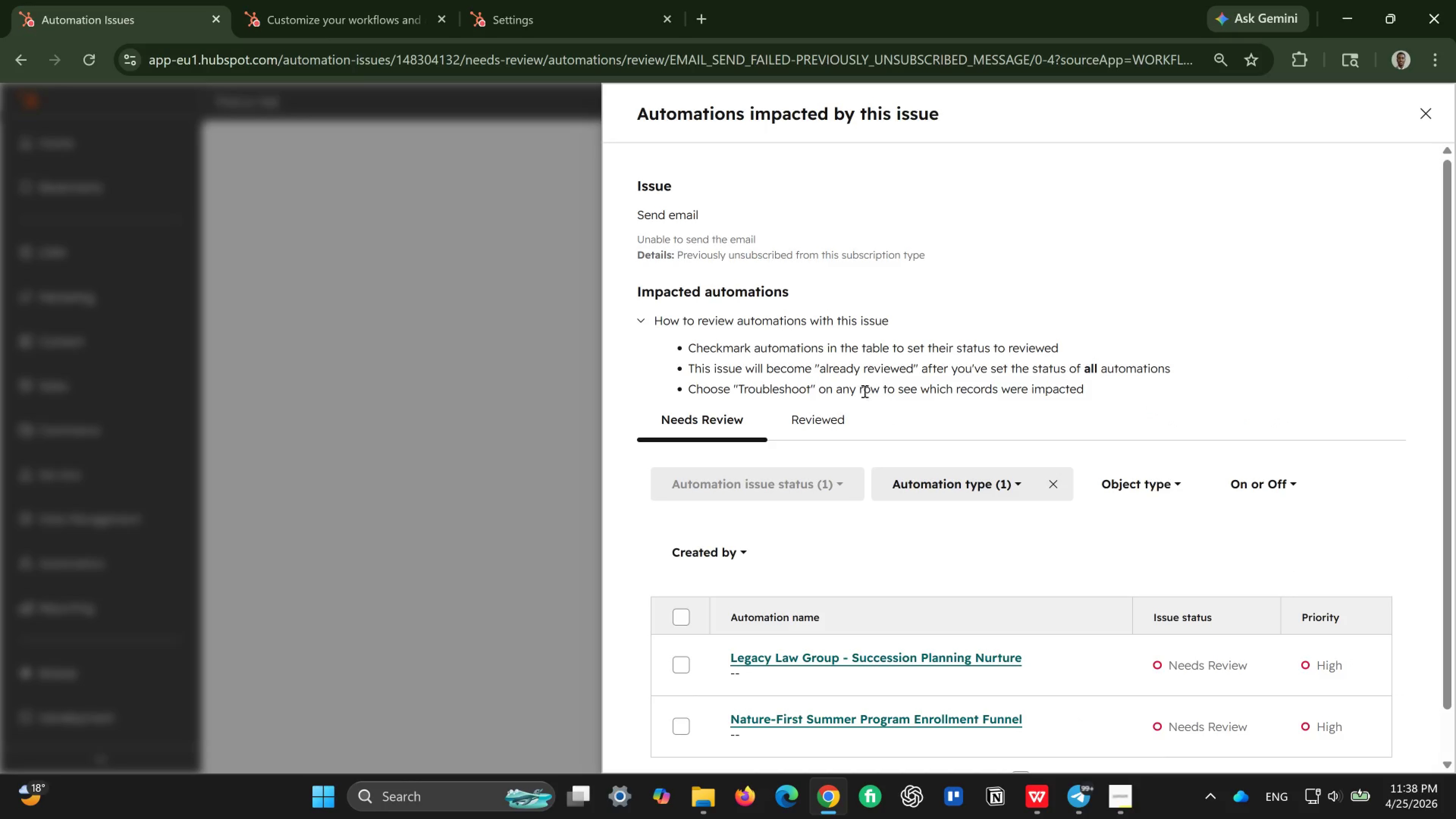 
wait(9.83)
 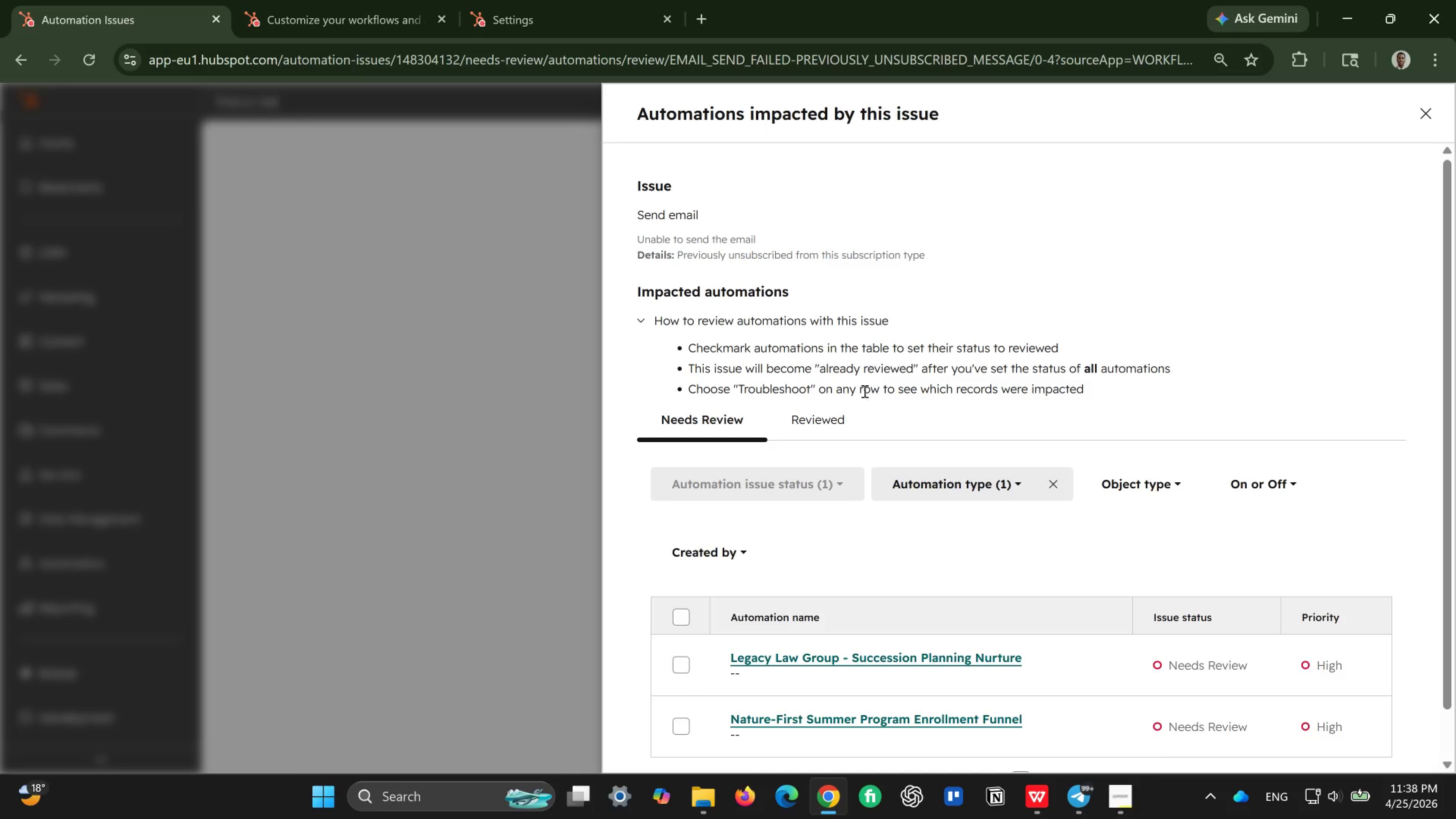 
scroll: coordinate [926, 401], scroll_direction: down, amount: 2.0
 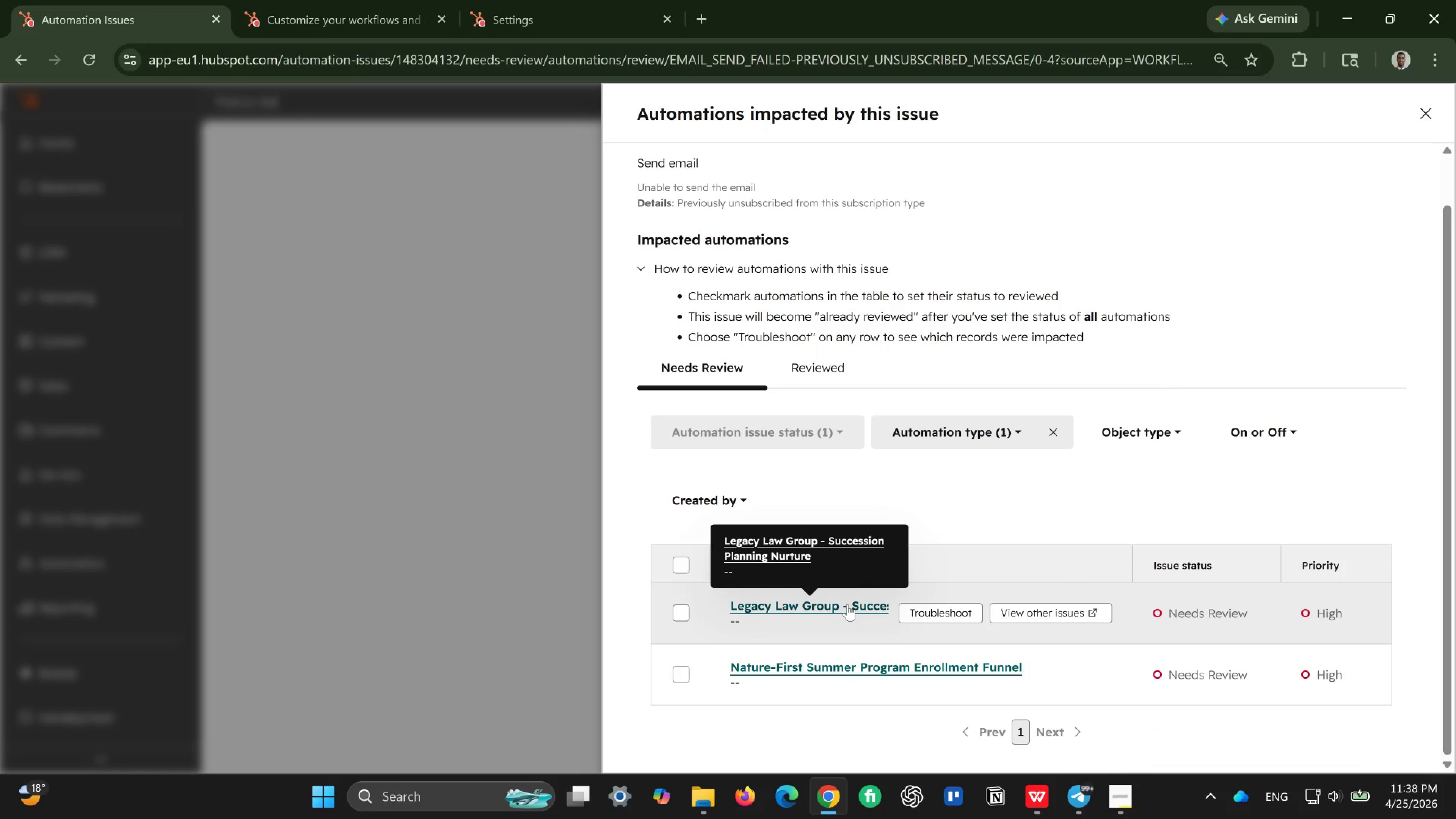 
left_click([863, 602])
 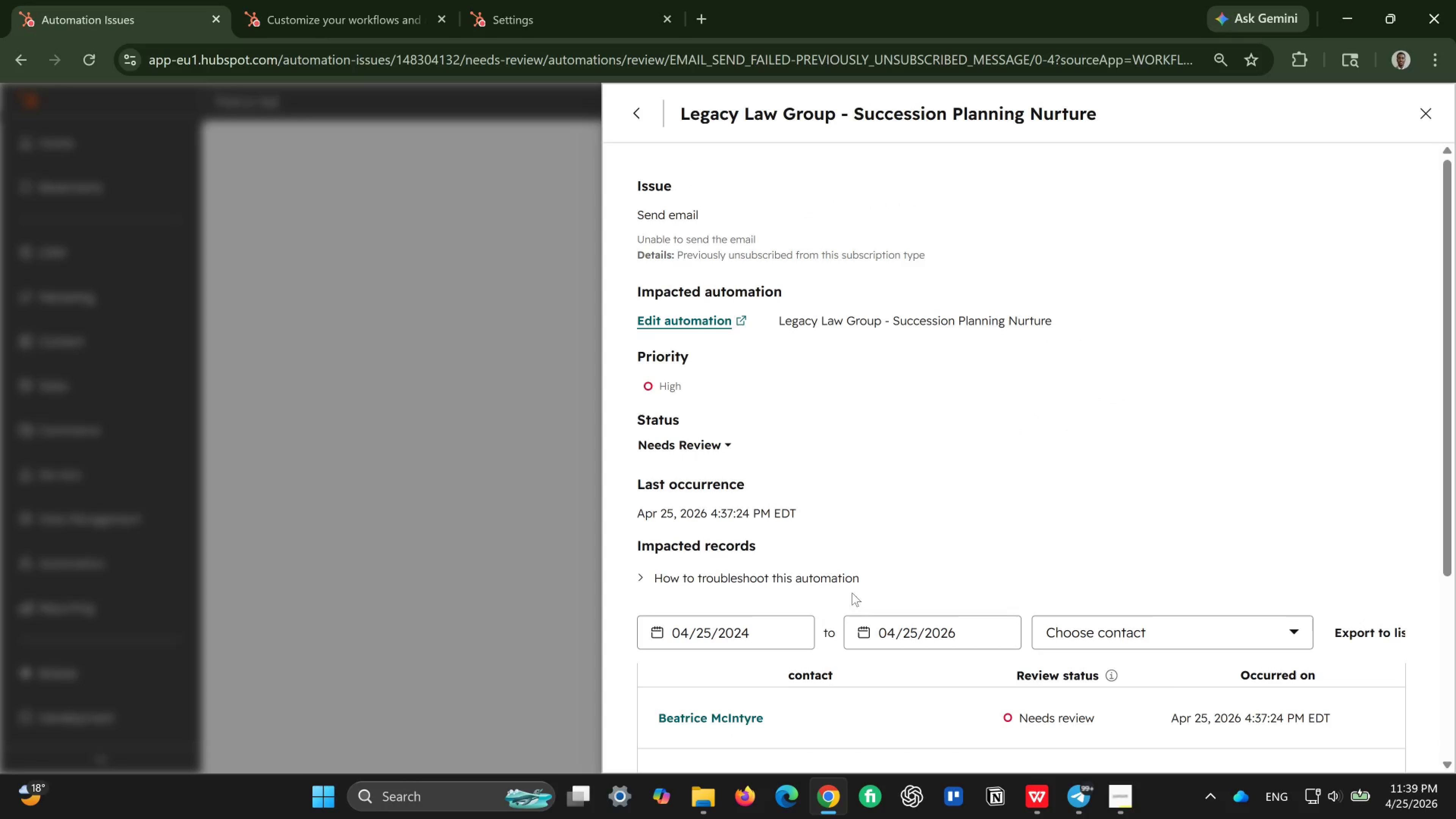 
scroll: coordinate [858, 548], scroll_direction: down, amount: 2.0
 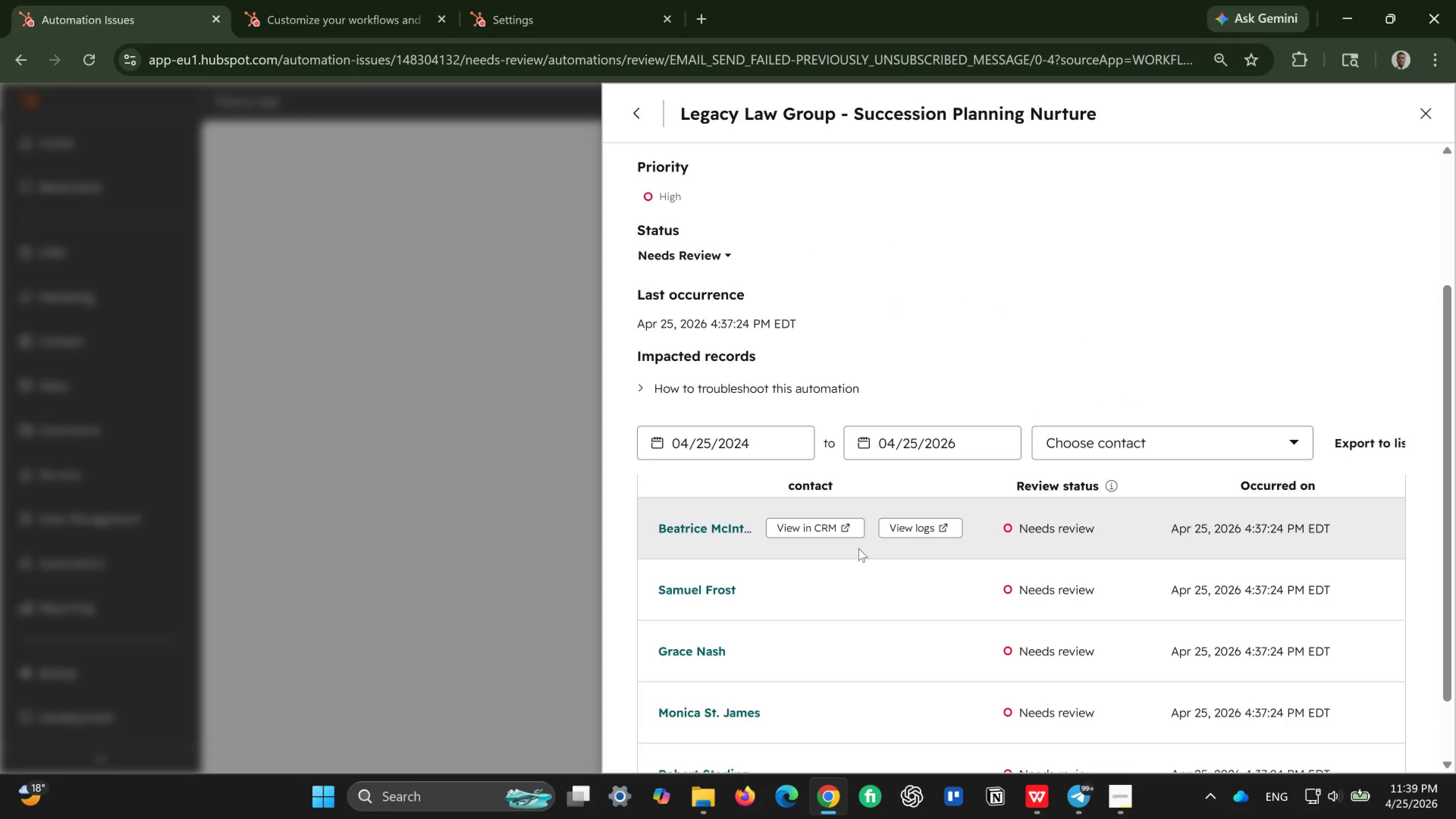 
scroll: coordinate [858, 548], scroll_direction: up, amount: 3.0
 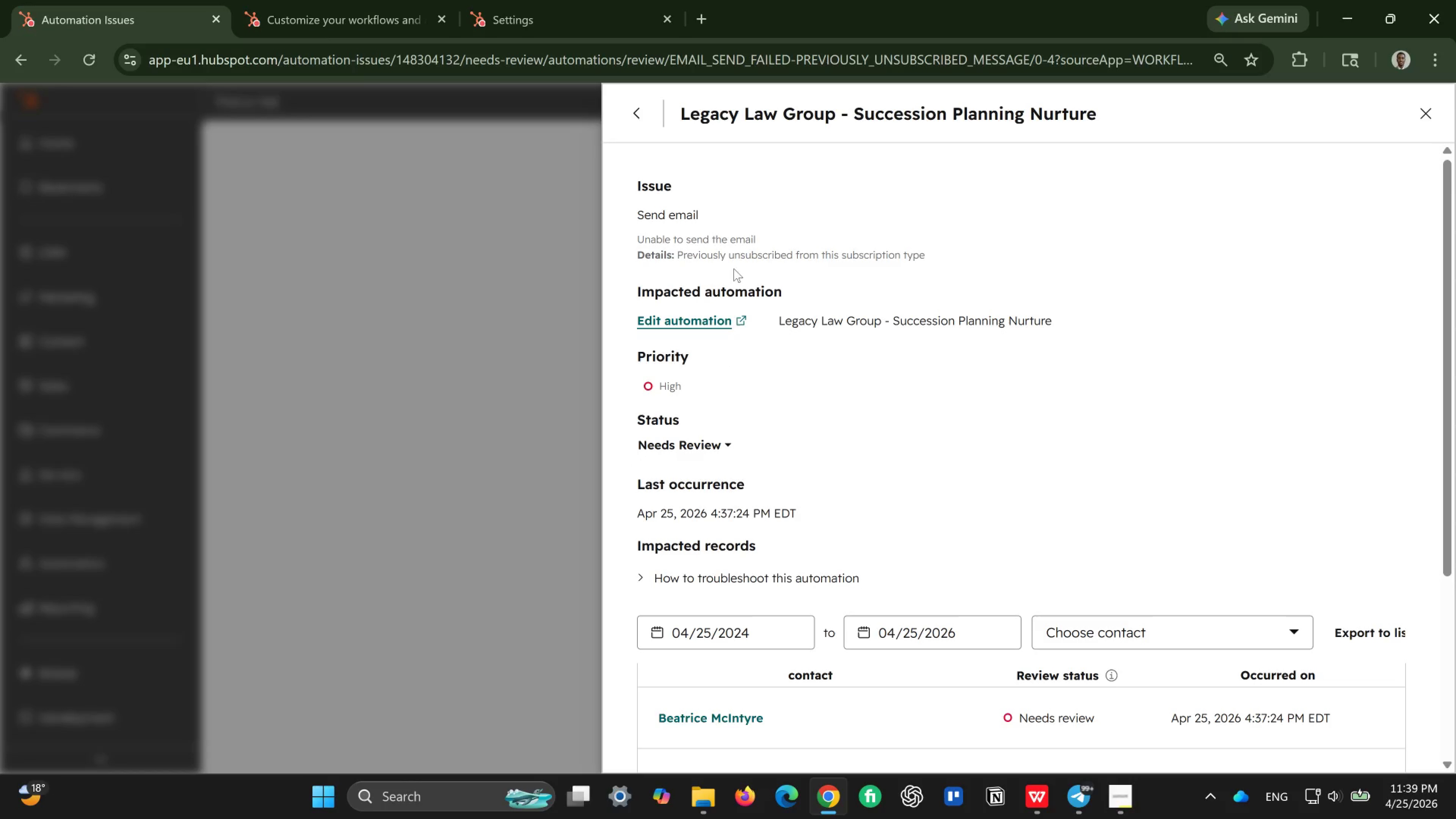 
wait(8.71)
 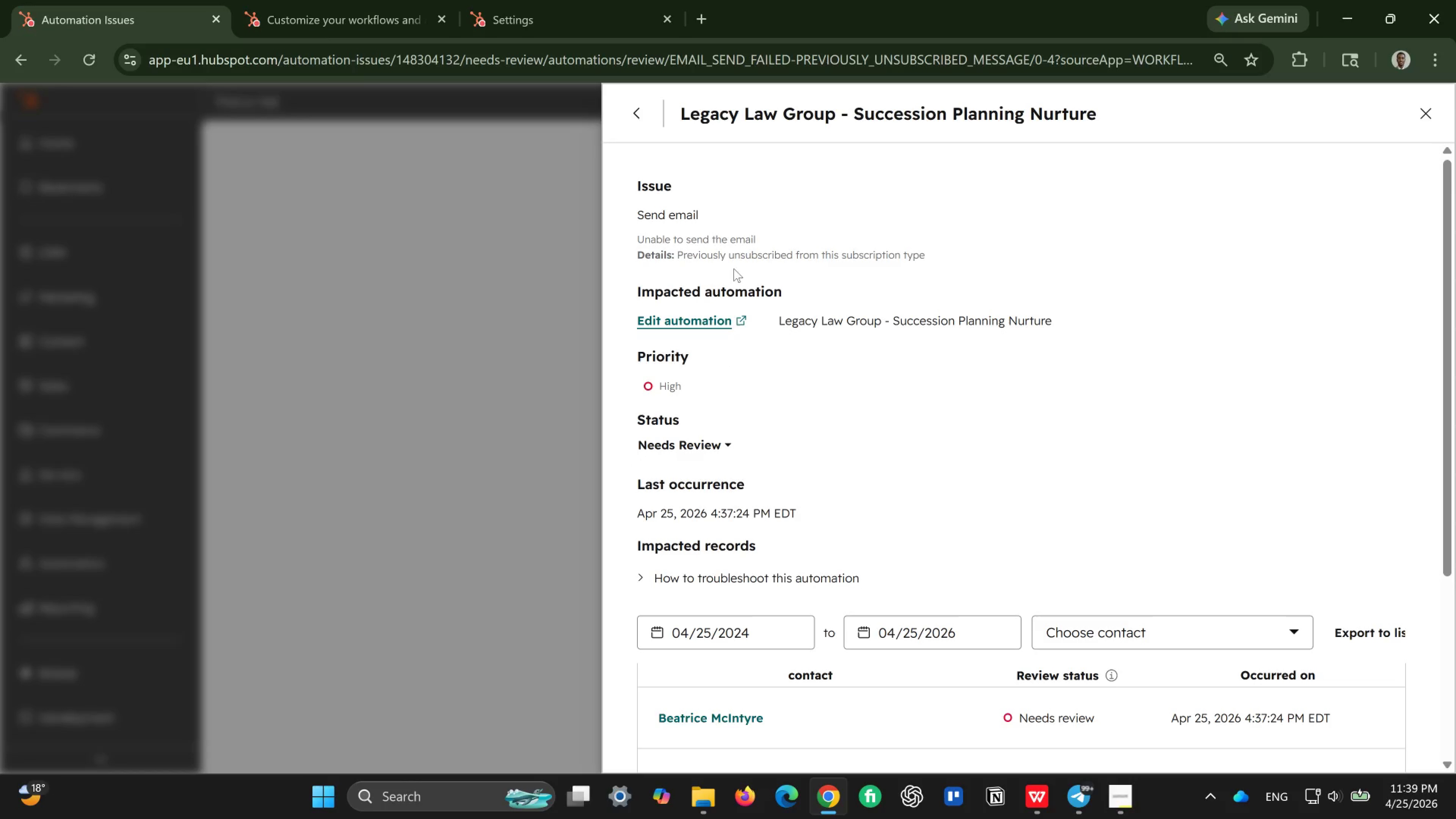 
scroll: coordinate [671, 443], scroll_direction: down, amount: 4.0
 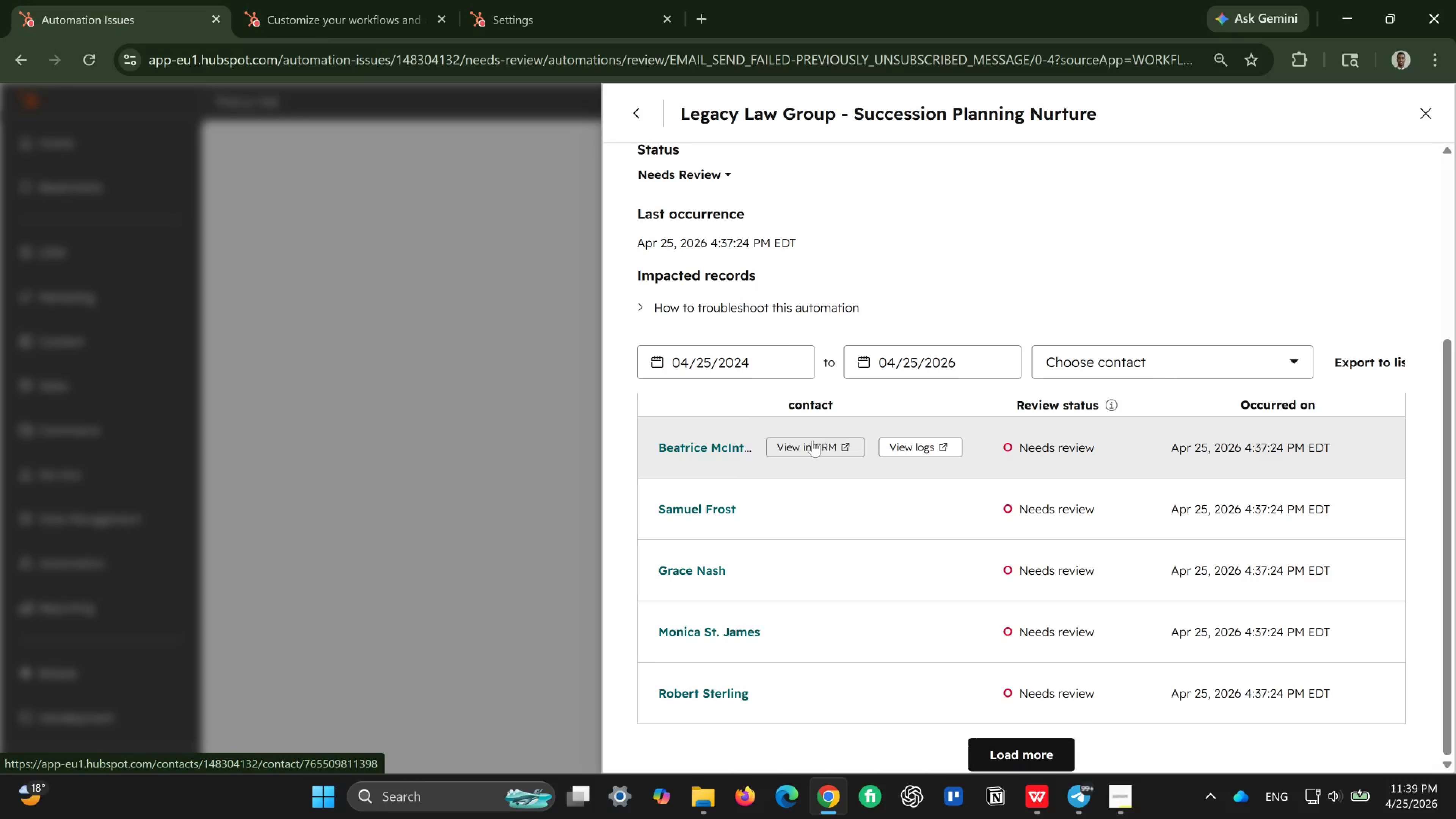 
wait(10.36)
 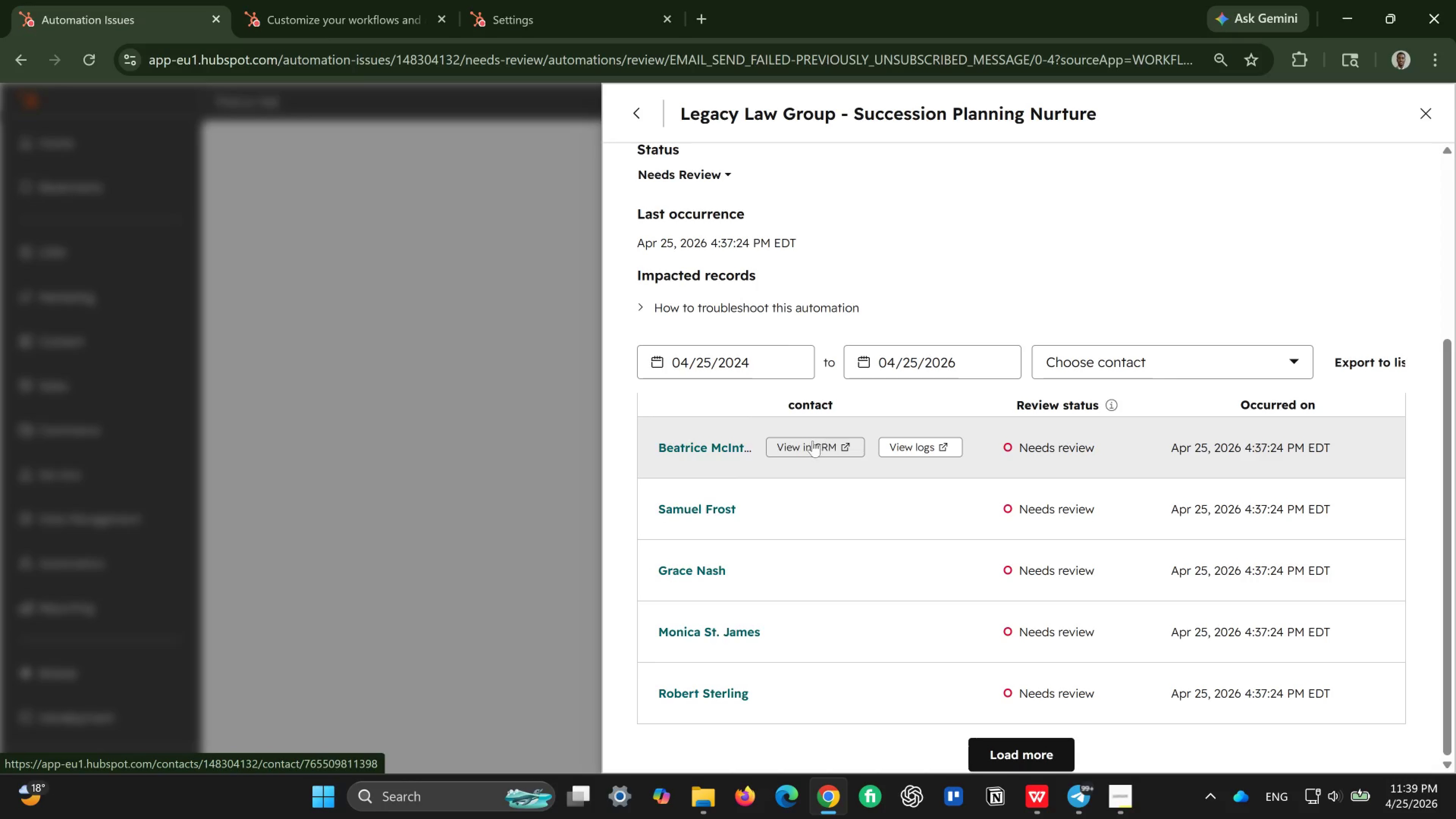 
left_click([821, 447])
 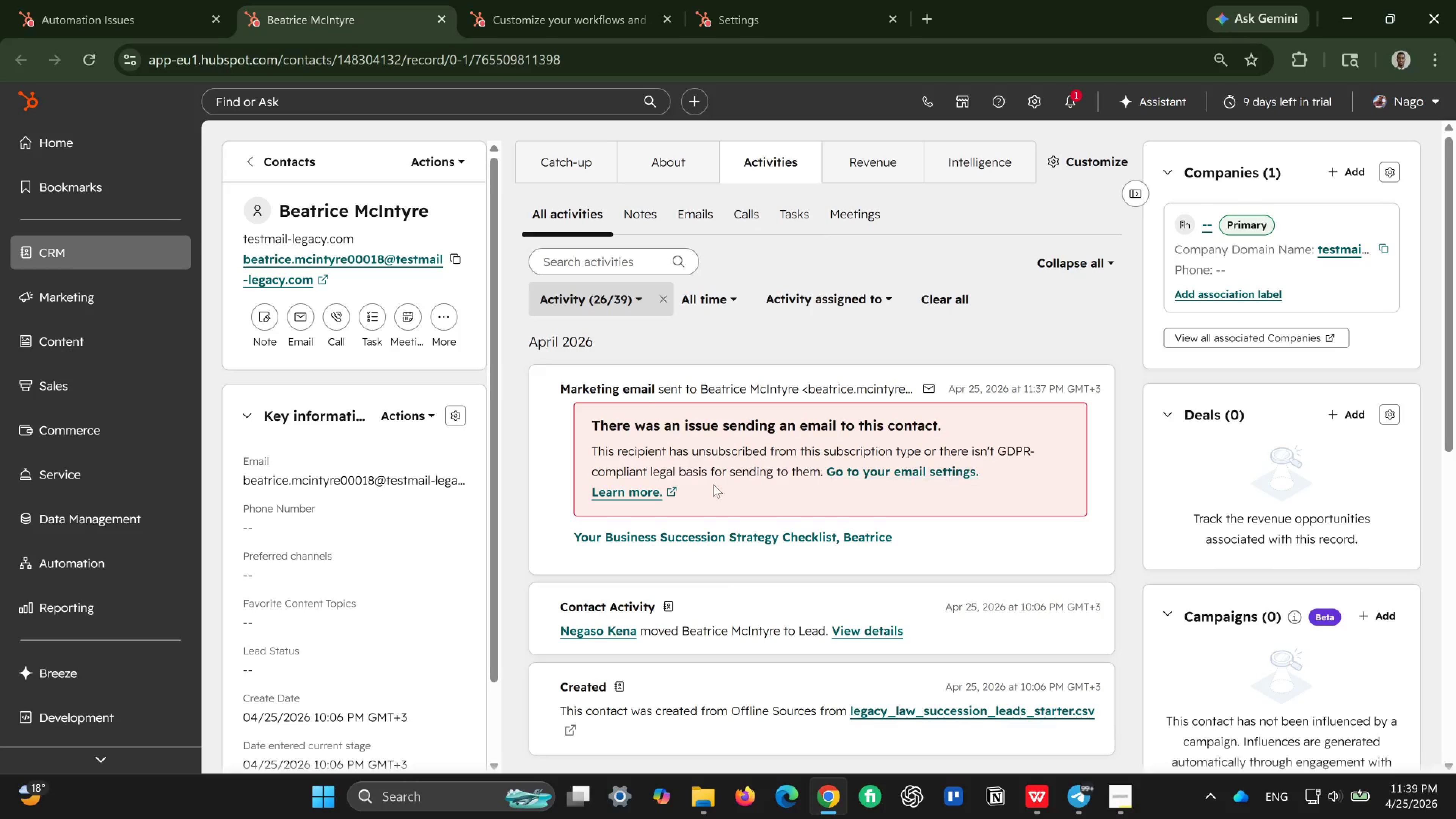 
wait(19.41)
 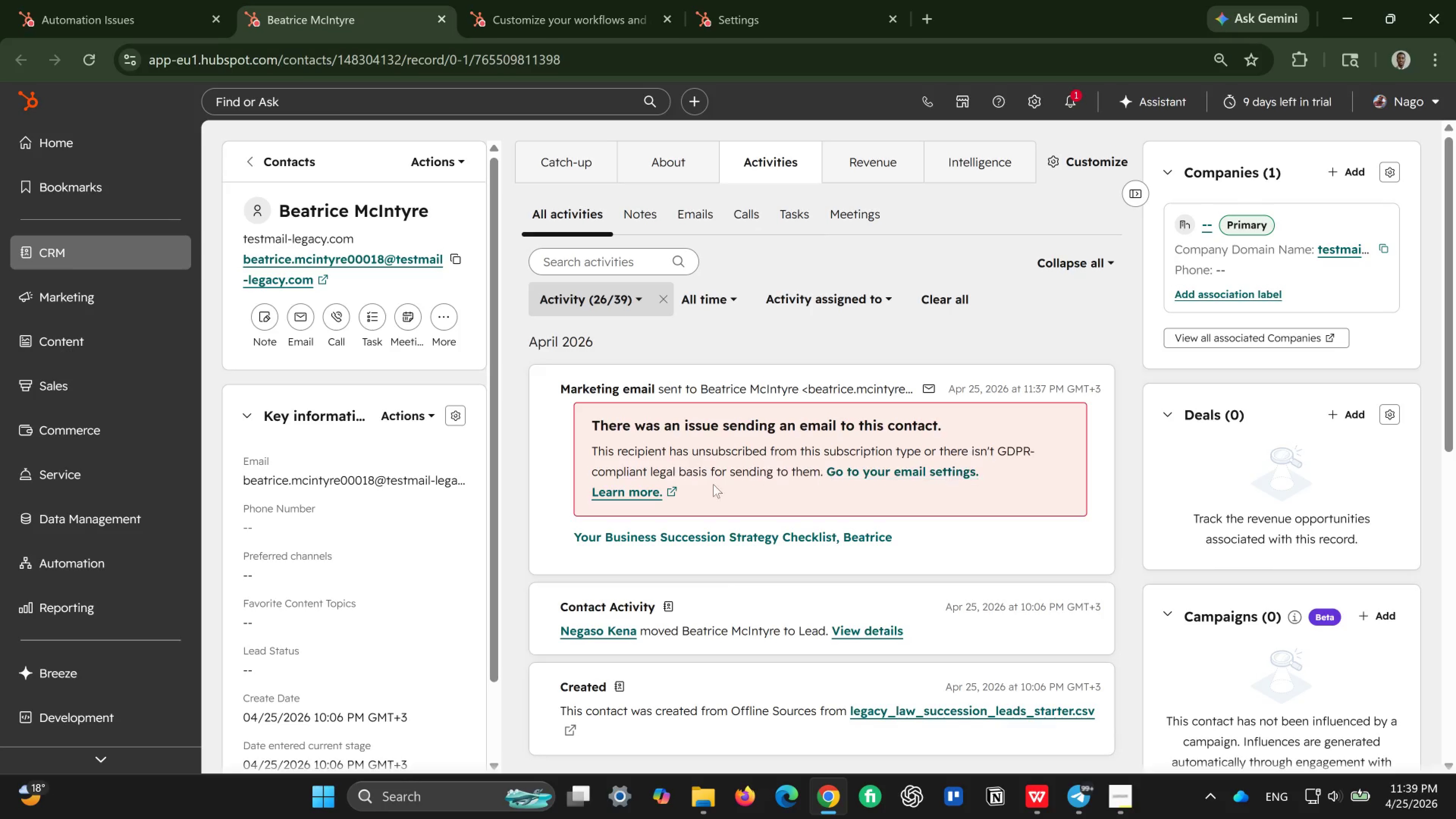 
scroll: coordinate [720, 491], scroll_direction: down, amount: 2.0
 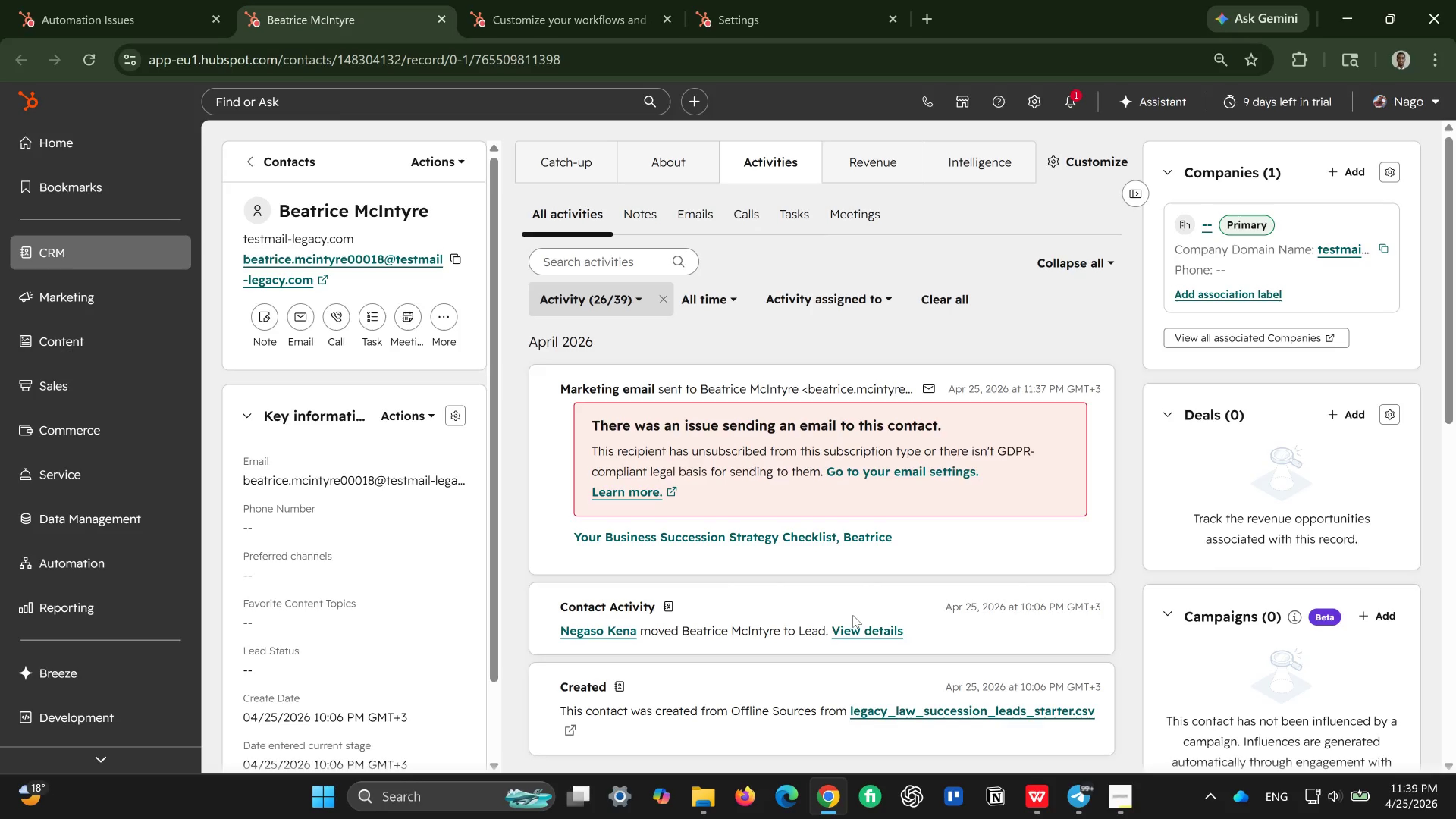 
scroll: coordinate [855, 604], scroll_direction: up, amount: 4.0
 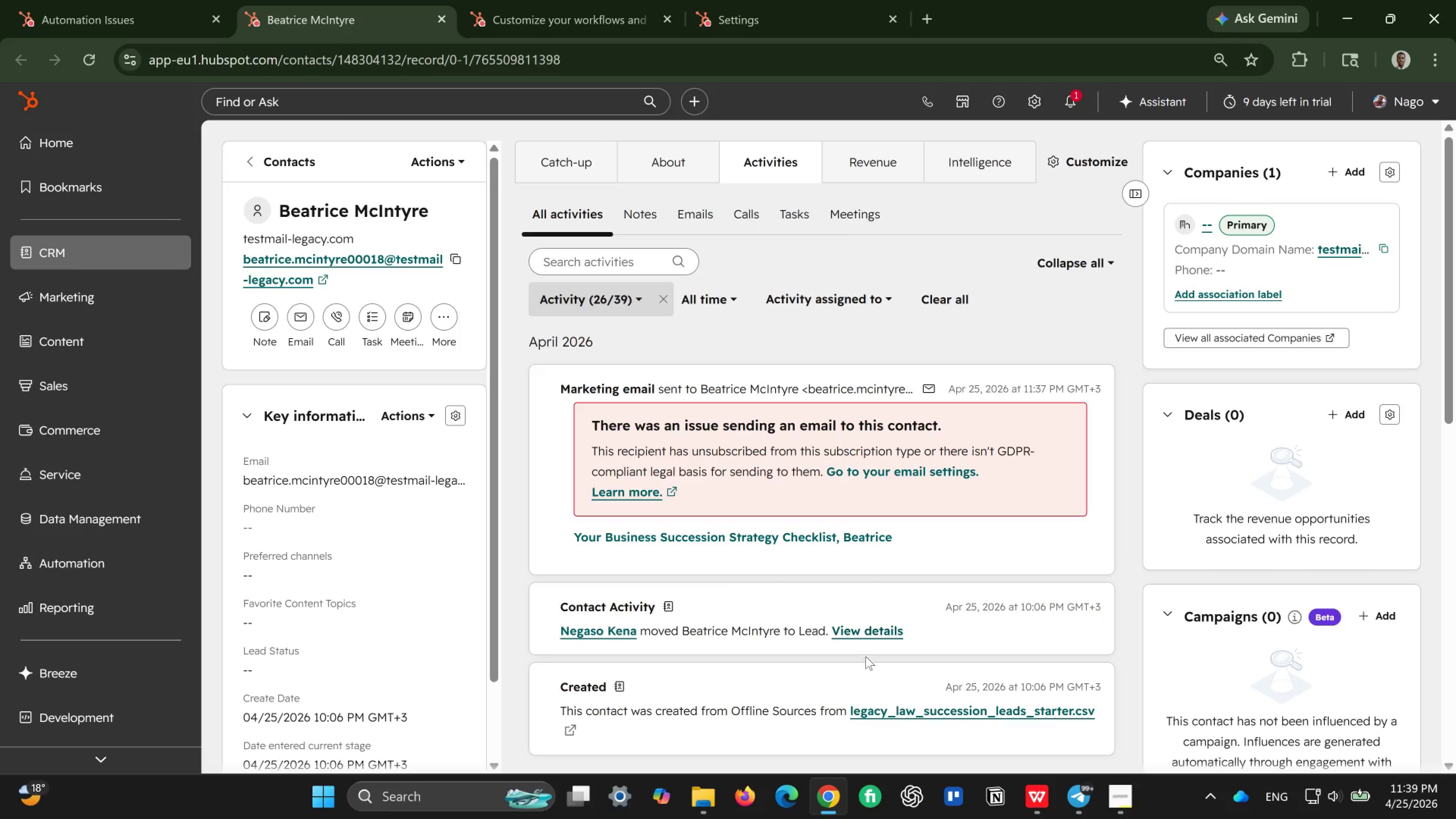 
left_click([896, 631])
 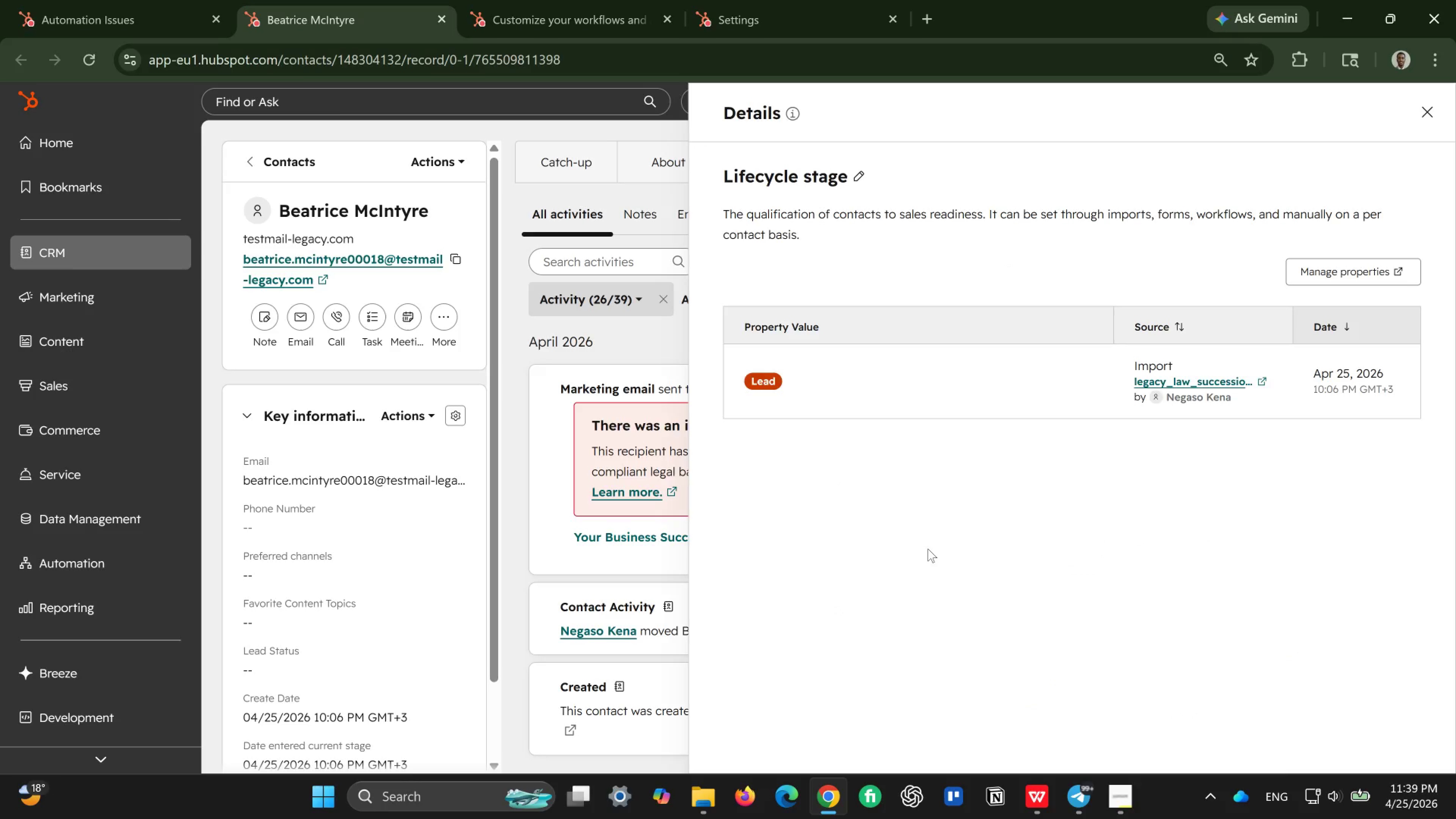 
left_click([1045, 394])
 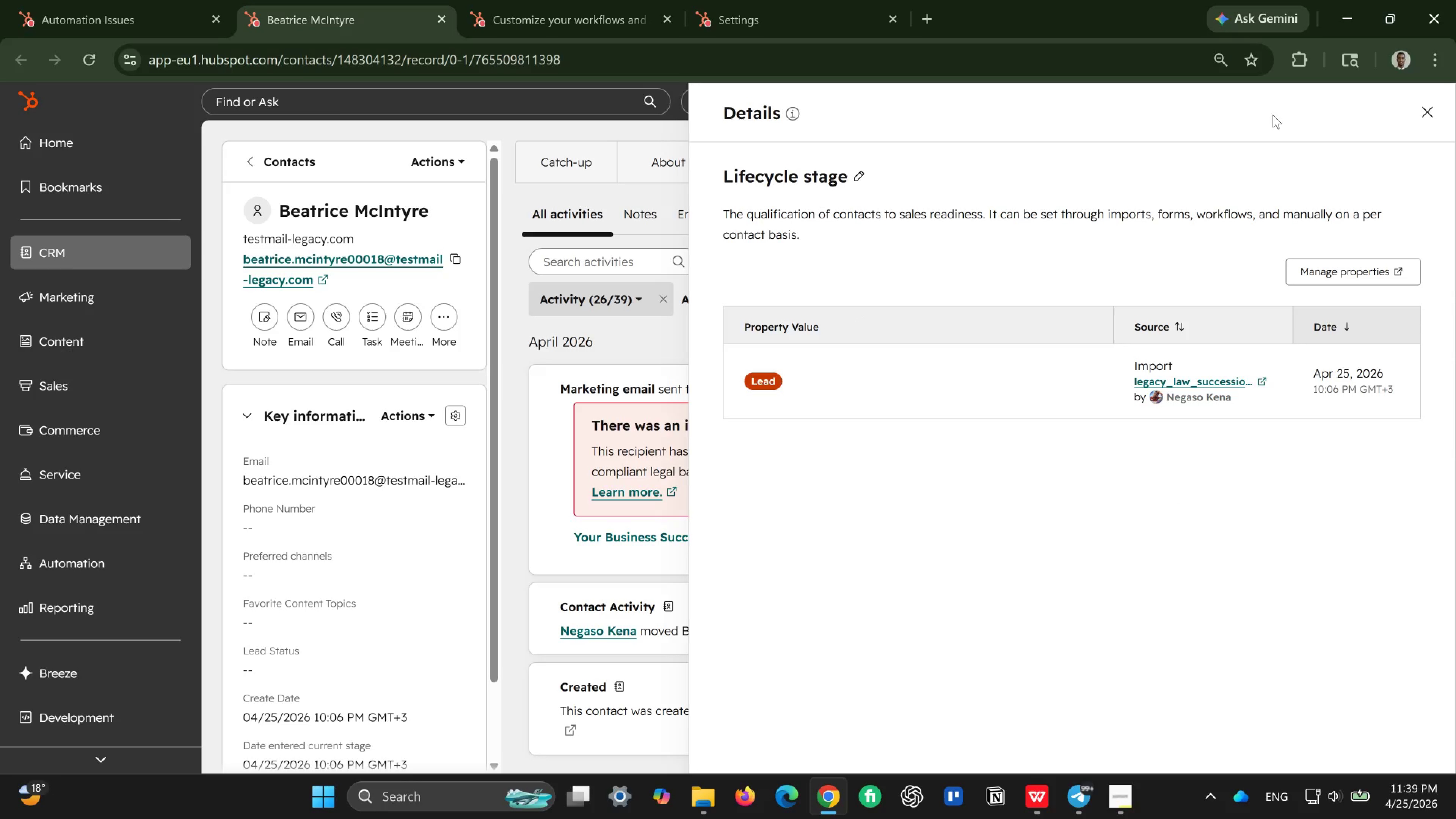 
left_click([1418, 110])
 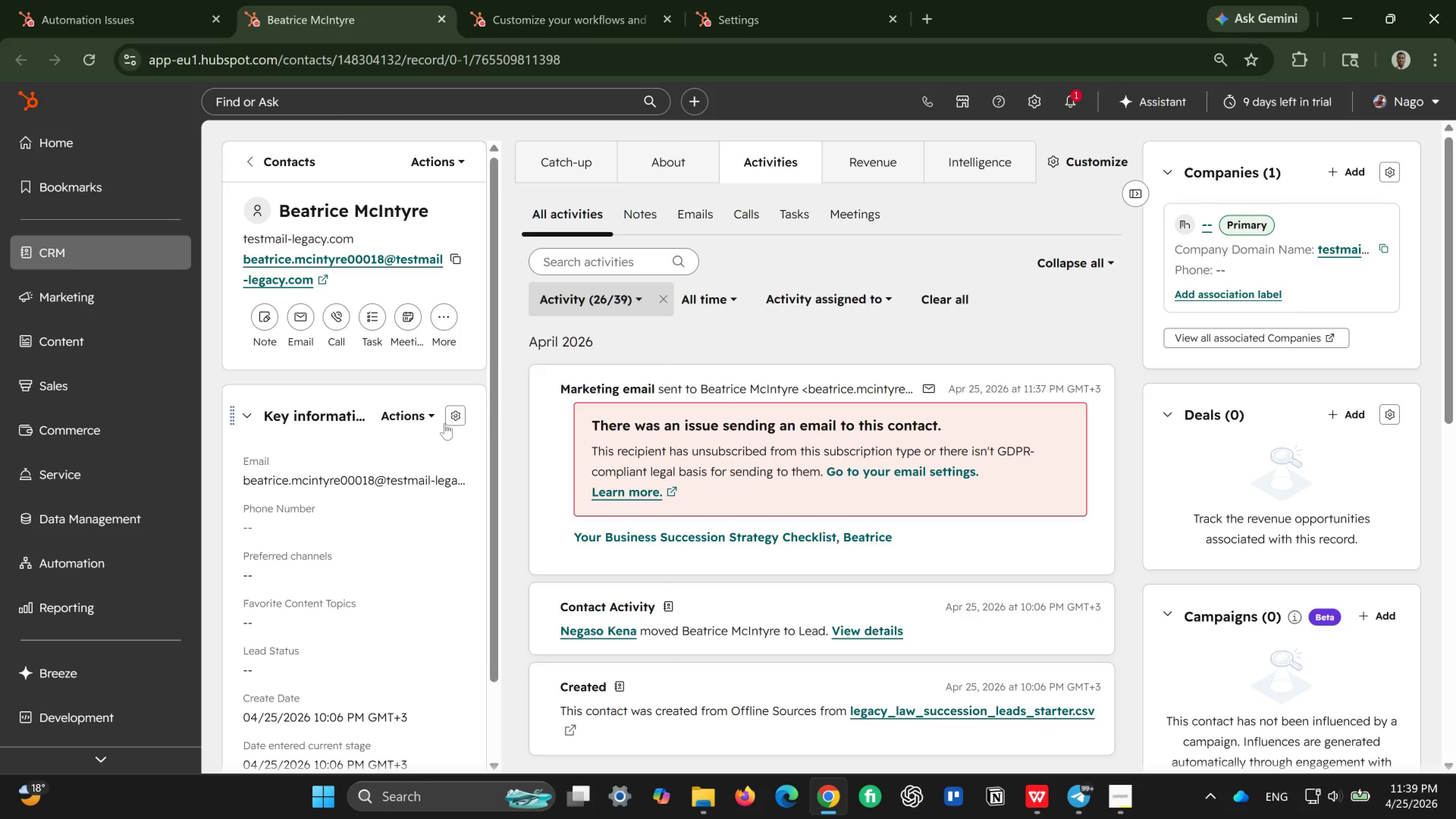 
scroll: coordinate [339, 441], scroll_direction: down, amount: 1.0
 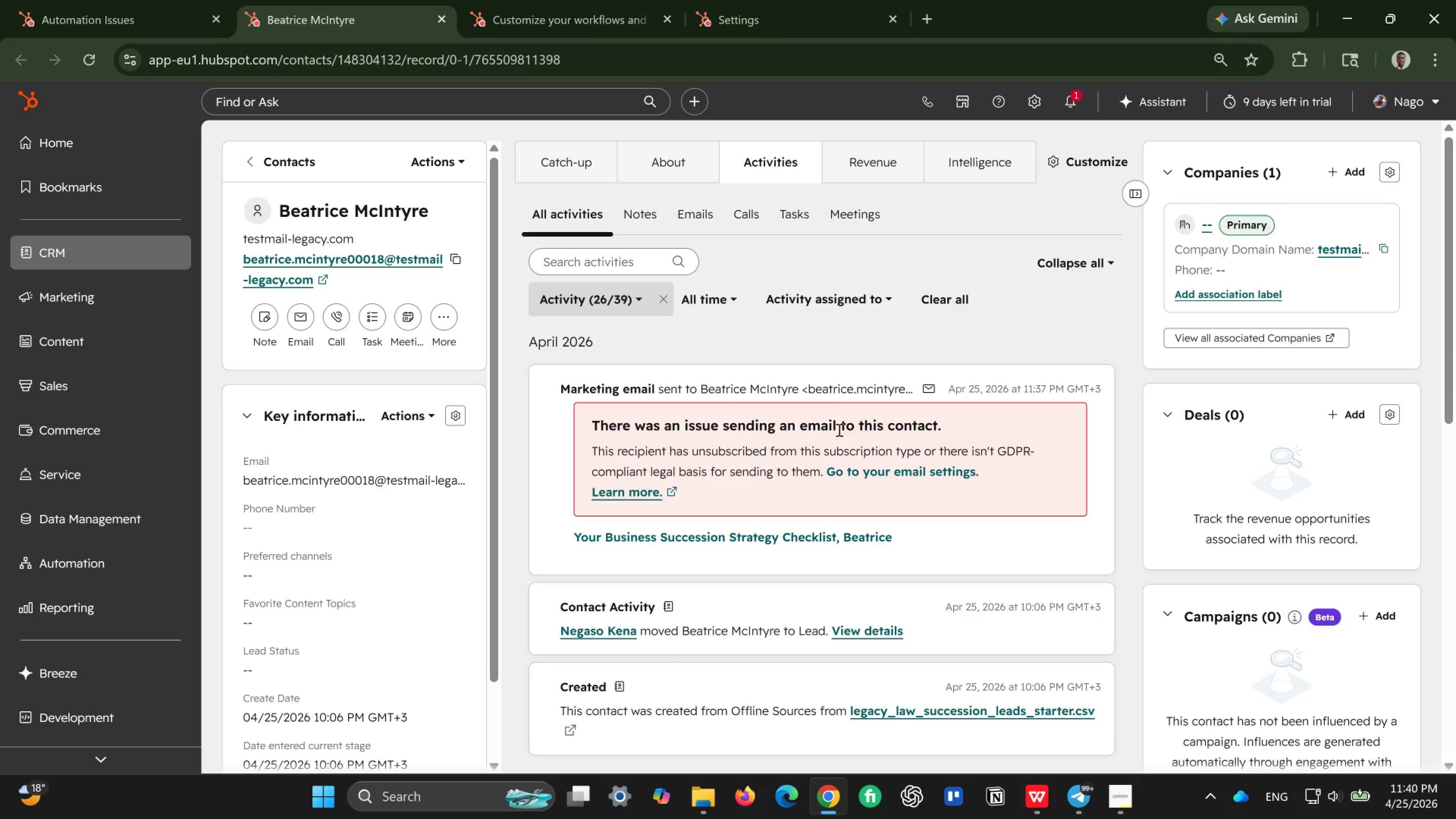 
scroll: coordinate [838, 430], scroll_direction: up, amount: 5.0
 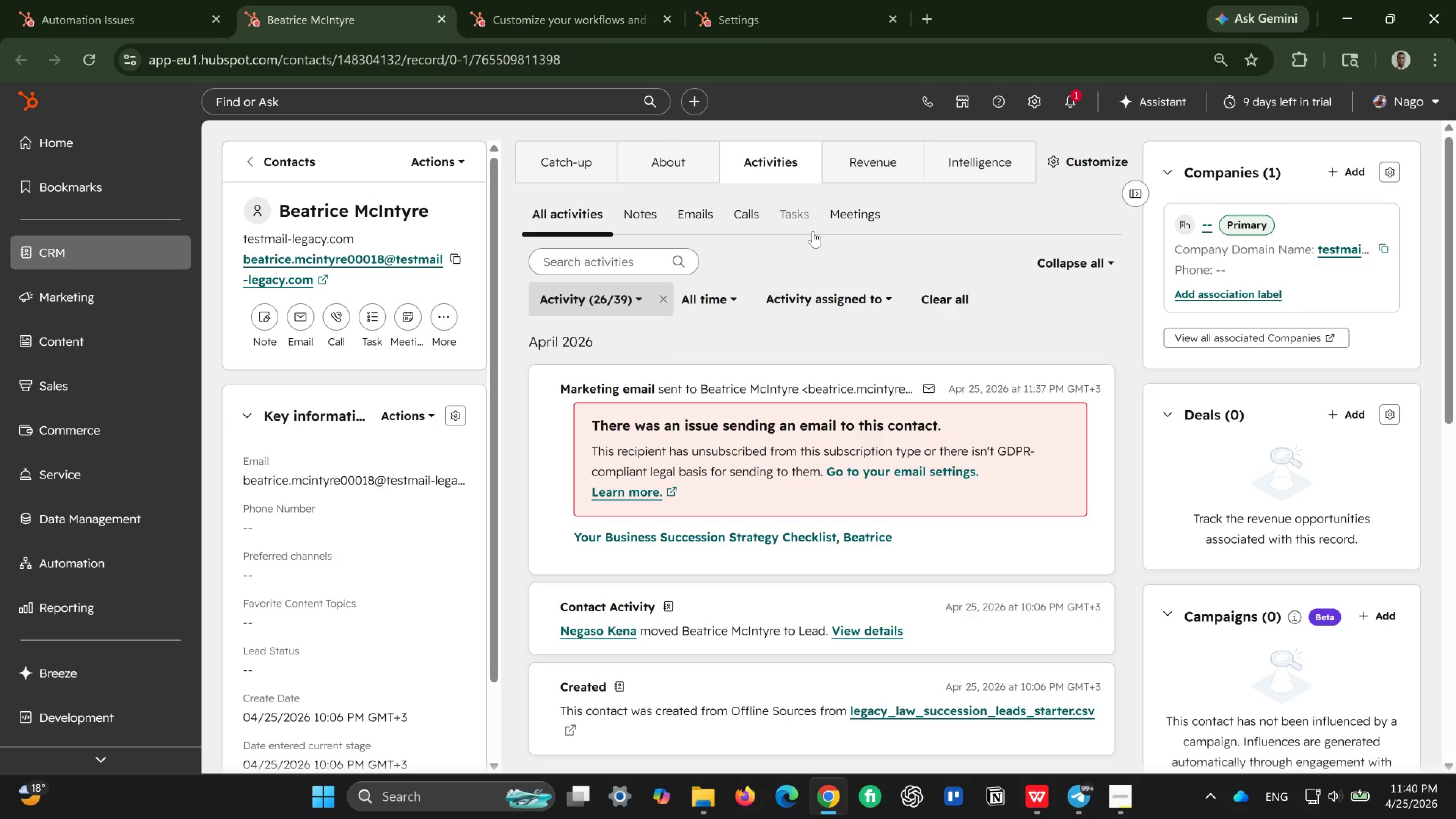 
wait(8.12)
 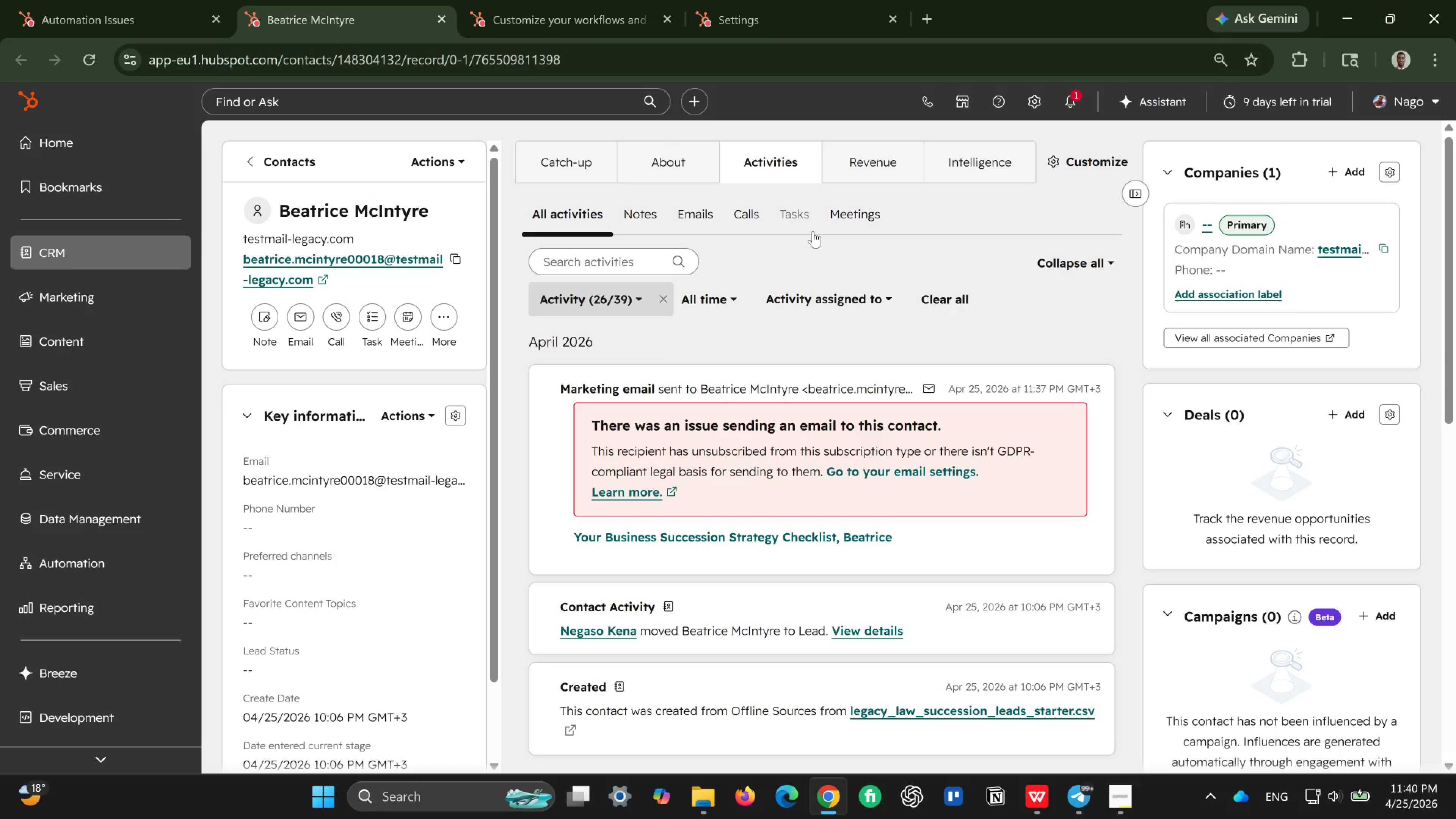 
left_click([167, 17])
 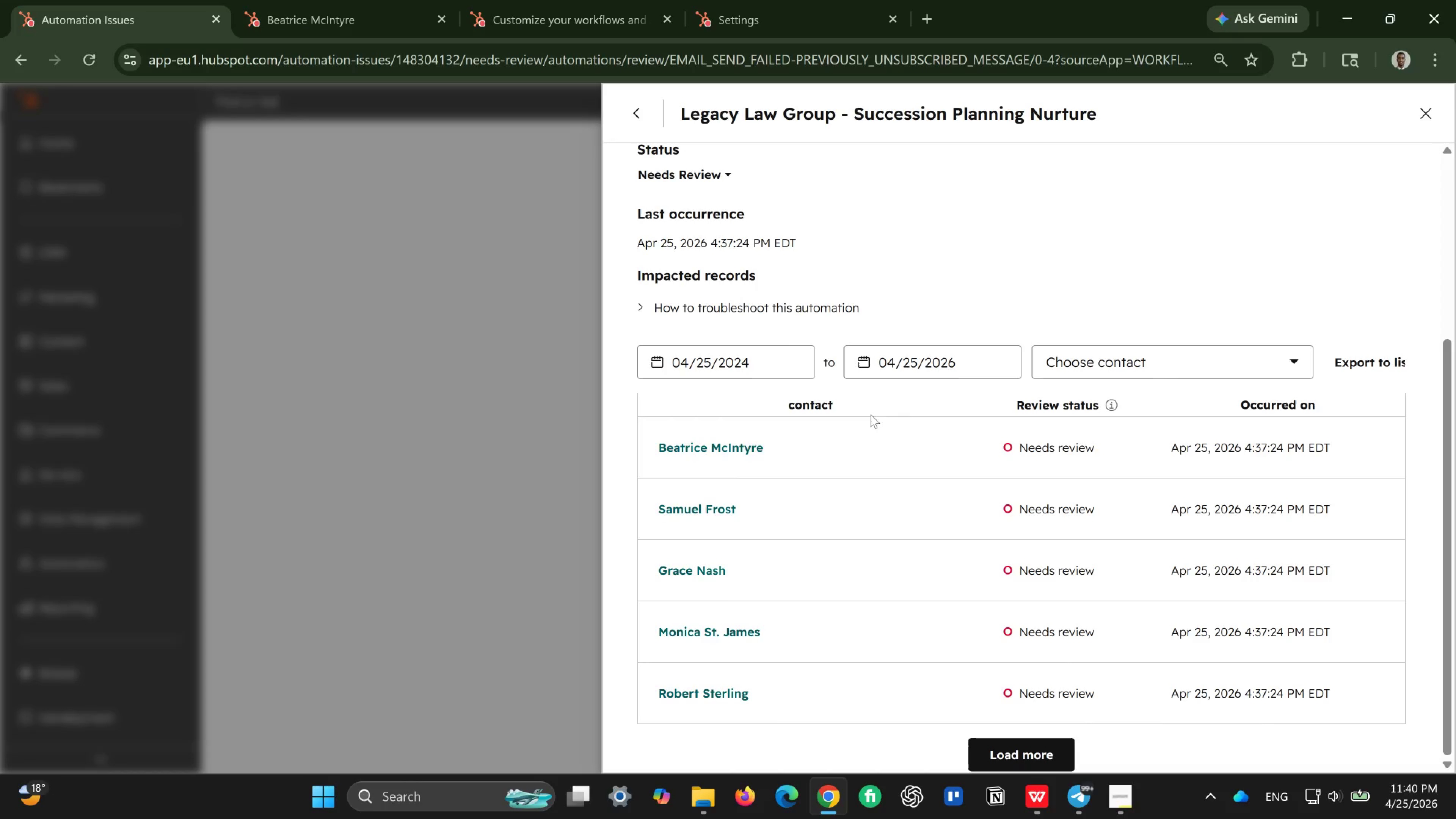 
scroll: coordinate [883, 479], scroll_direction: down, amount: 3.0
 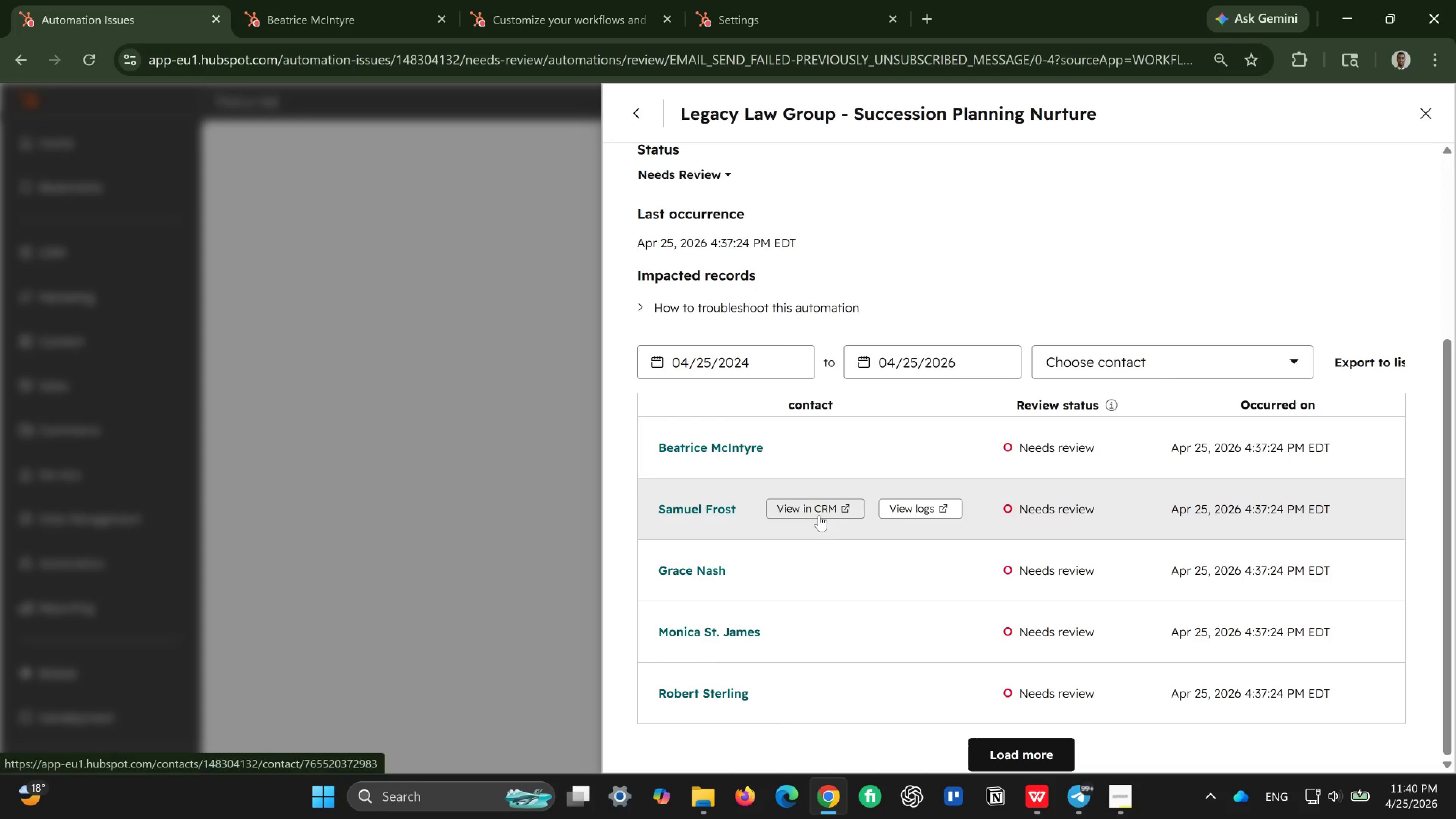 
left_click([814, 514])
 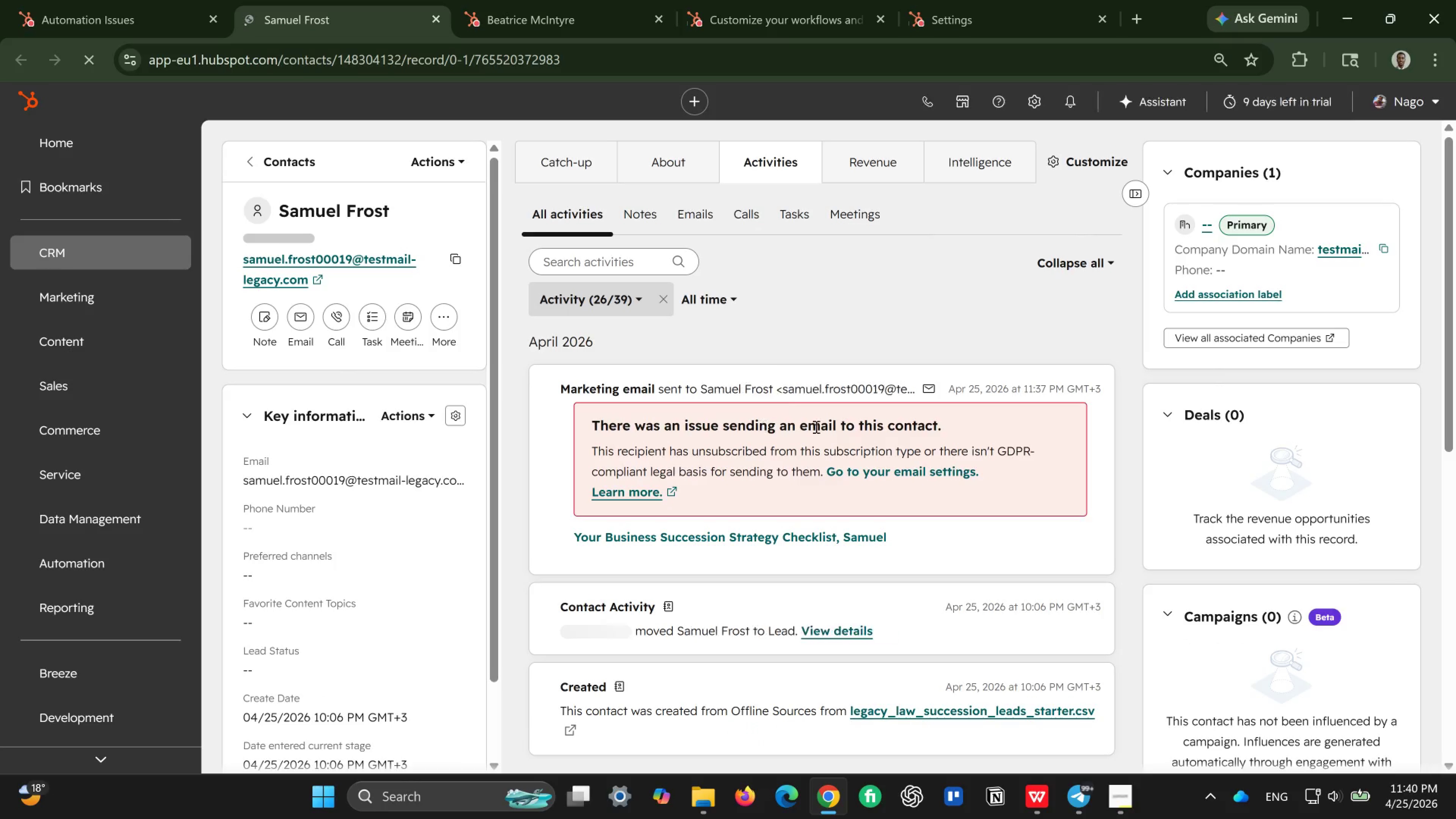 
wait(13.16)
 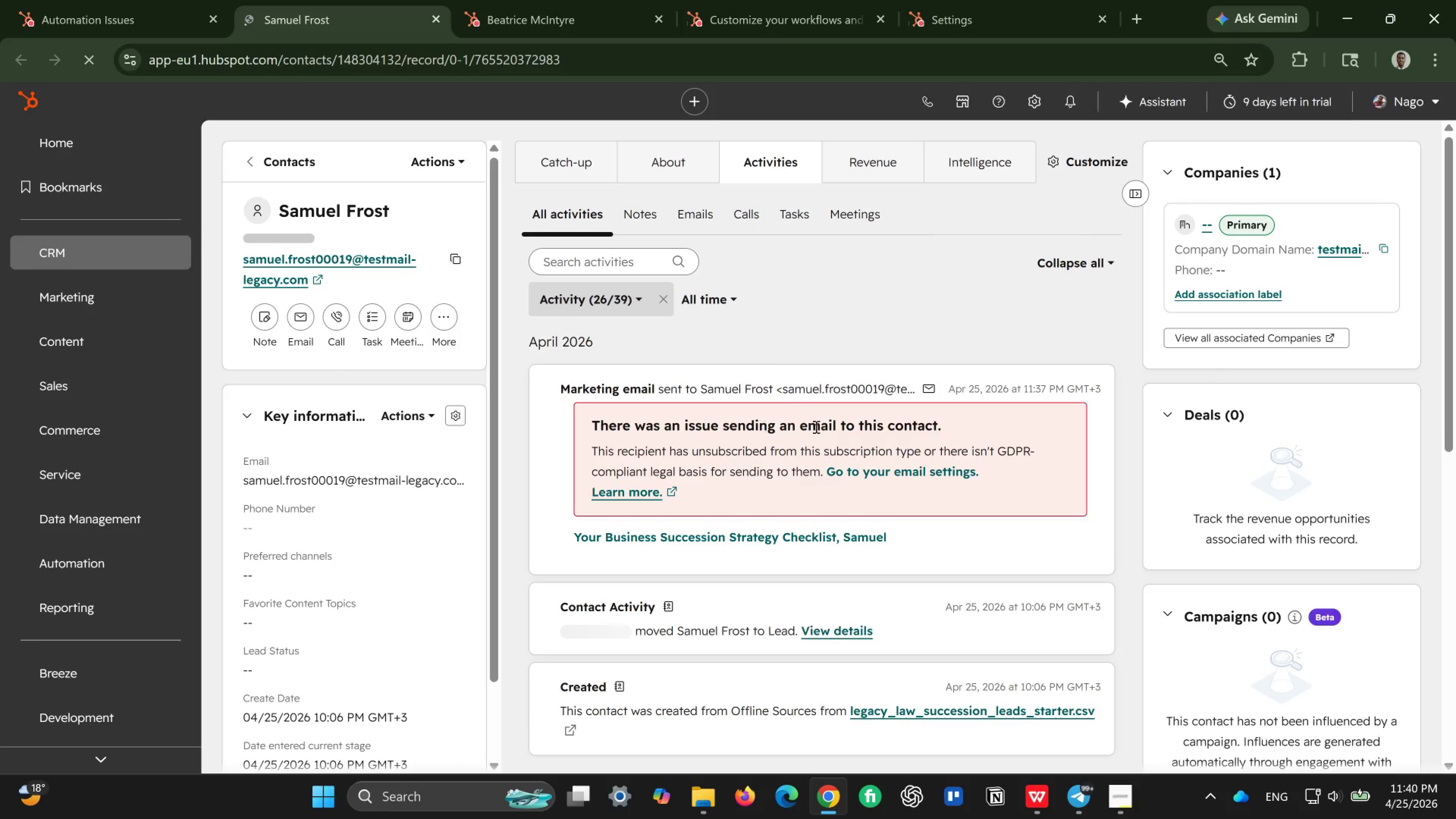 
left_click([853, 629])
 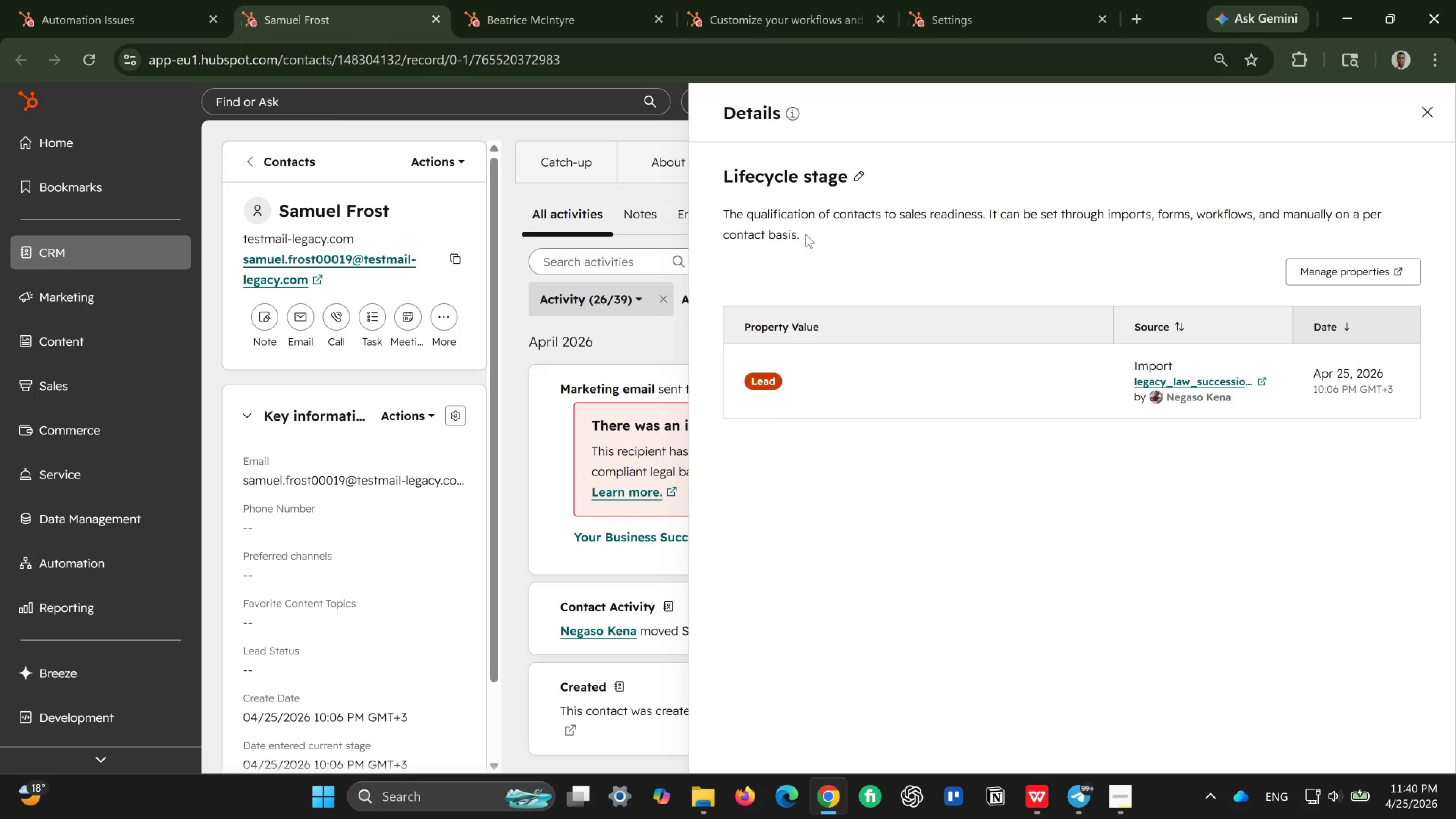 
wait(5.23)
 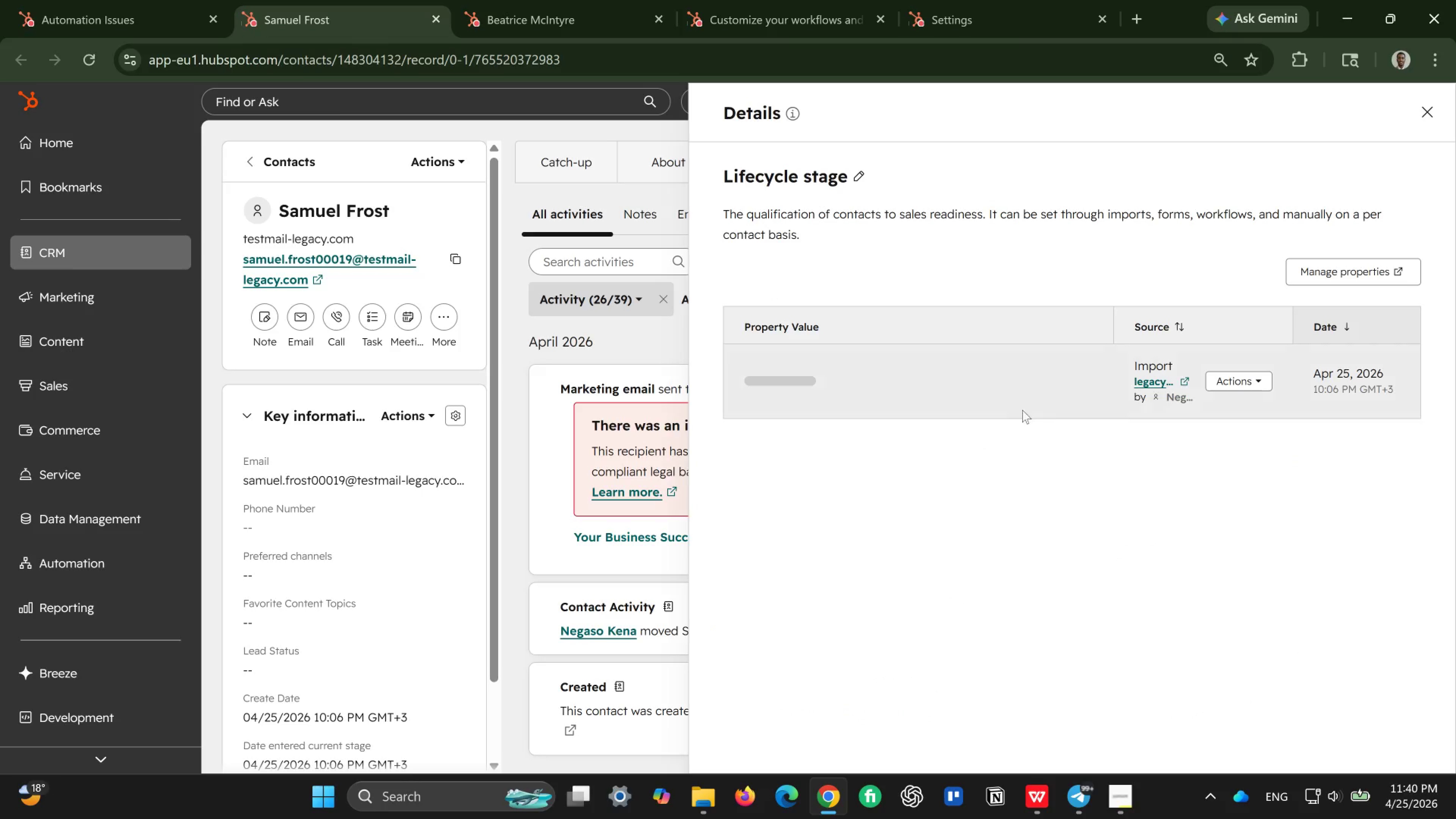 
left_click([1432, 102])
 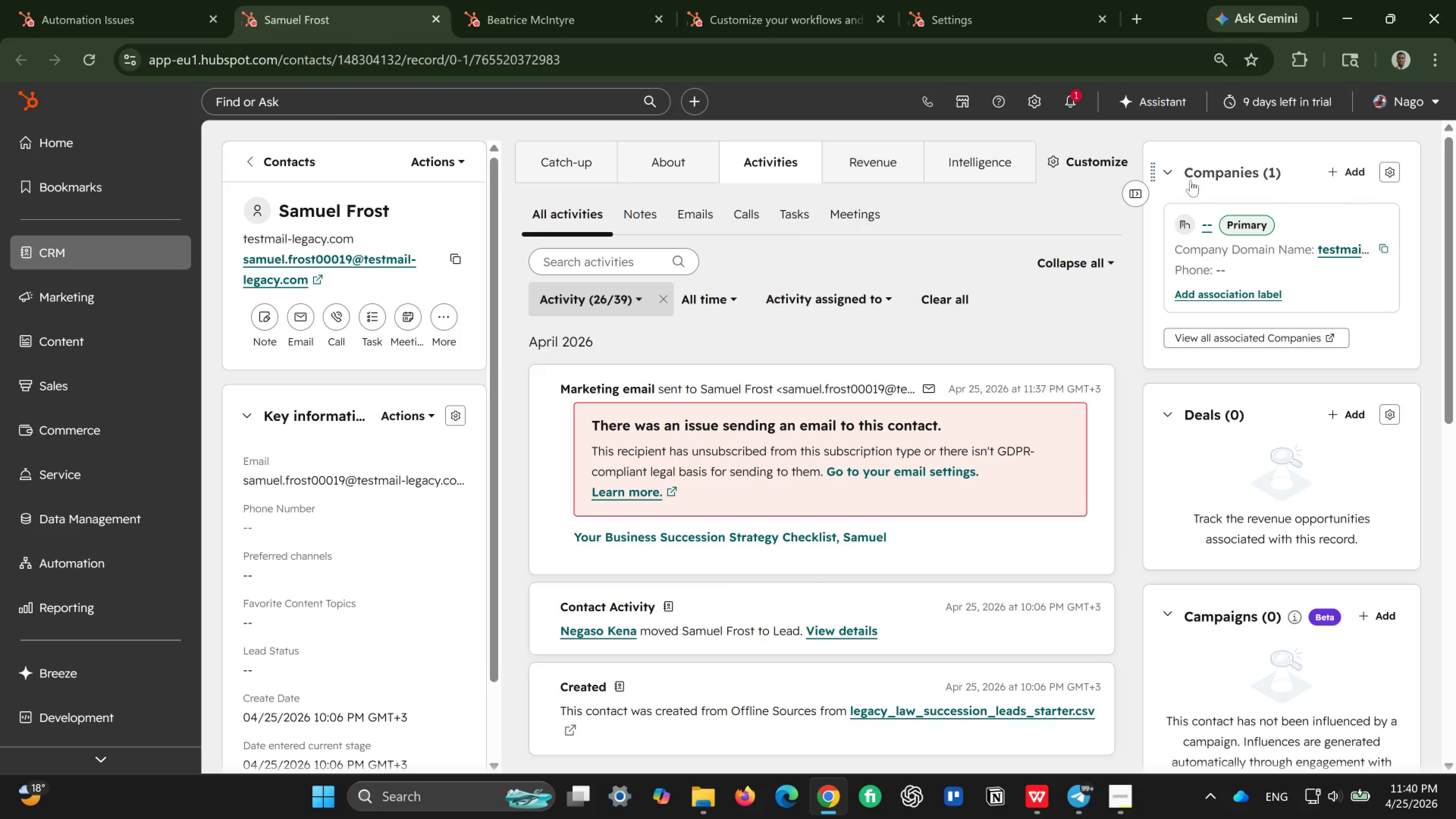 
wait(29.74)
 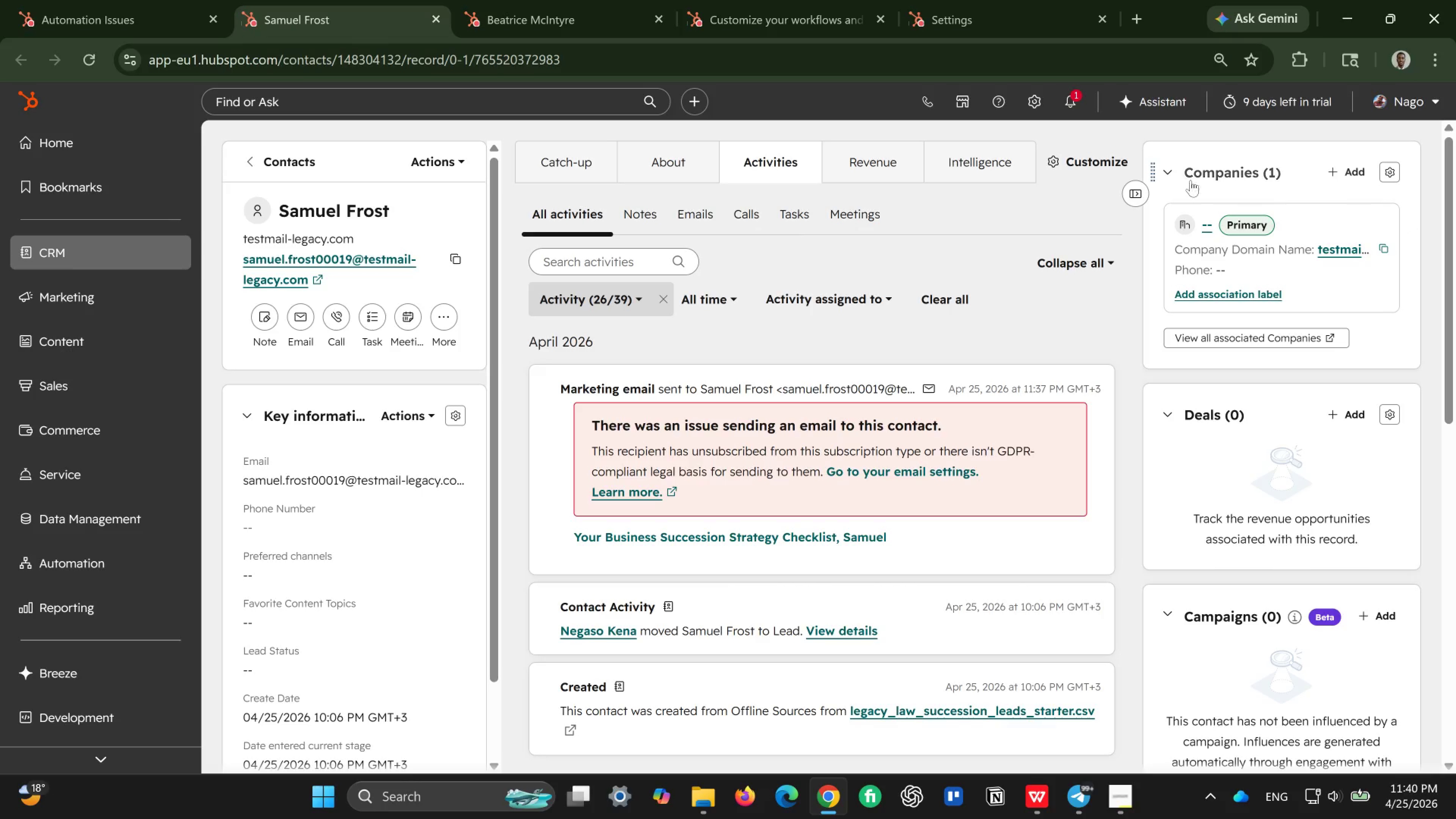 
left_click([363, 259])
 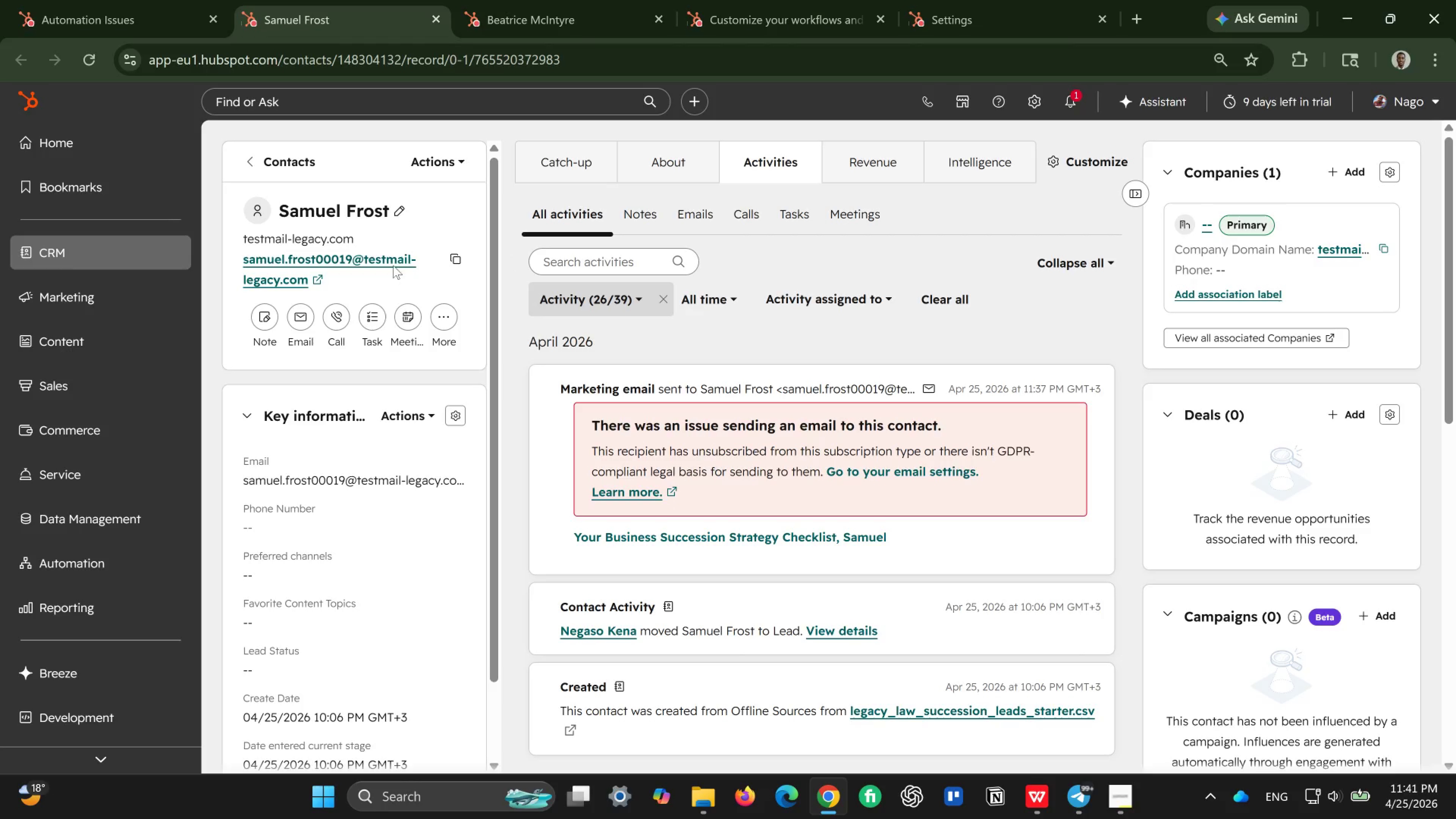 
wait(8.89)
 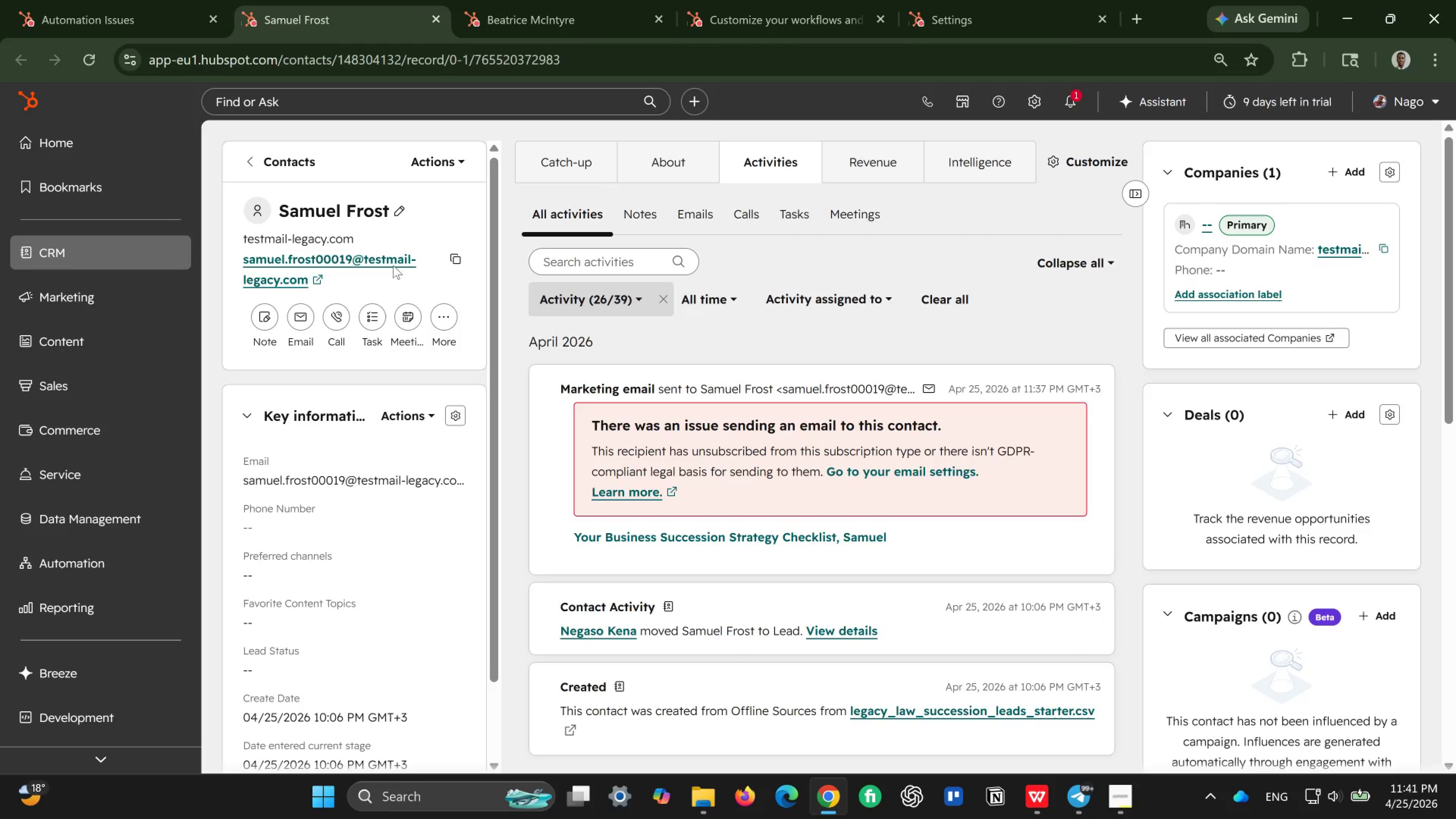 
left_click([1098, 19])
 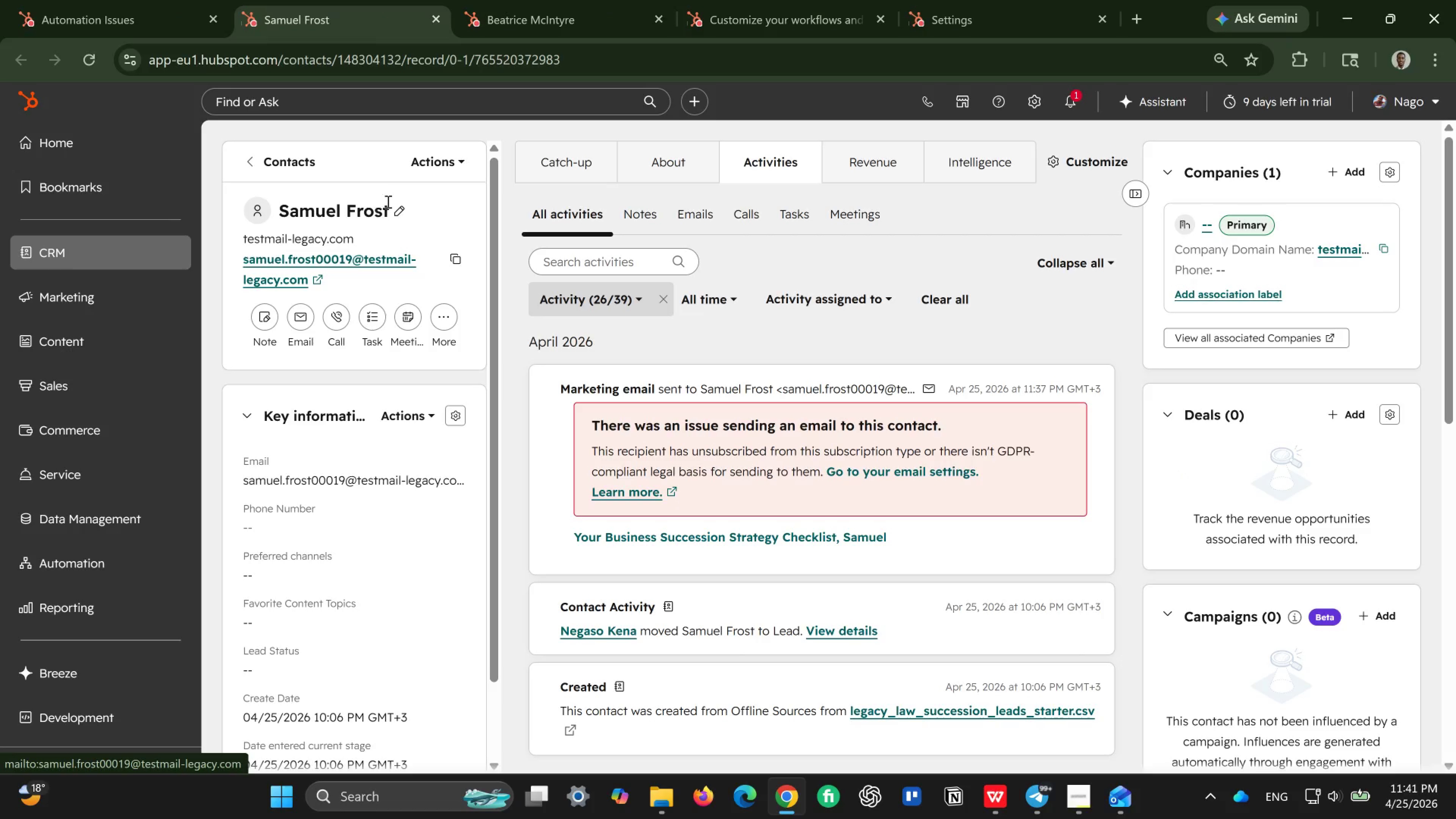 
wait(5.41)
 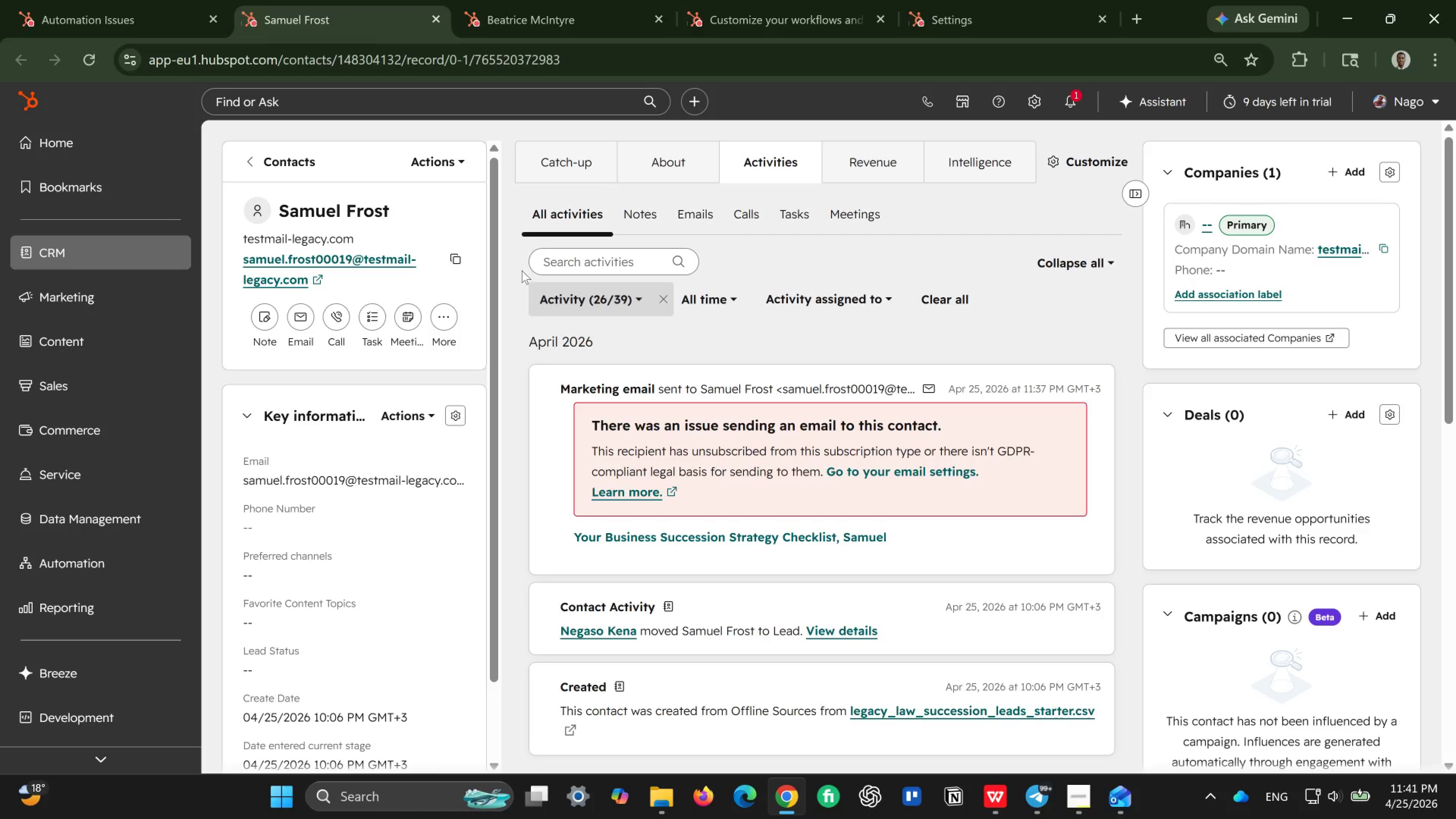 
left_click([397, 210])
 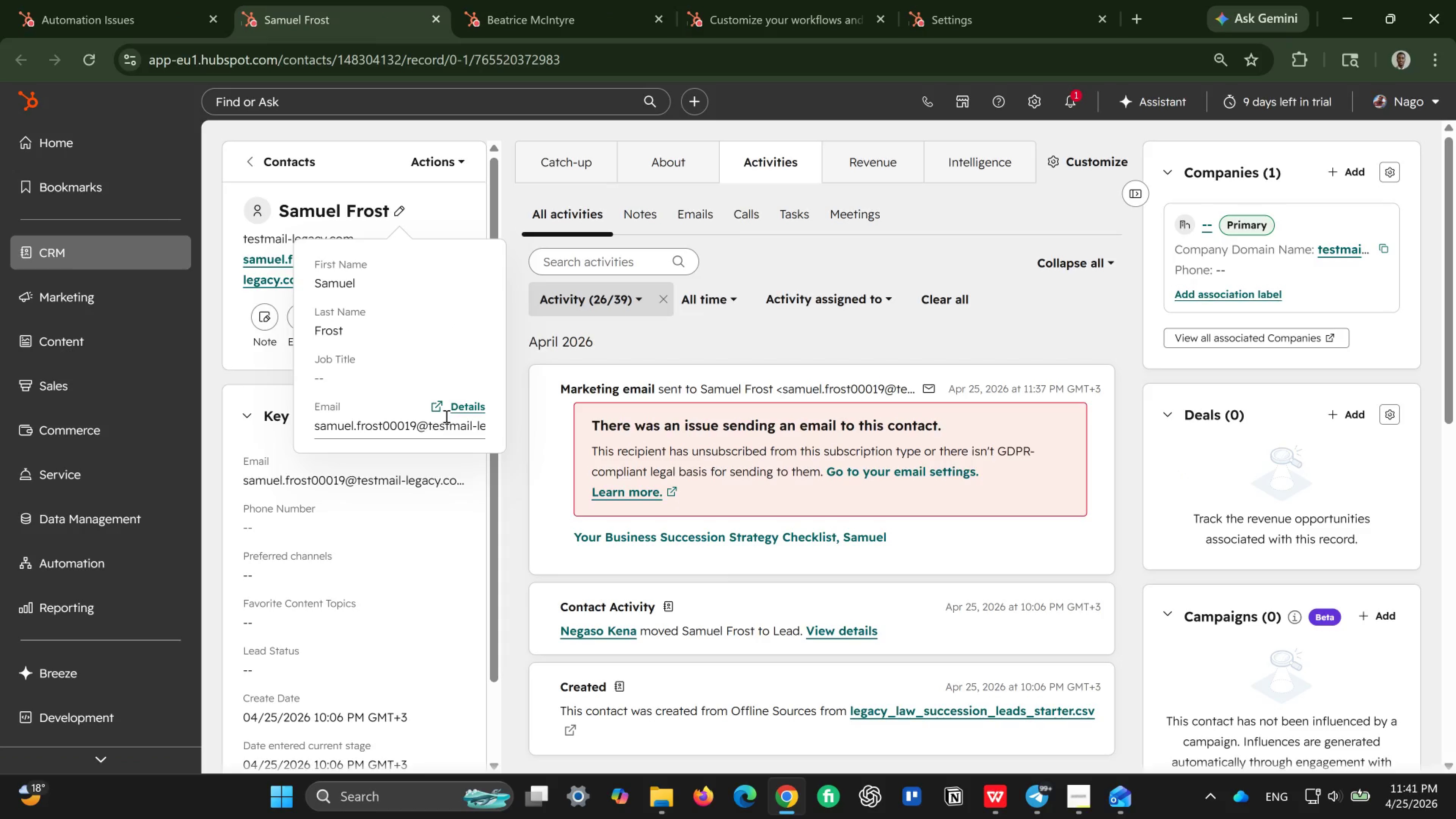 
left_click([447, 418])
 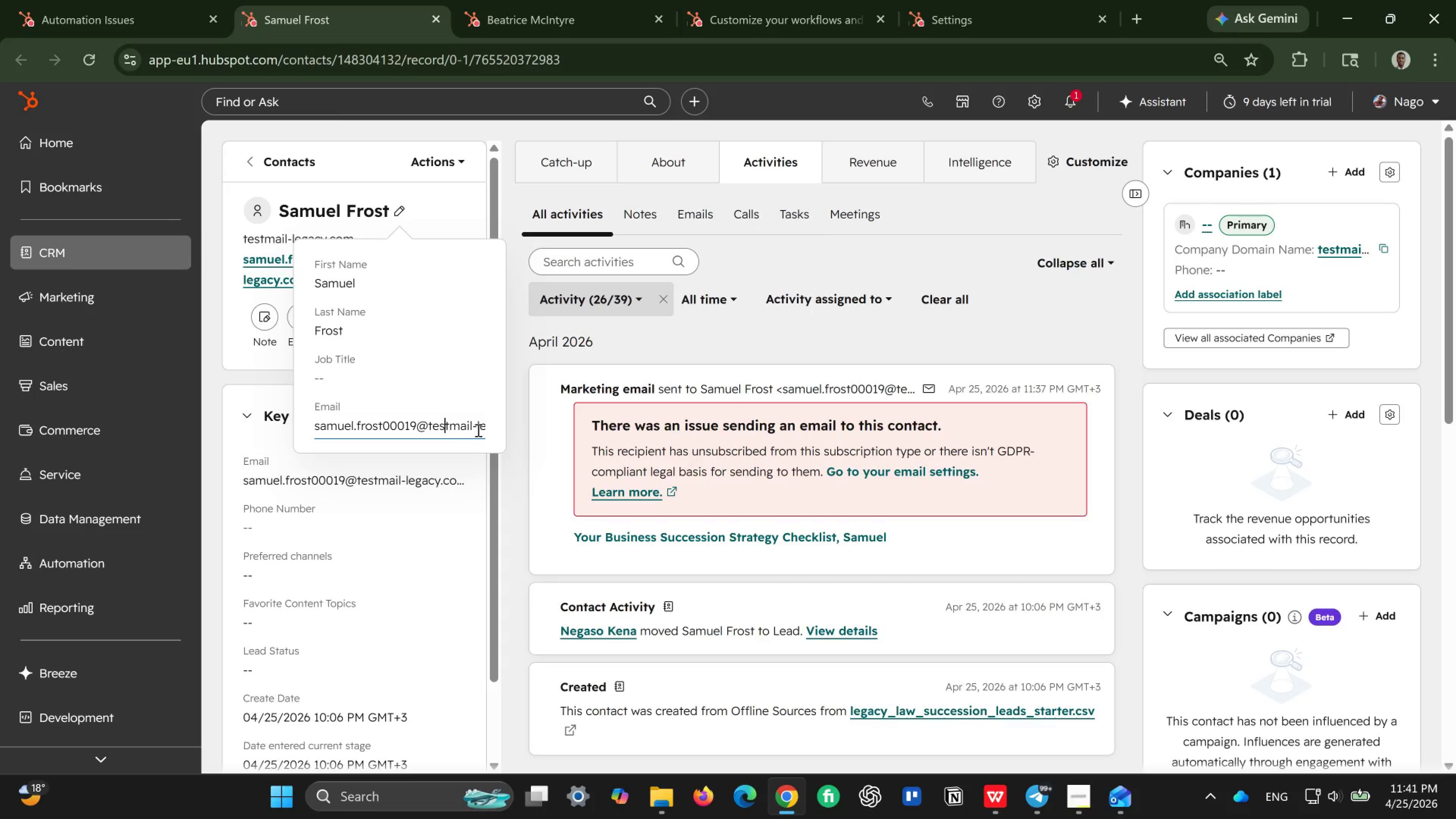 
left_click([466, 422])
 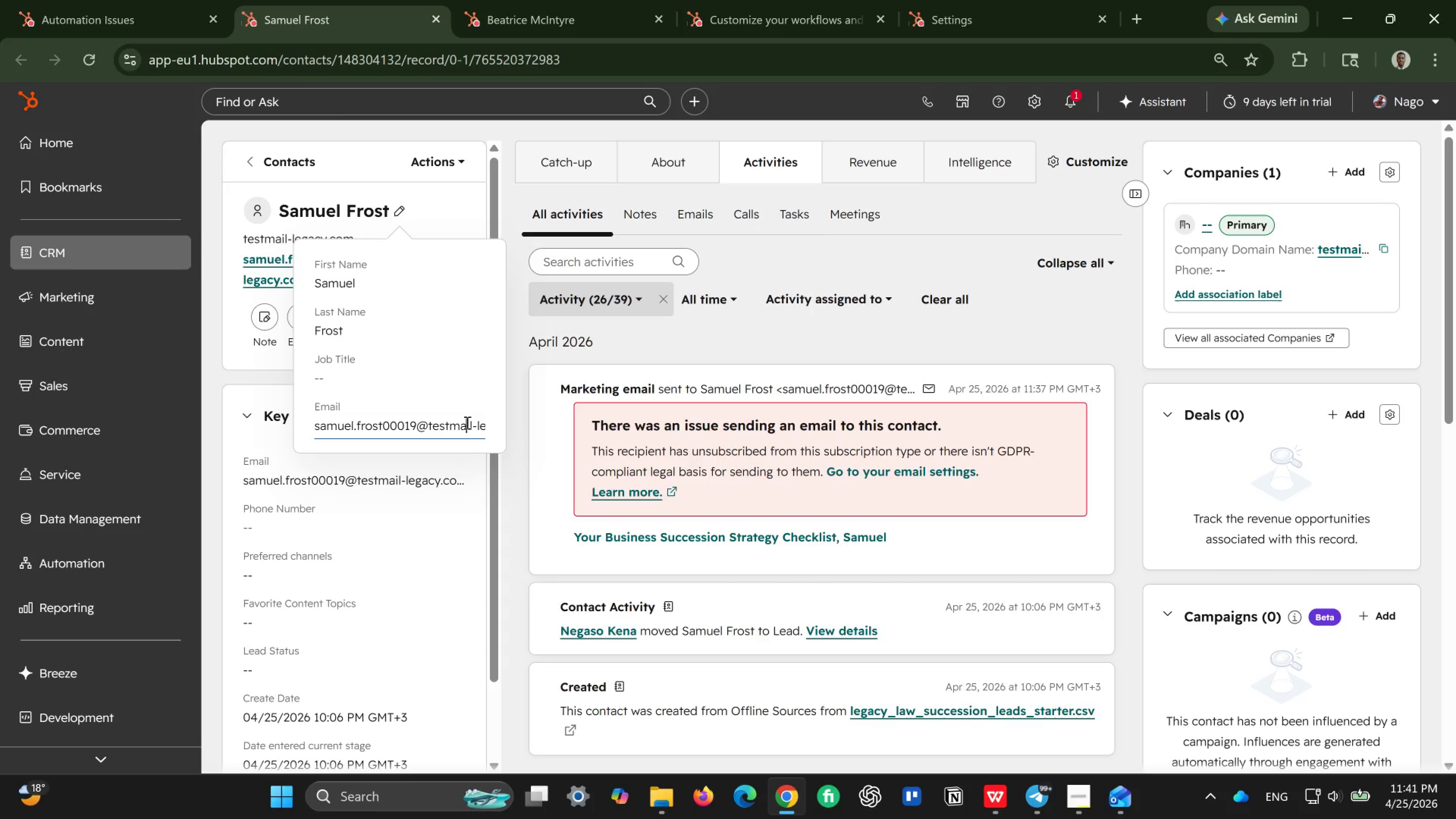 
hold_key(key=ArrowRight, duration=0.96)
 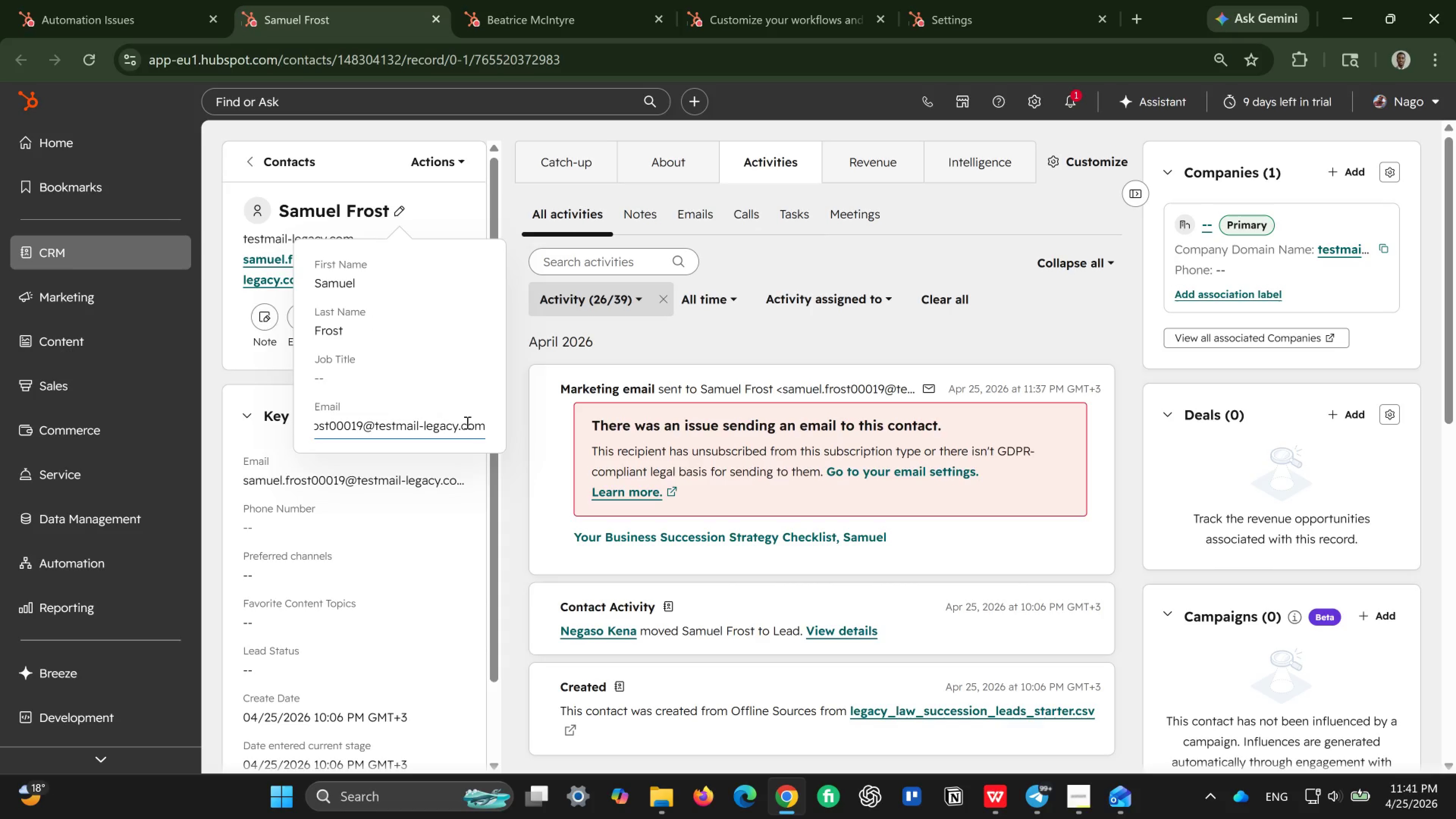 
key(ArrowRight)
 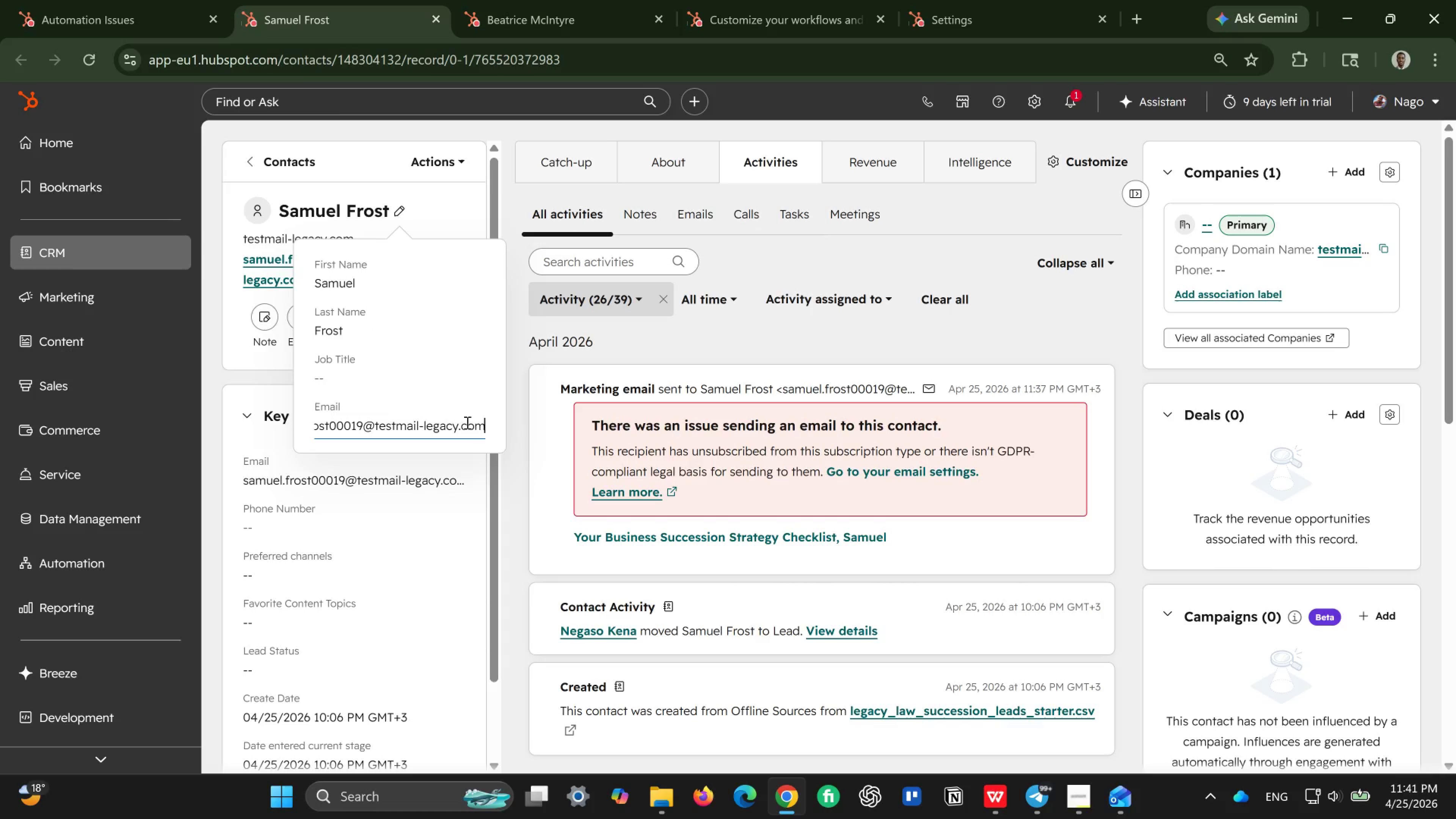 
key(ArrowLeft)
 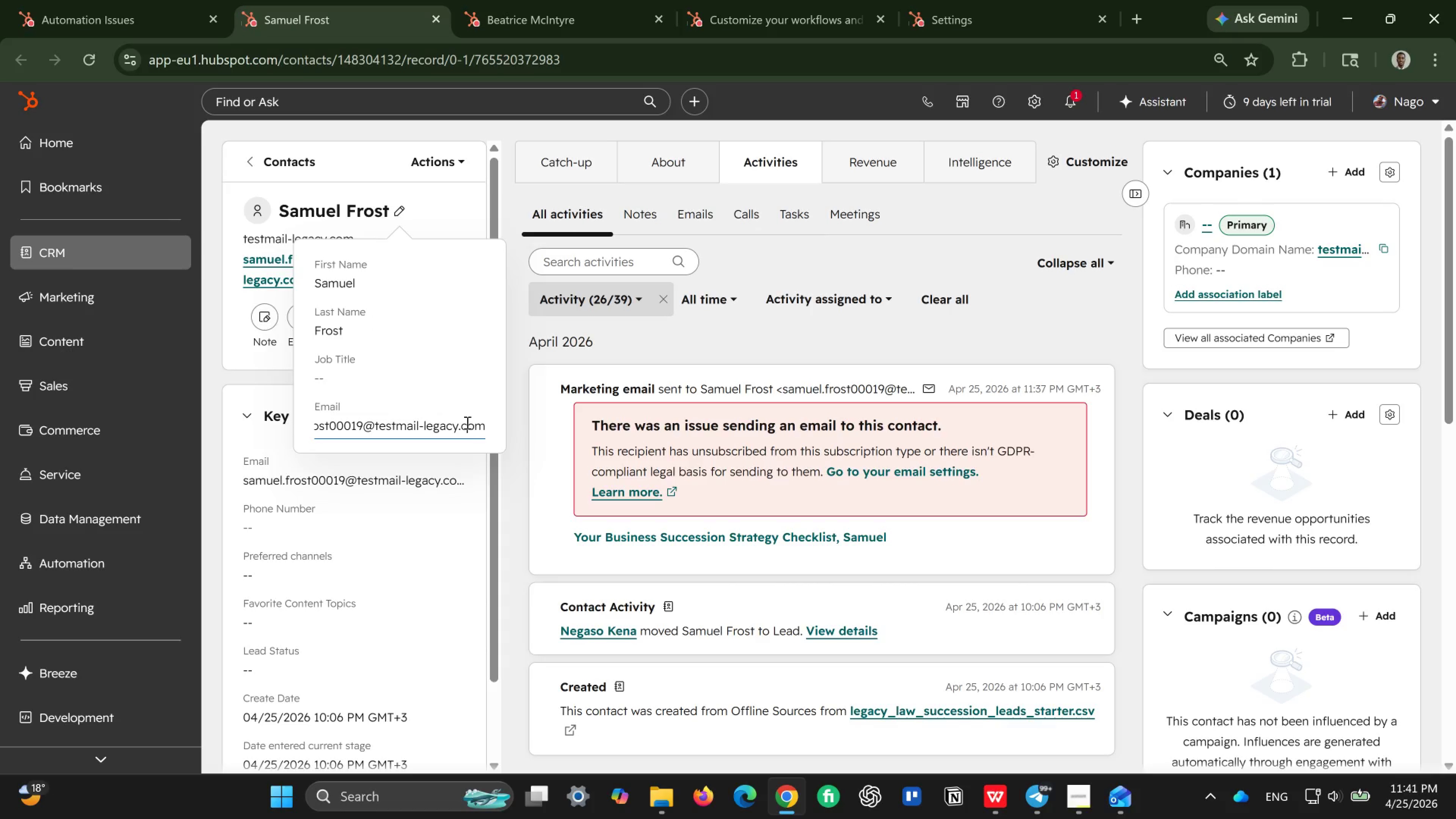 
key(ArrowLeft)
 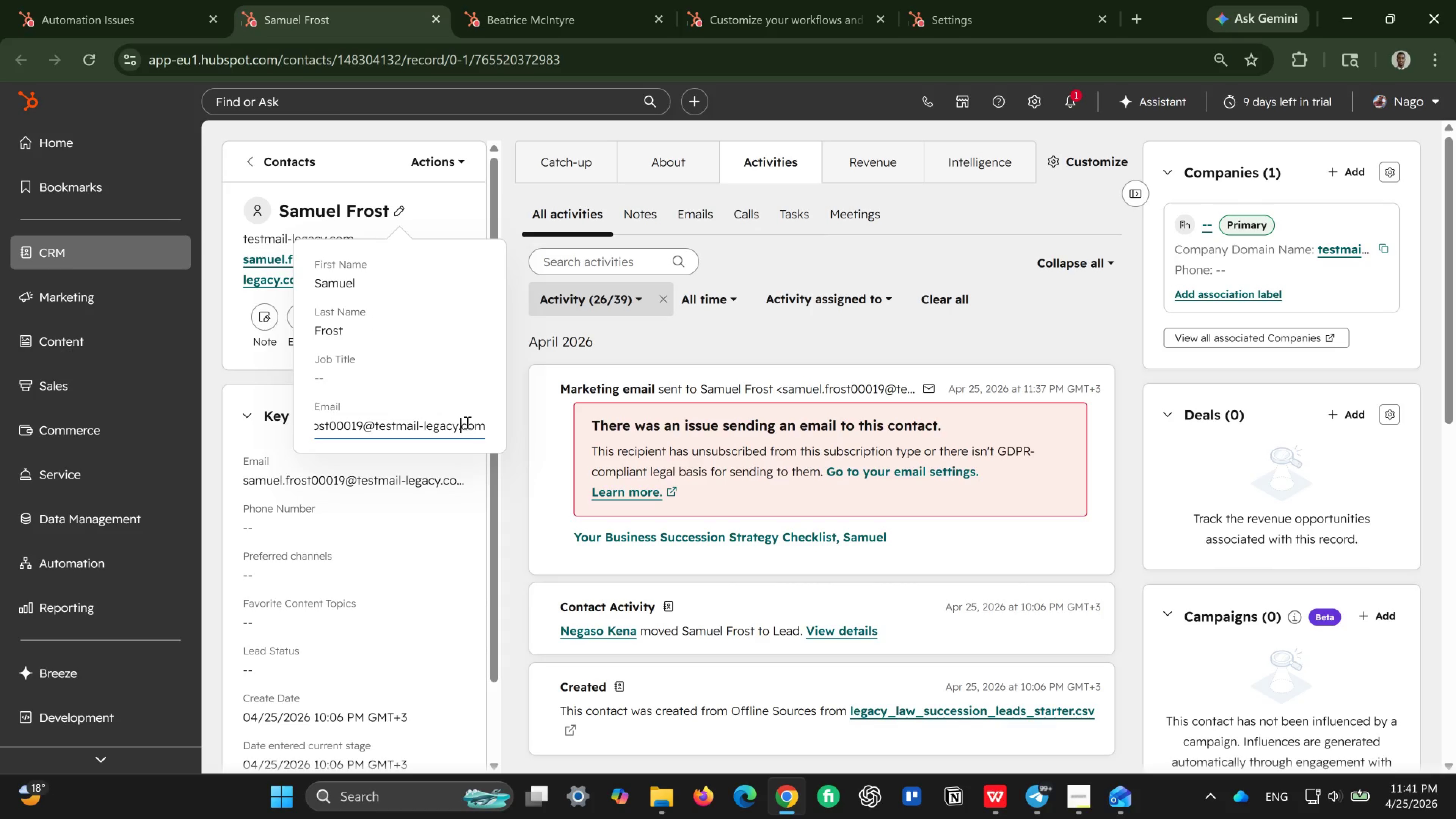 
key(ArrowLeft)
 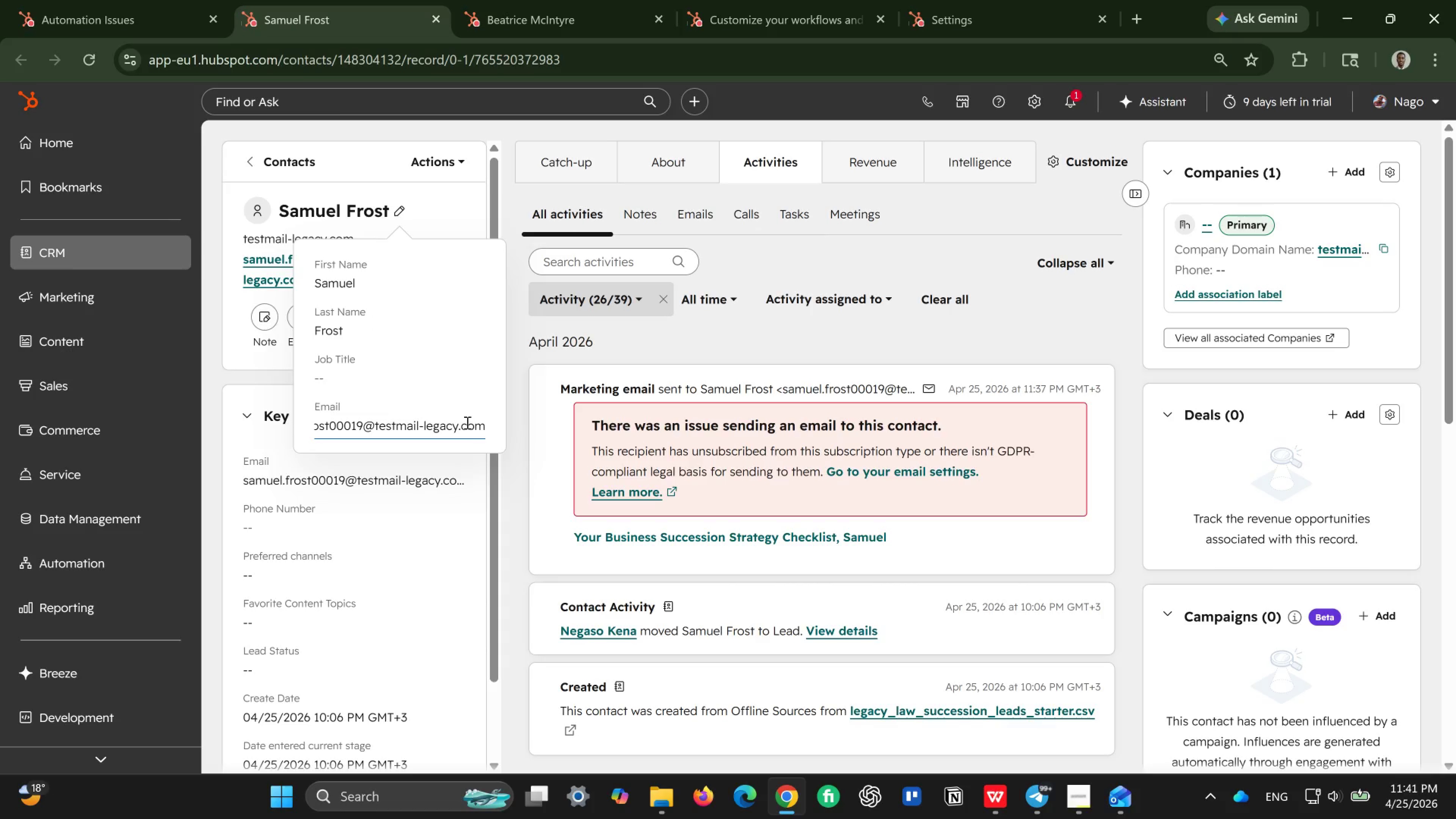 
key(ArrowLeft)
 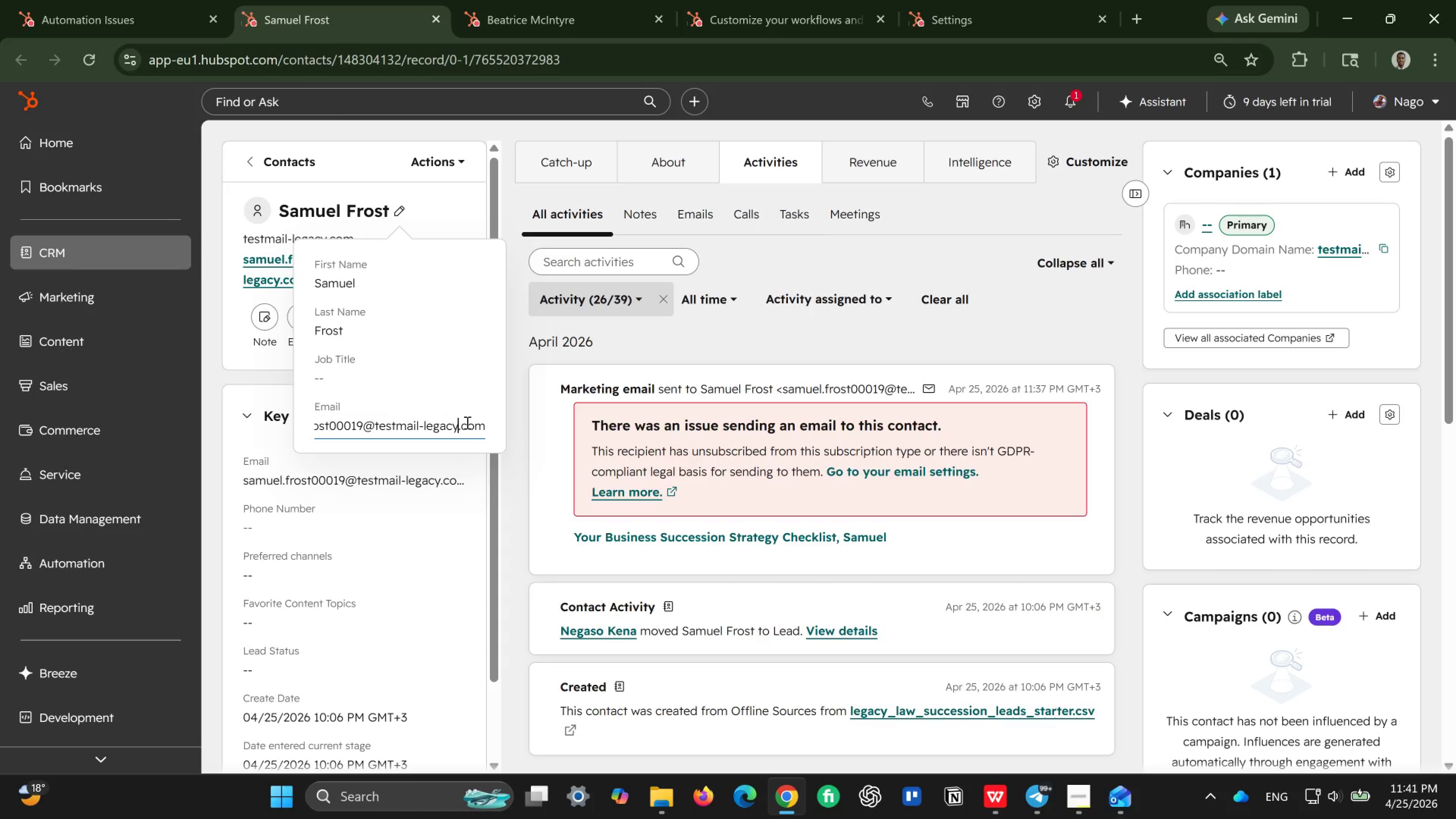 
key(Backspace)
key(Backspace)
key(Backspace)
key(Backspace)
key(Backspace)
key(Backspace)
key(Backspace)
key(Backspace)
key(Backspace)
key(Backspace)
key(Backspace)
key(Backspace)
key(Backspace)
key(Backspace)
key(Backspace)
key(Backspace)
key(Backspace)
key(Backspace)
key(Backspace)
key(Backspace)
key(Backspace)
key(Backspace)
key(Backspace)
key(Backspace)
key(Backspace)
key(Backspace)
key(Backspace)
key(Backspace)
key(Backspace)
key(Backspace)
key(Backspace)
key(Backspace)
type(kennaakoo143@gmail)
 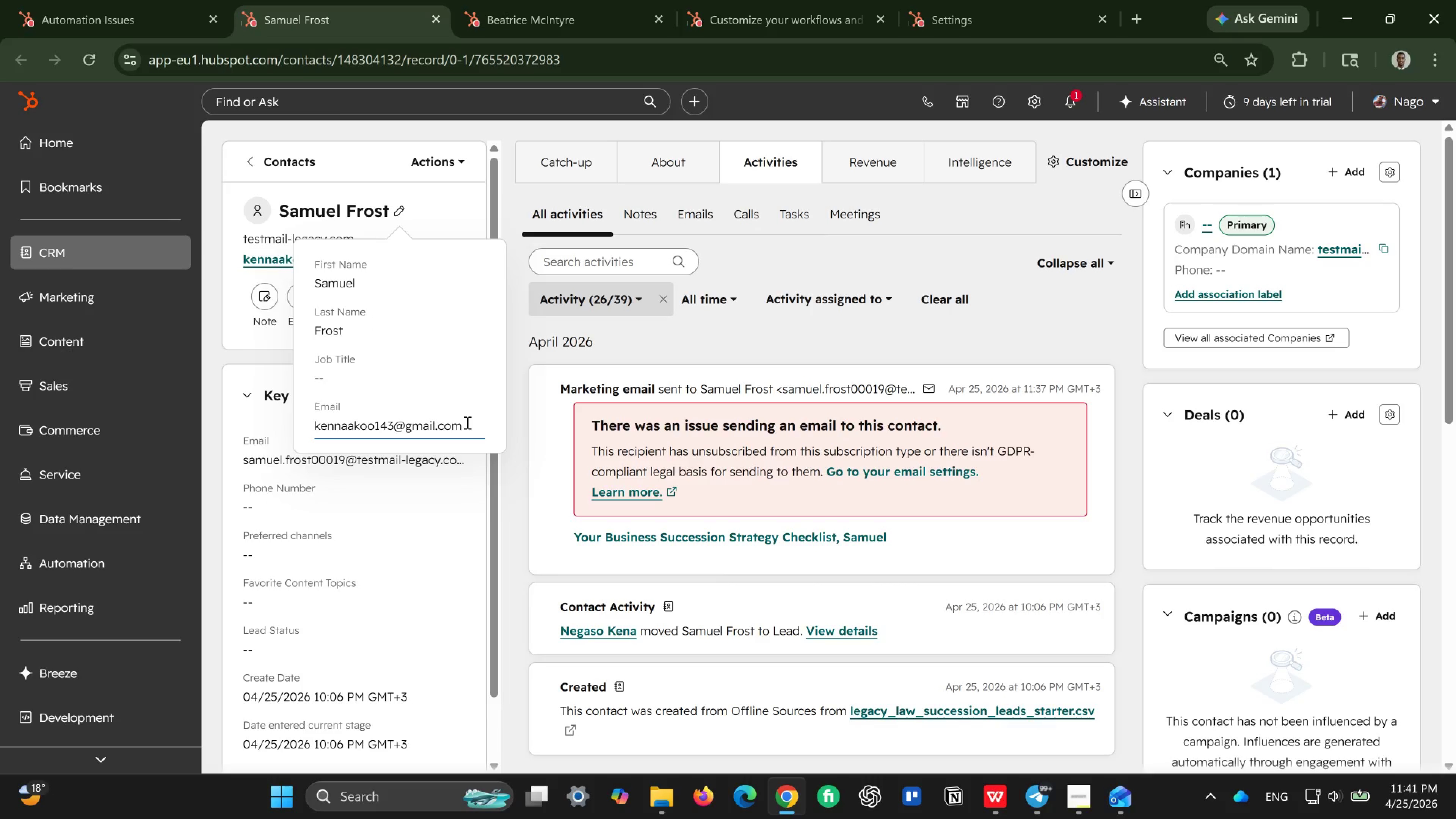 
wait(13.4)
 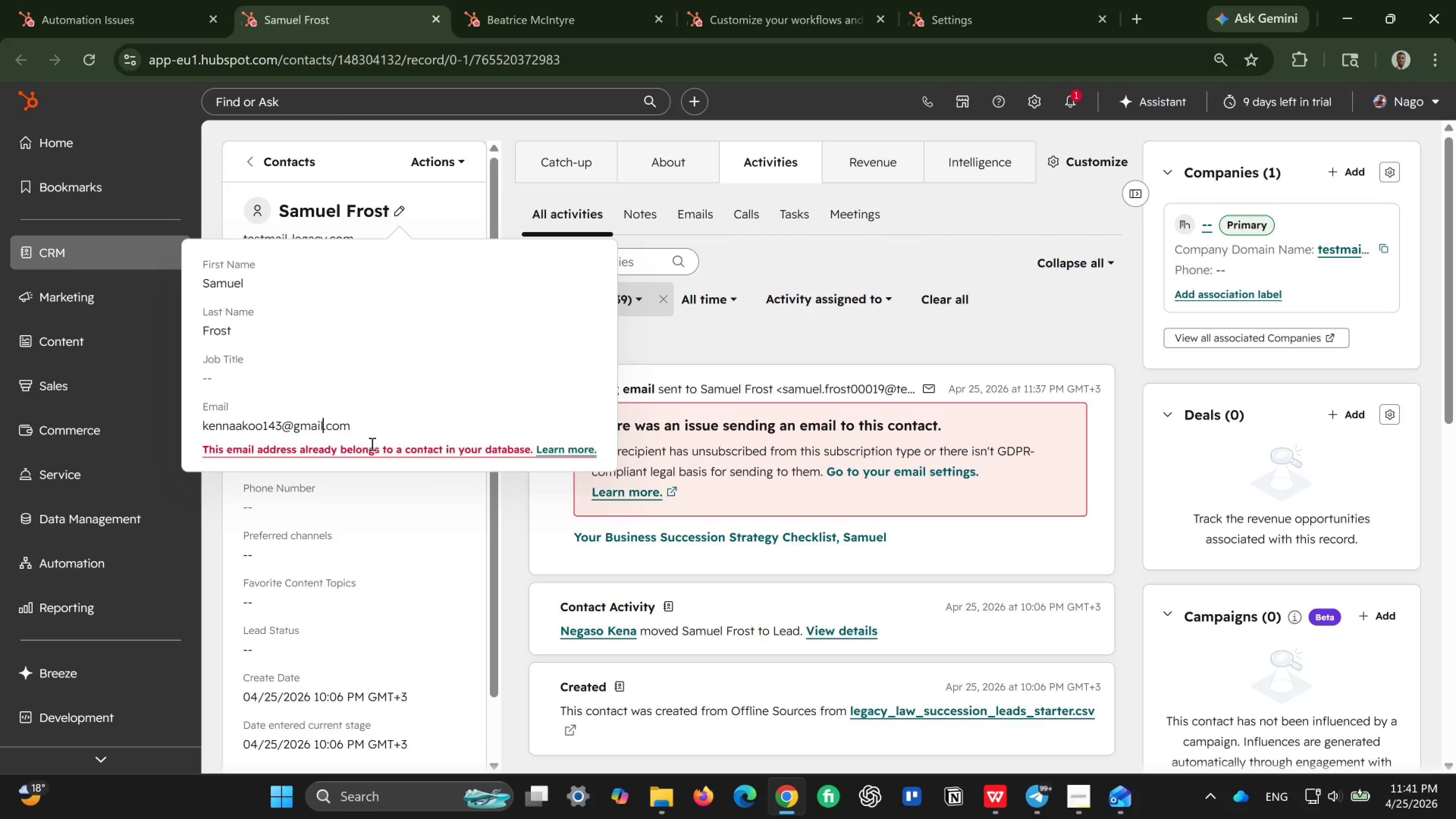 
scroll: coordinate [284, 411], scroll_direction: none, amount: 0.0
 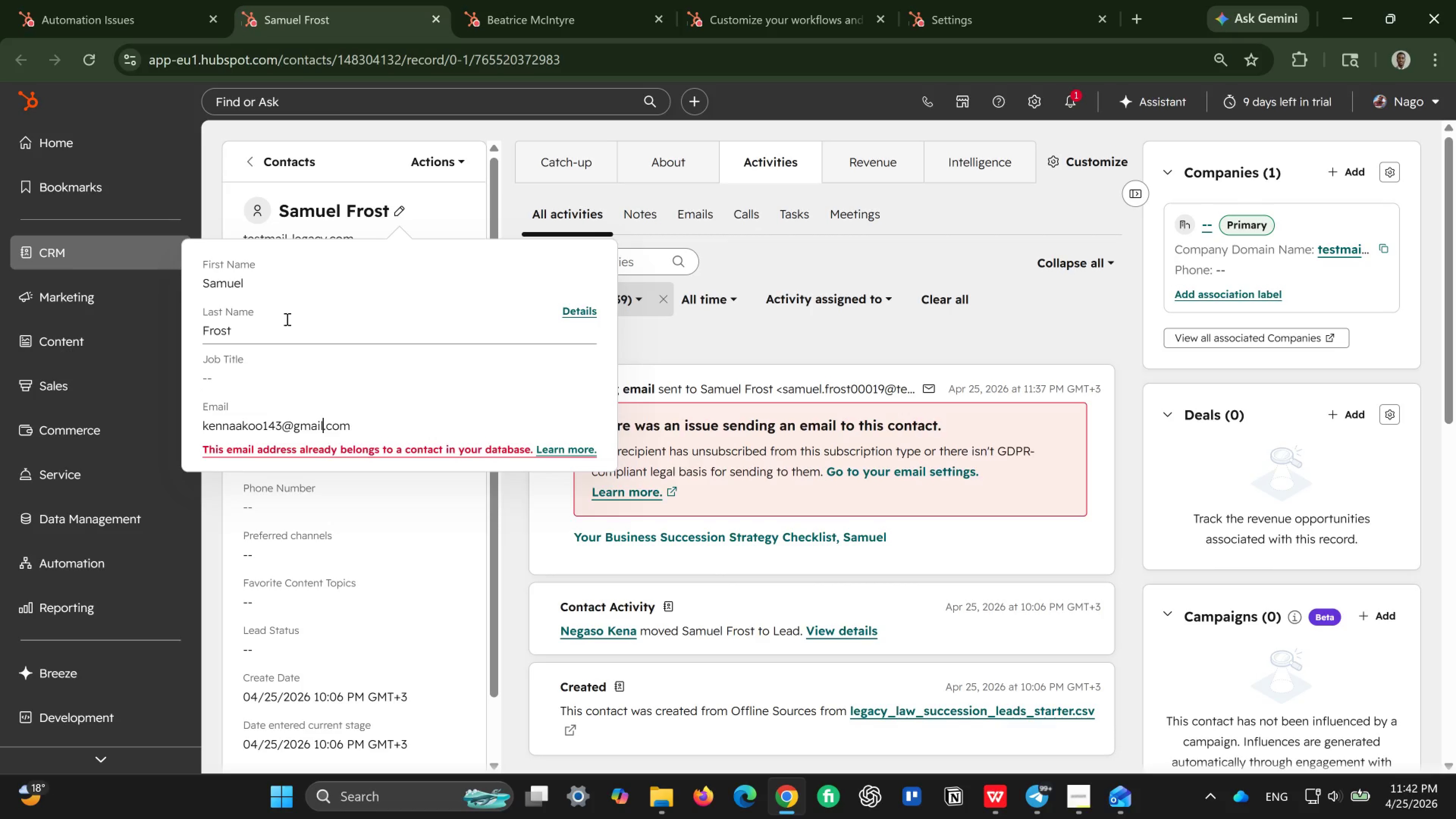 
left_click([316, 311])
 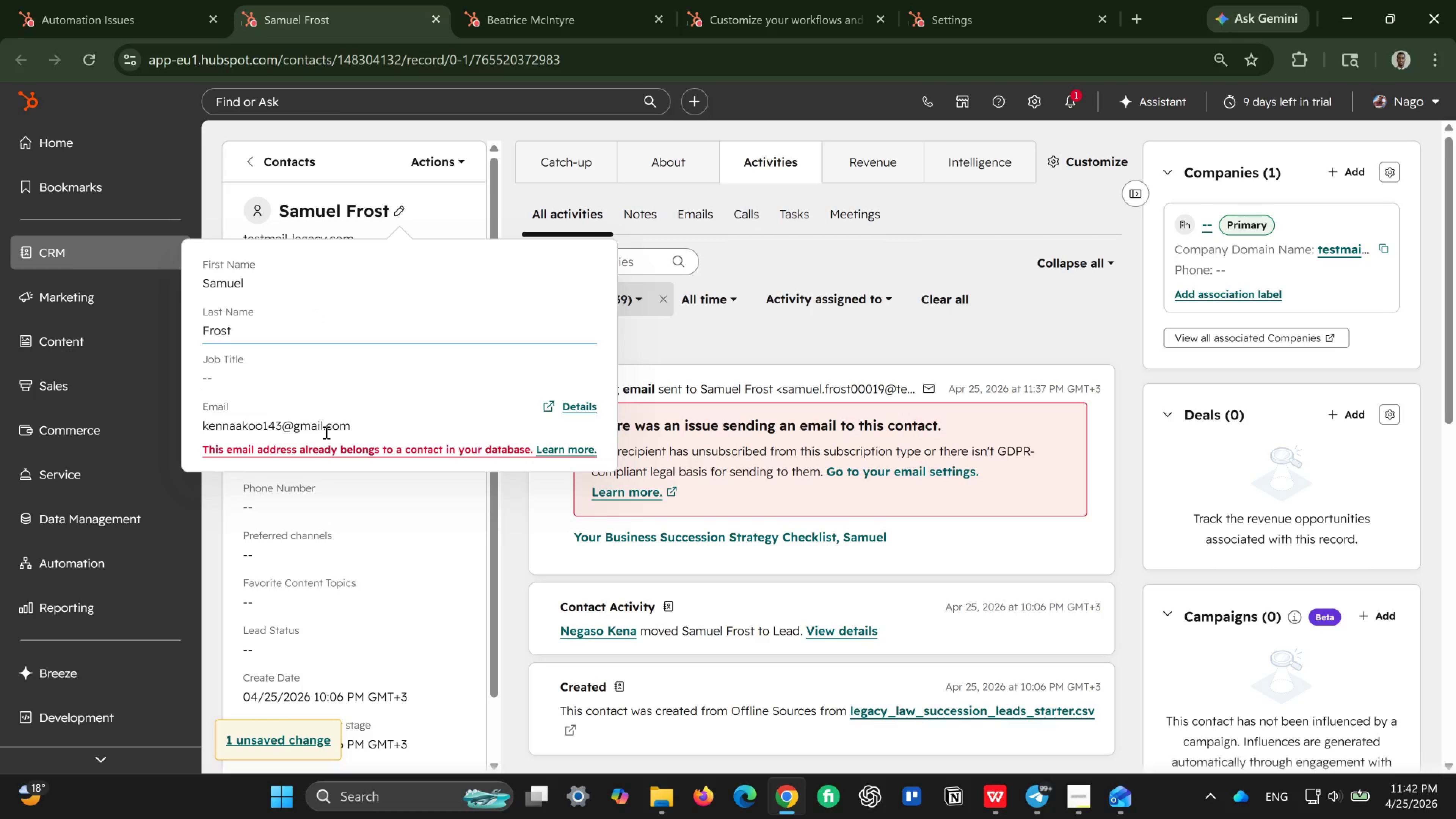 
left_click([325, 432])
 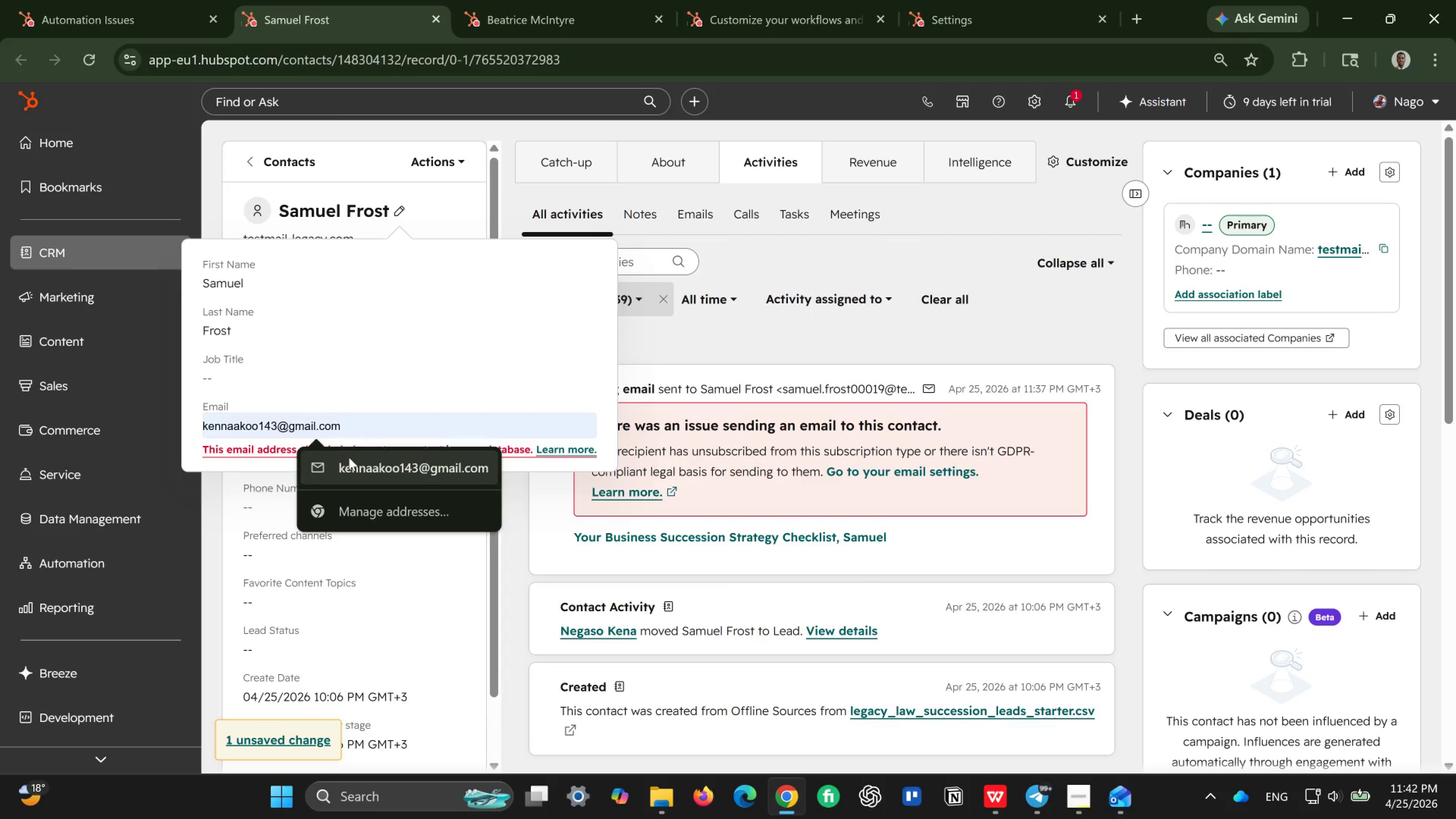 
left_click([349, 457])
 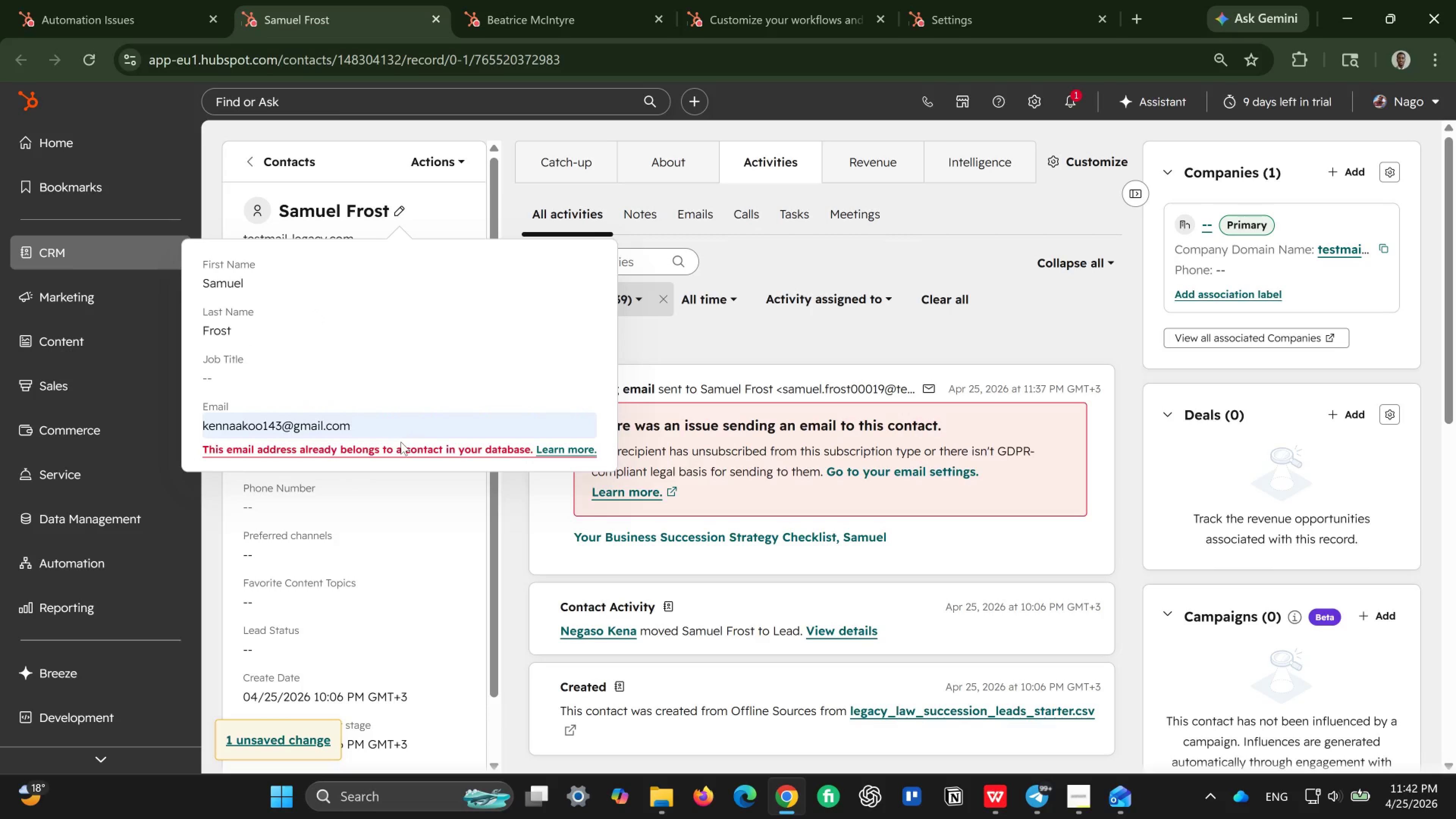 
left_click([401, 442])
 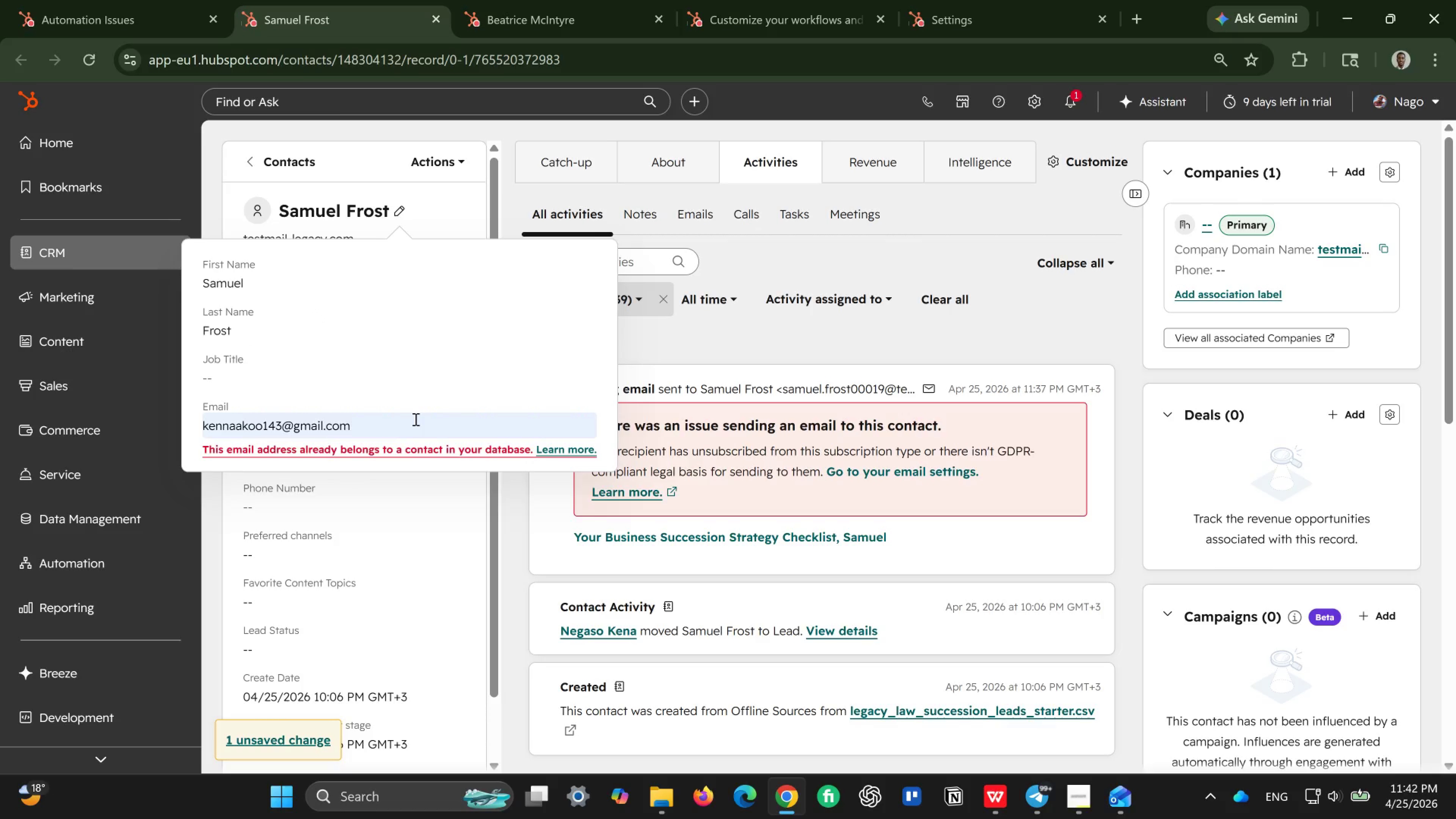 
left_click([415, 419])
 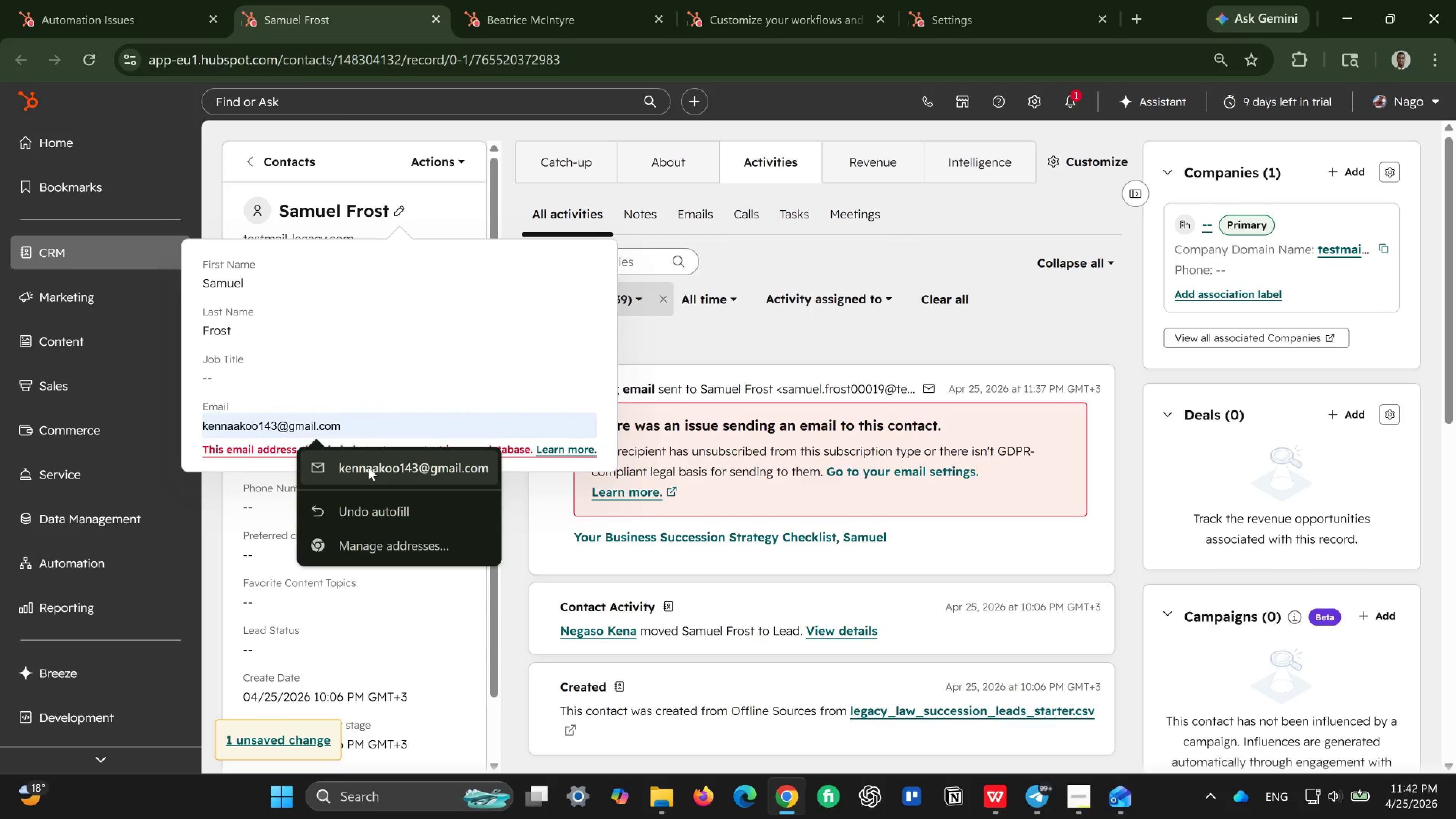 
left_click([369, 467])
 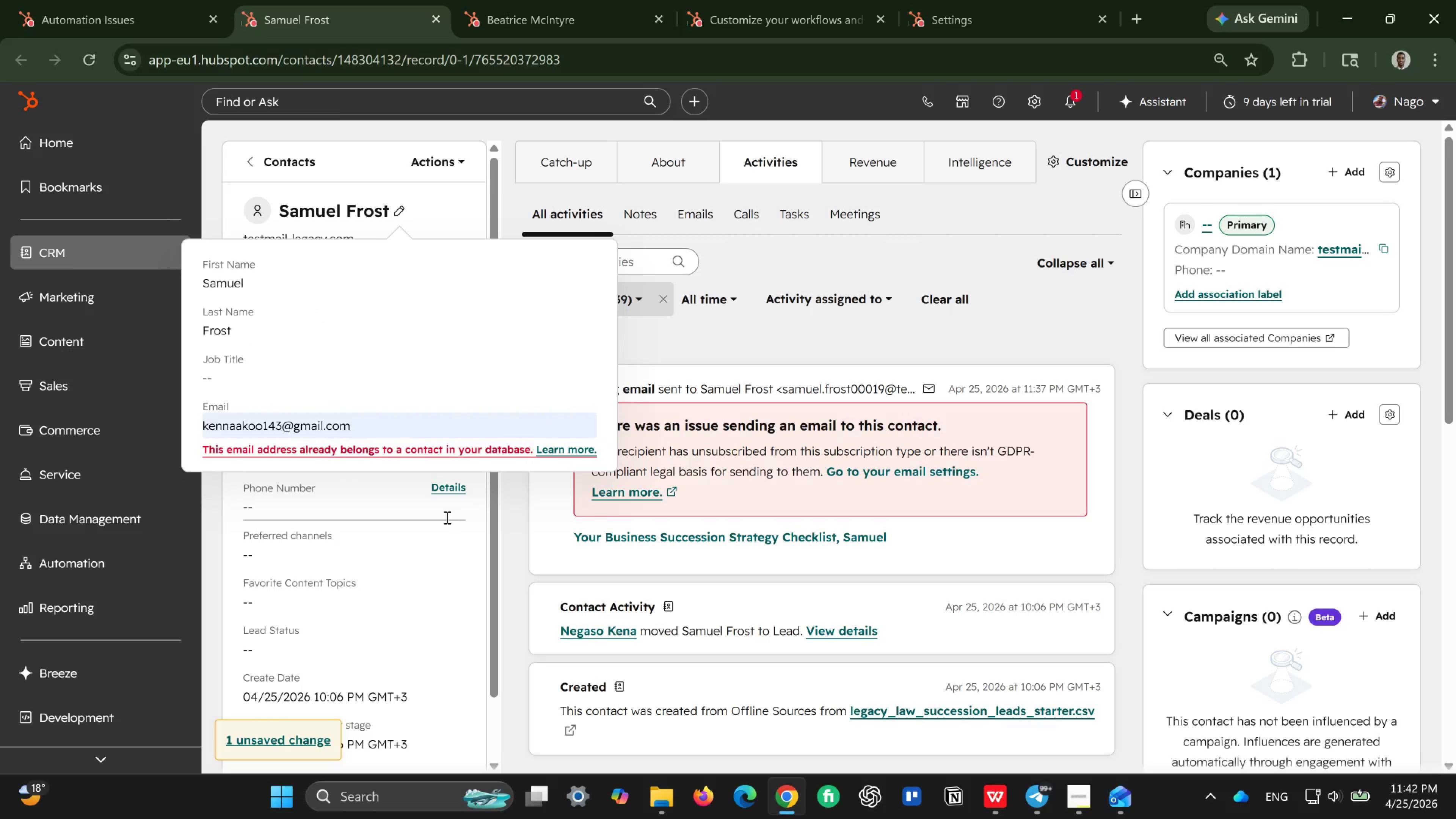 
left_click([446, 517])
 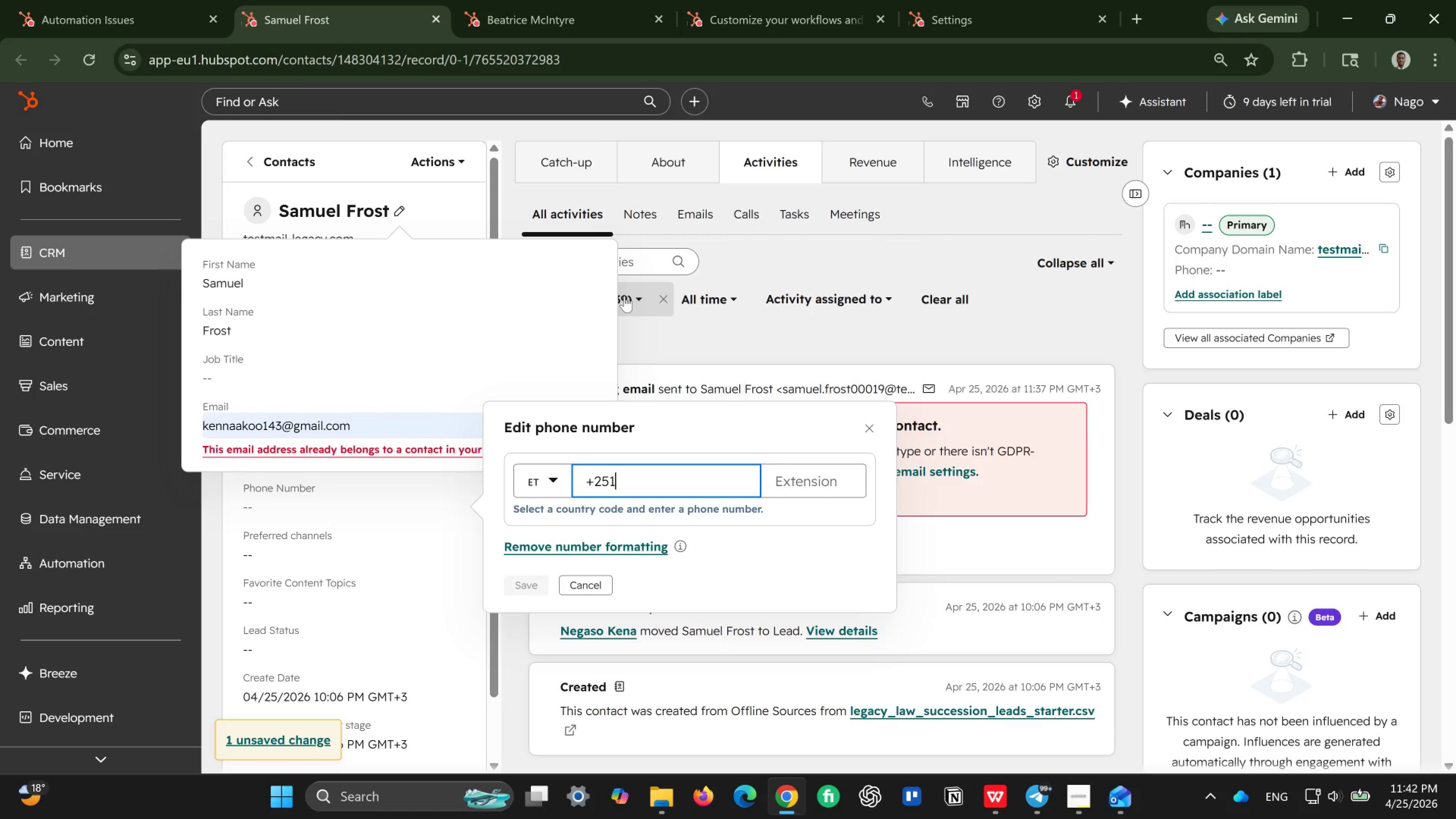 
left_click([737, 259])
 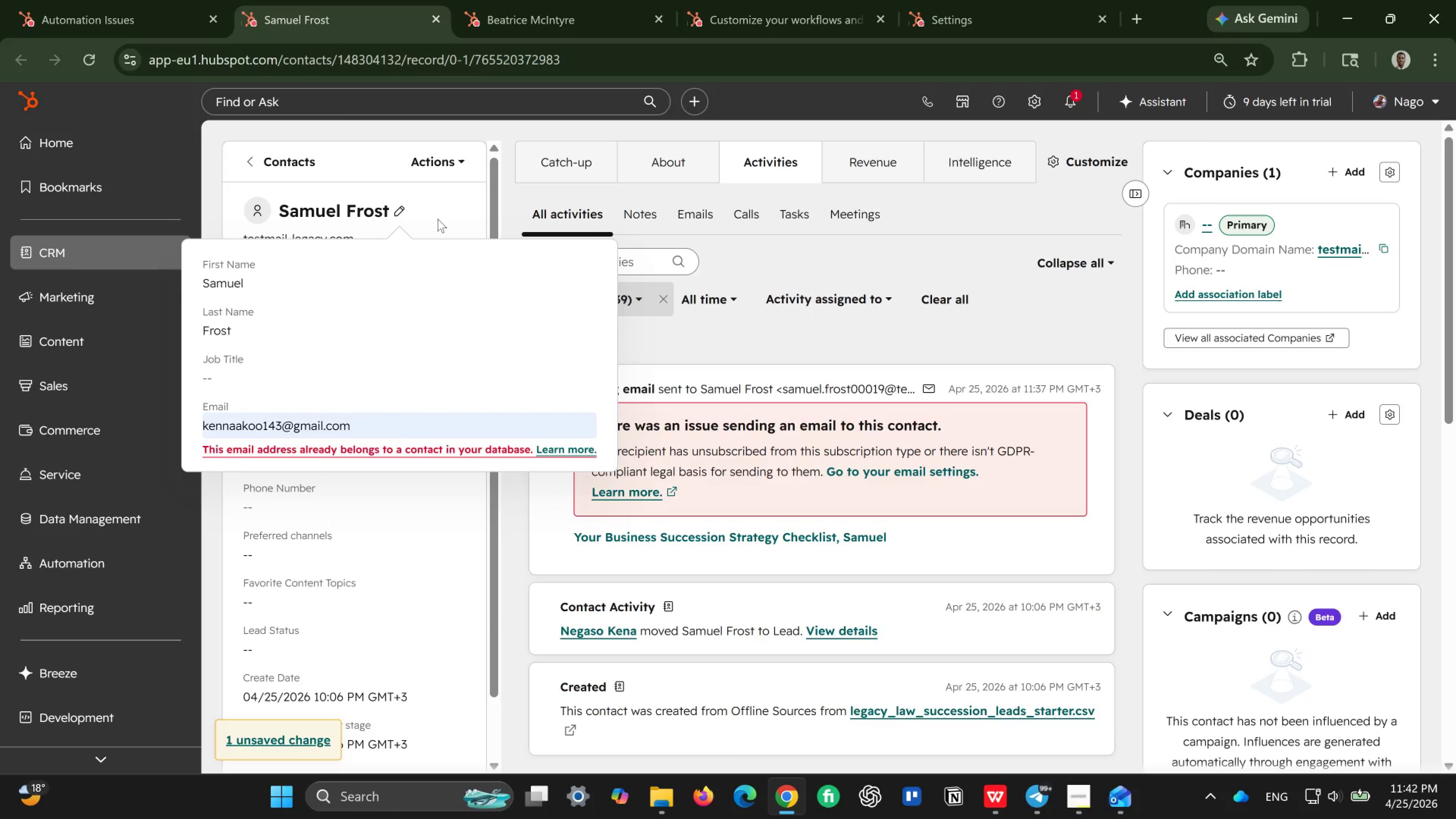 
double_click([438, 219])
 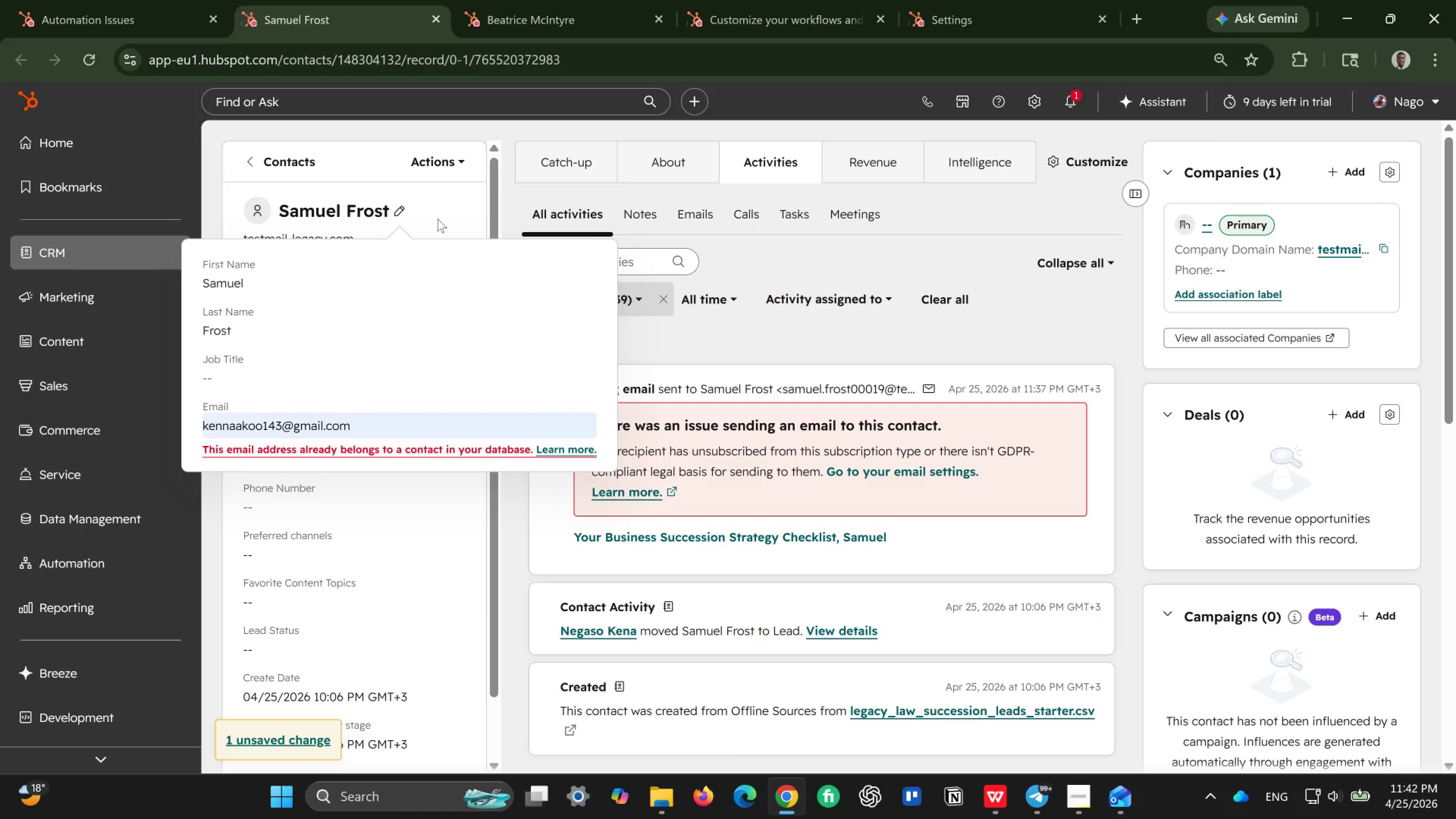 
triple_click([438, 219])
 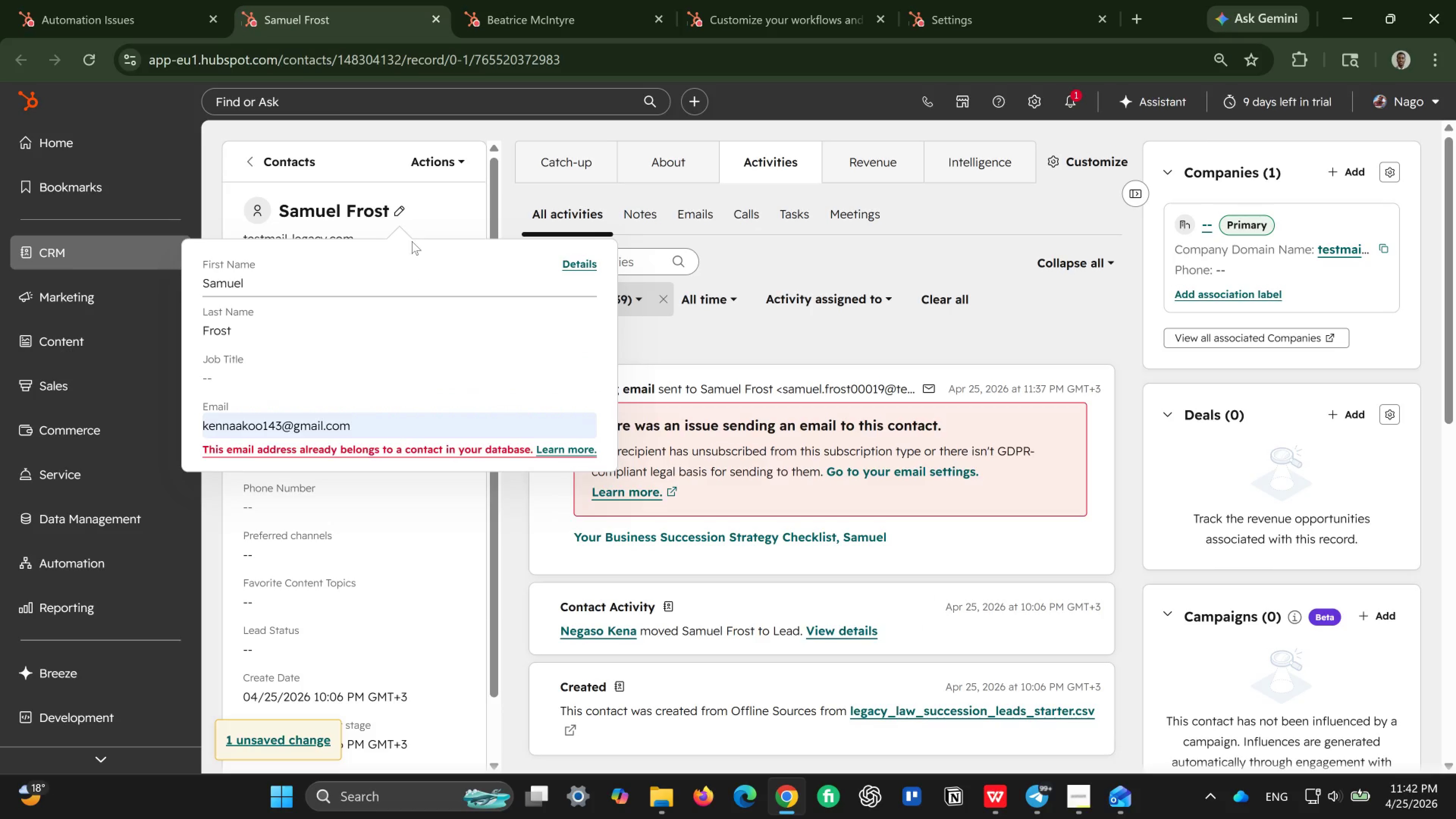 
left_click([399, 205])
 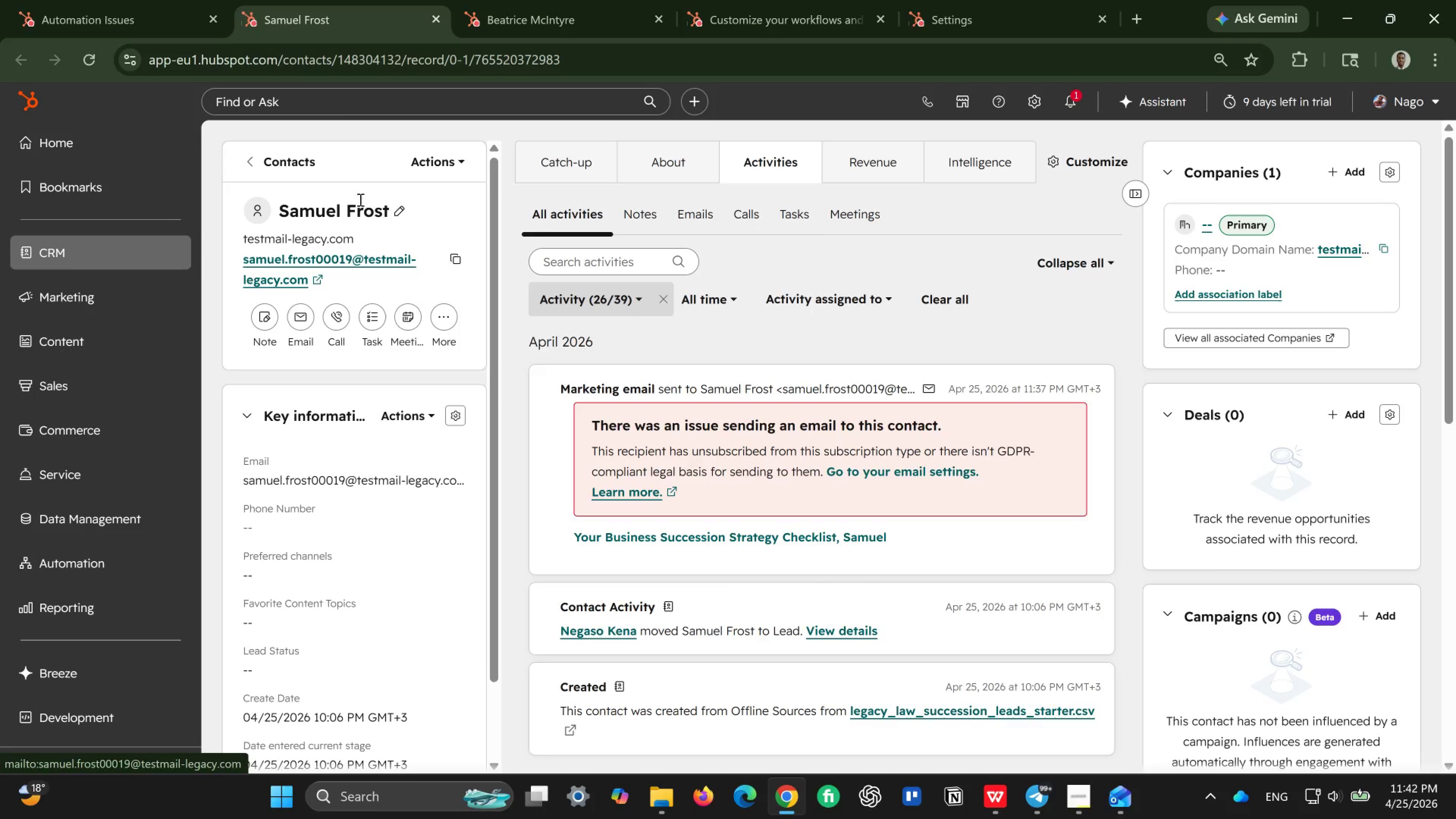 
left_click([390, 213])
 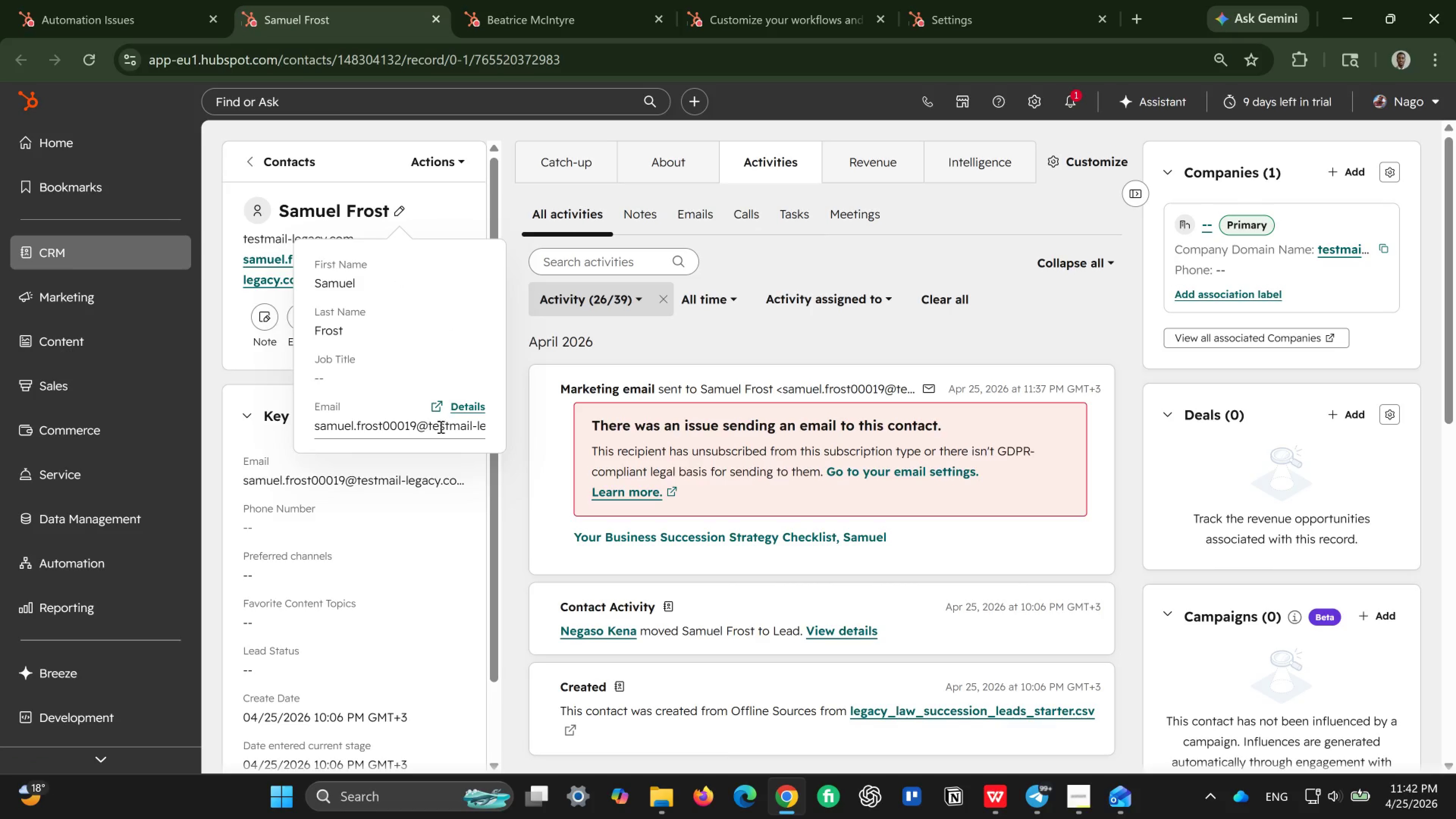 
left_click([468, 425])
 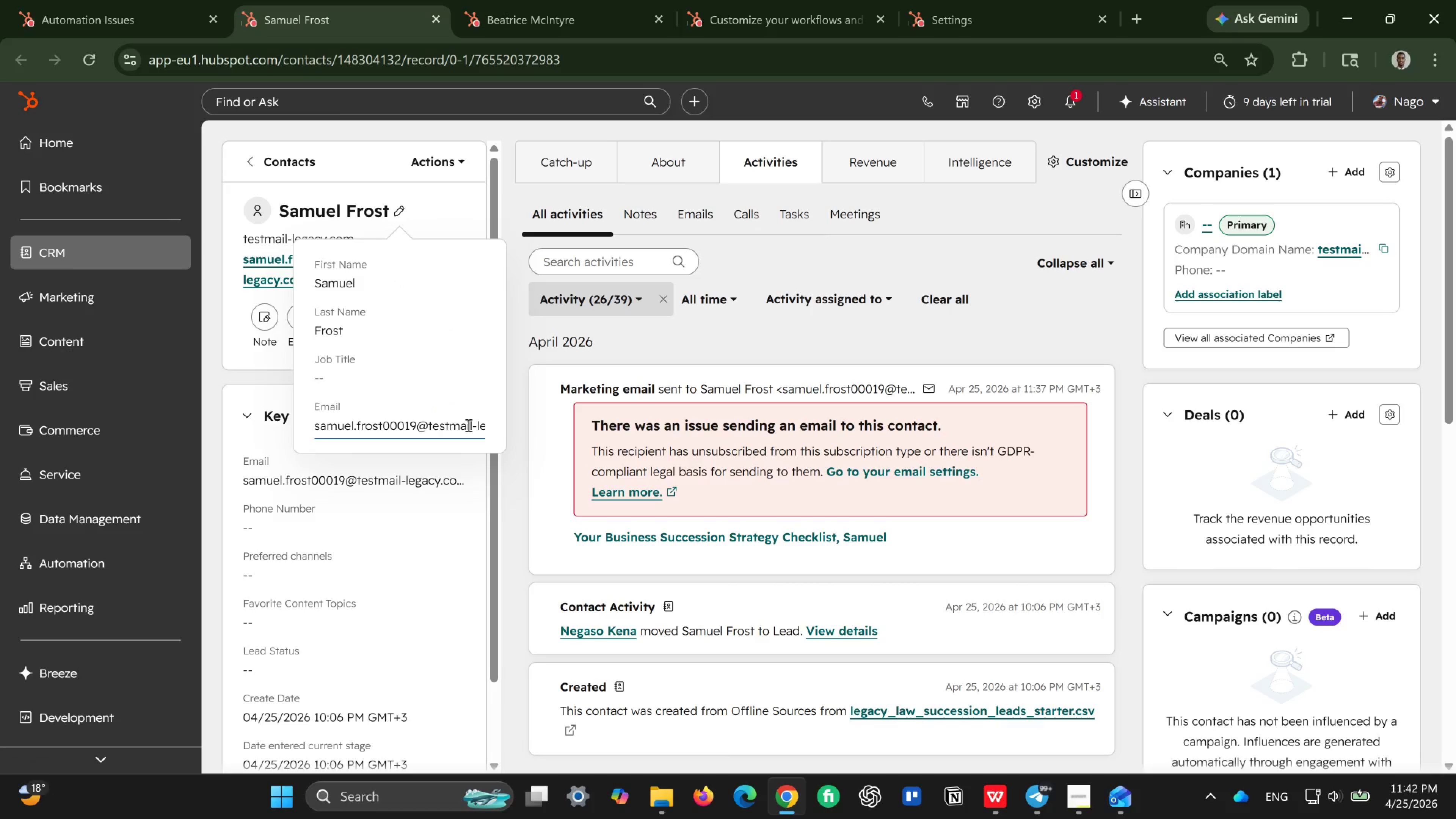 
hold_key(key=ArrowRight, duration=1.19)
 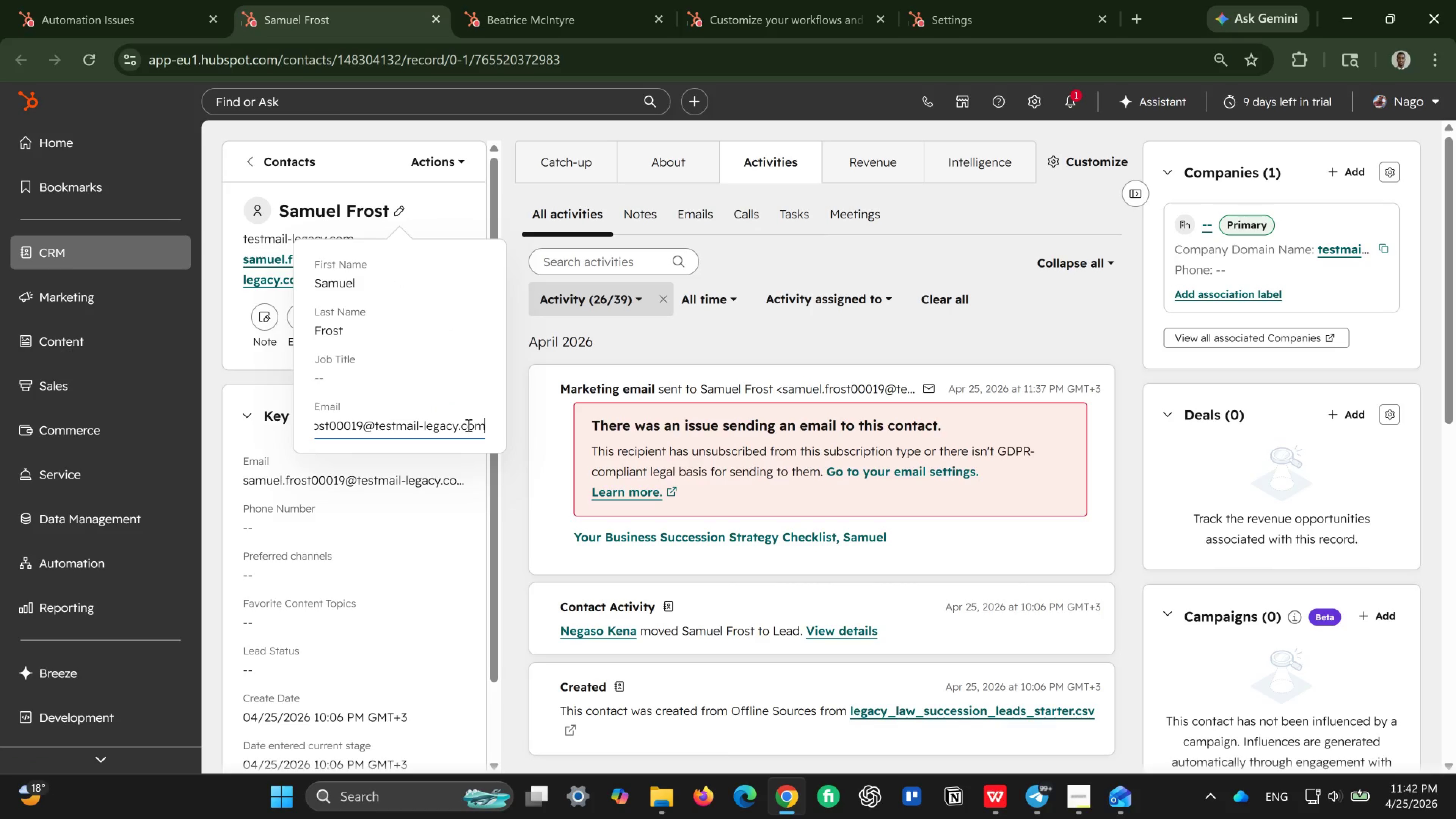 
key(ArrowLeft)
 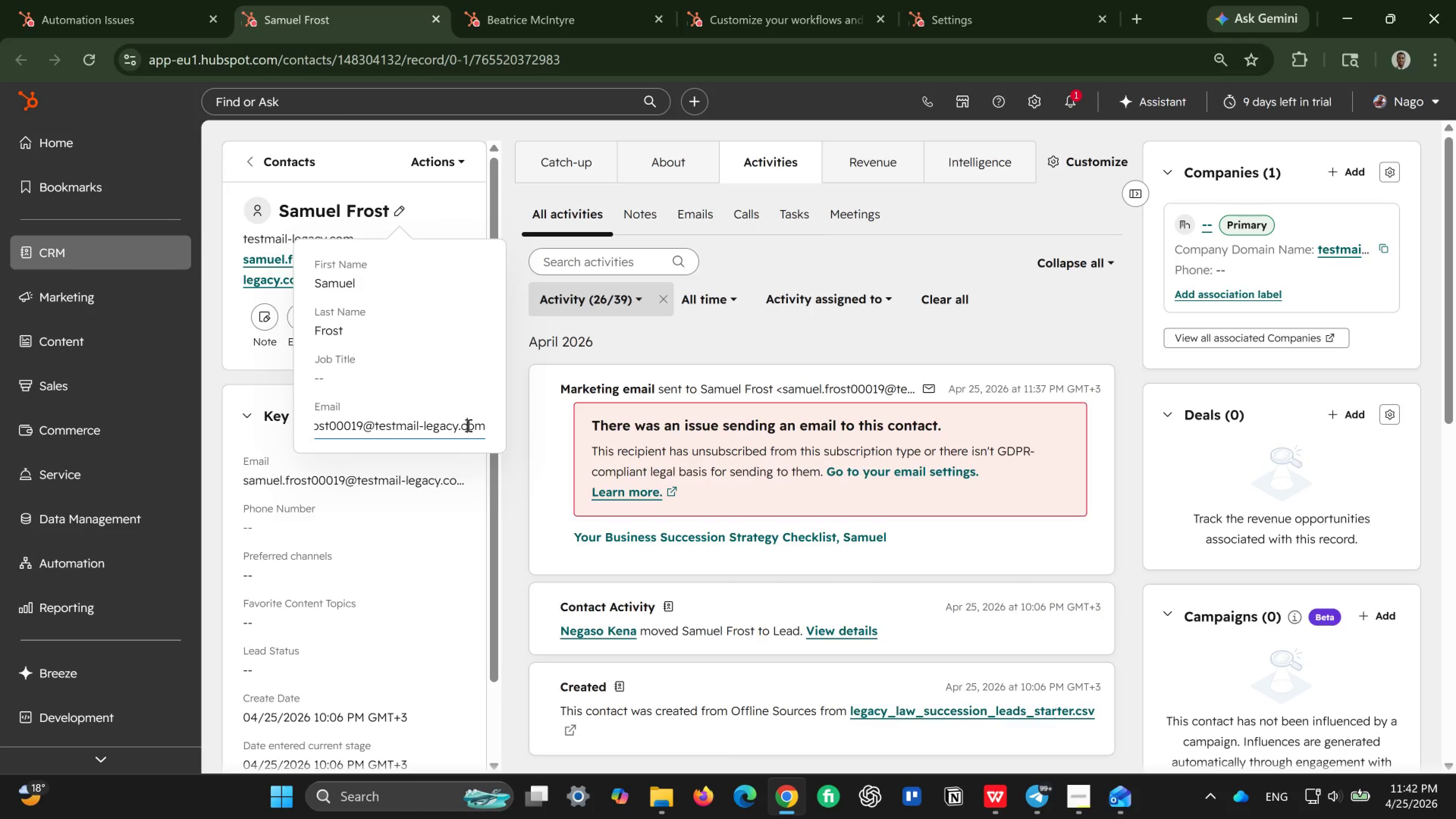 
key(ArrowLeft)
 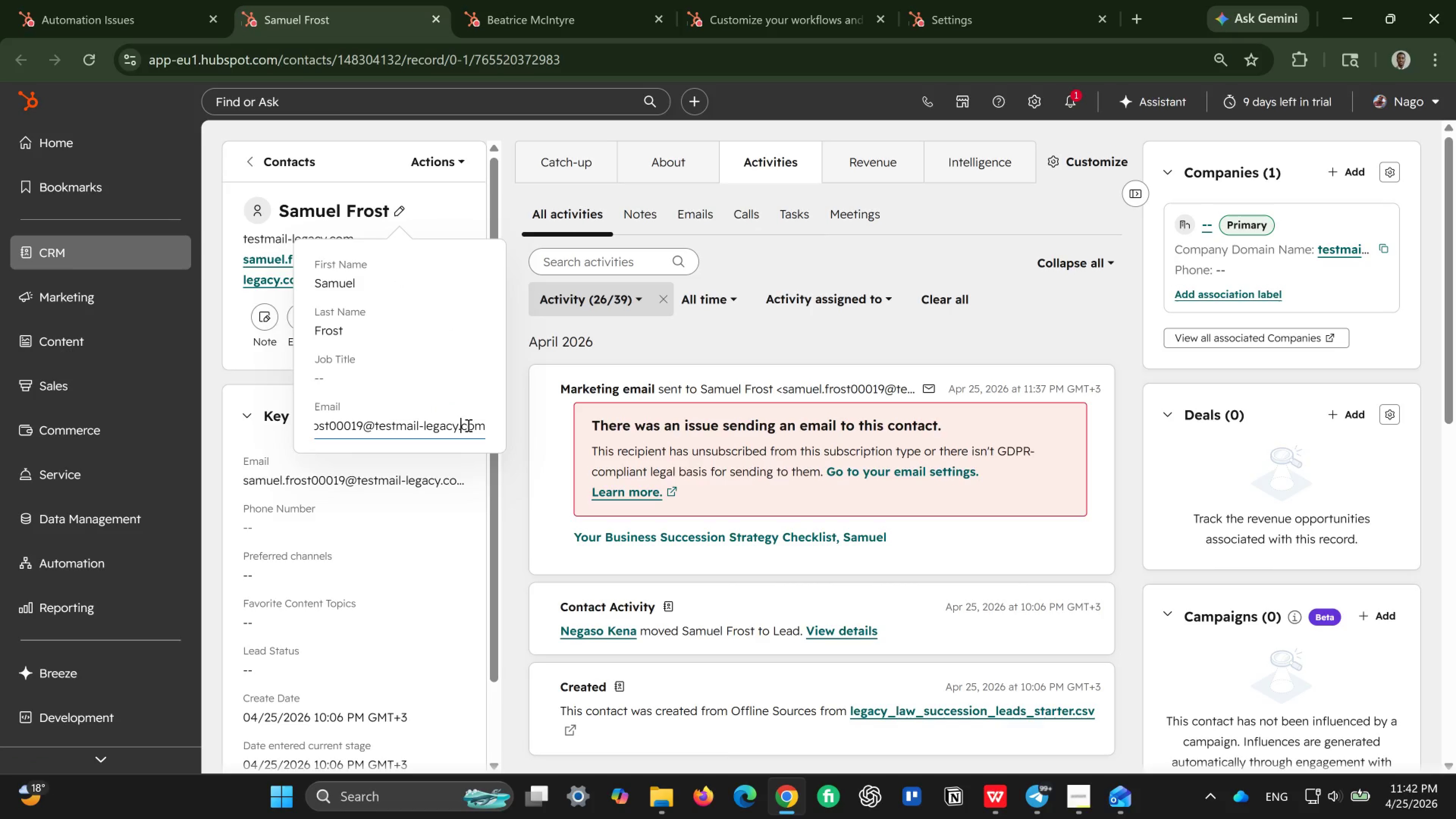 
key(ArrowLeft)
 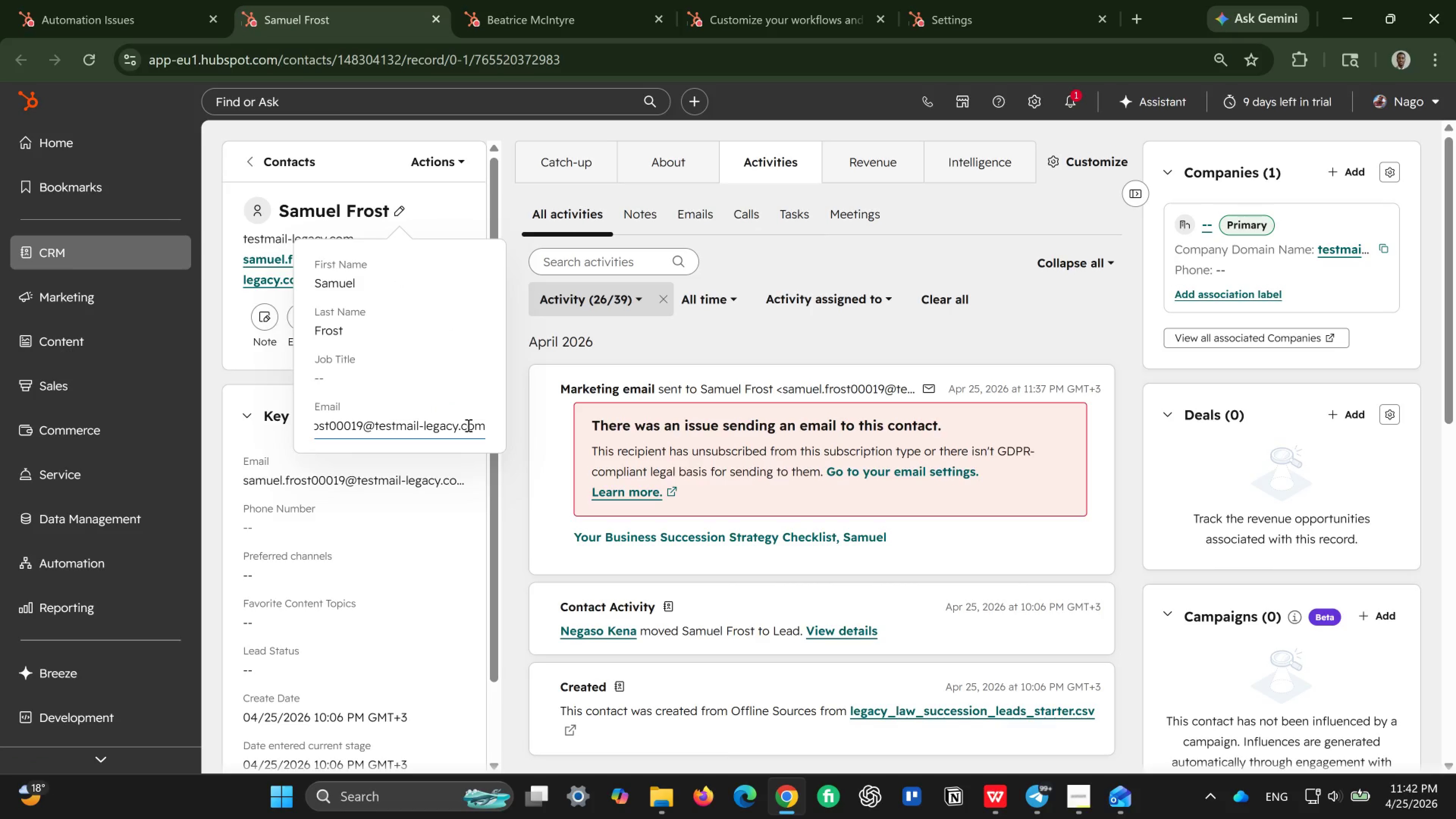 
key(ArrowLeft)
 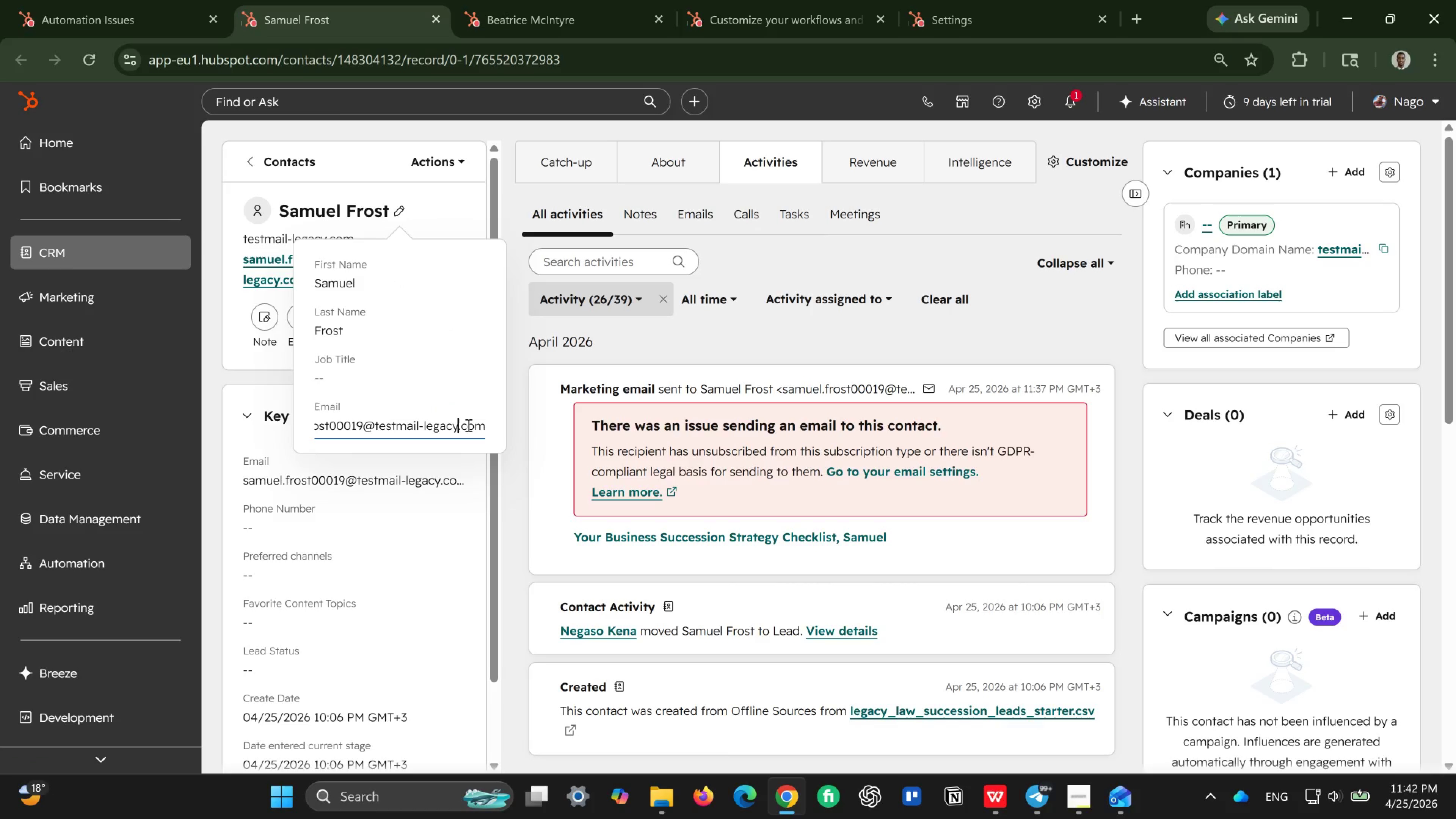 
hold_key(key=Backspace, duration=1.02)
 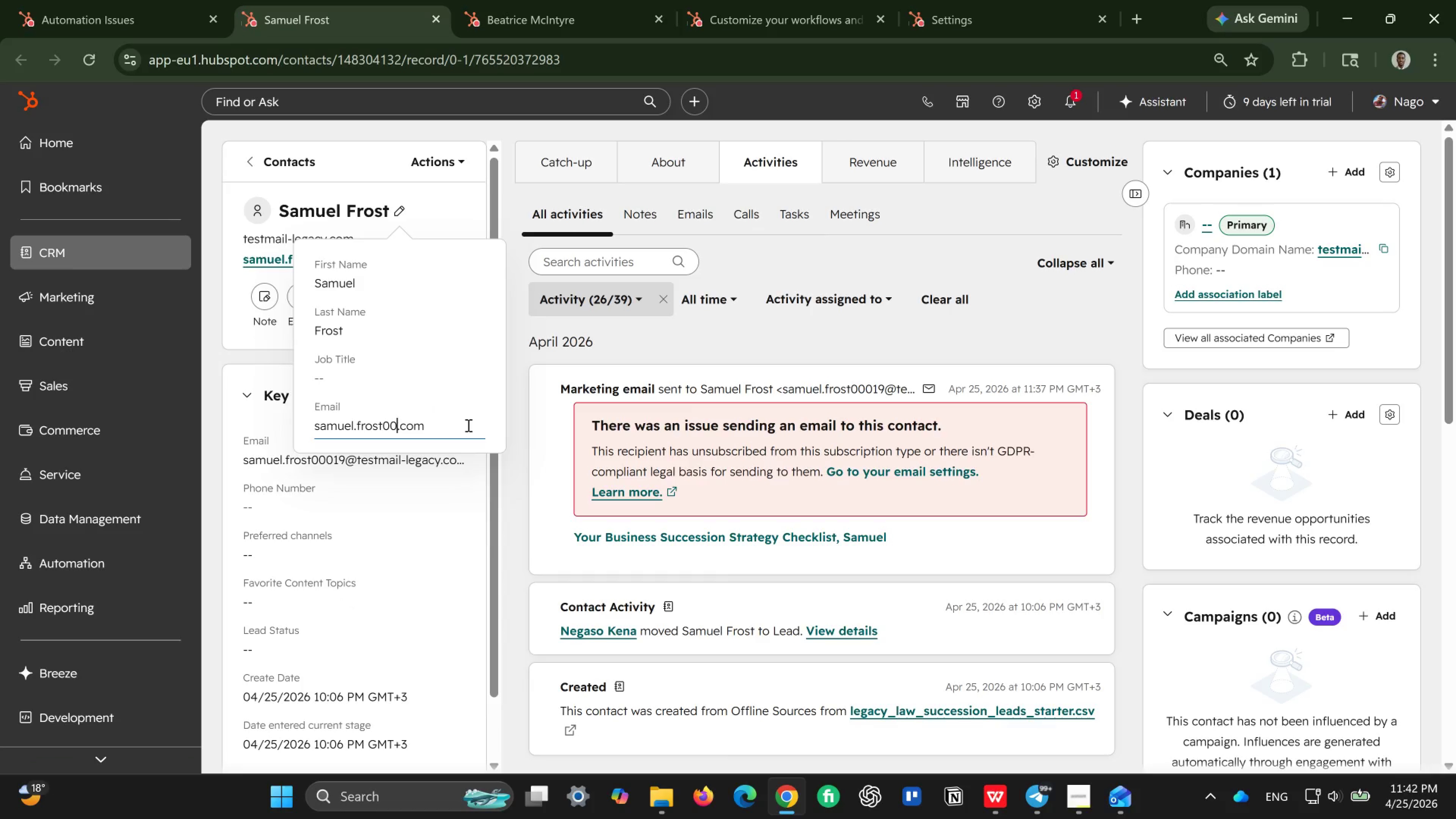 
hold_key(key=Backspace, duration=0.99)
 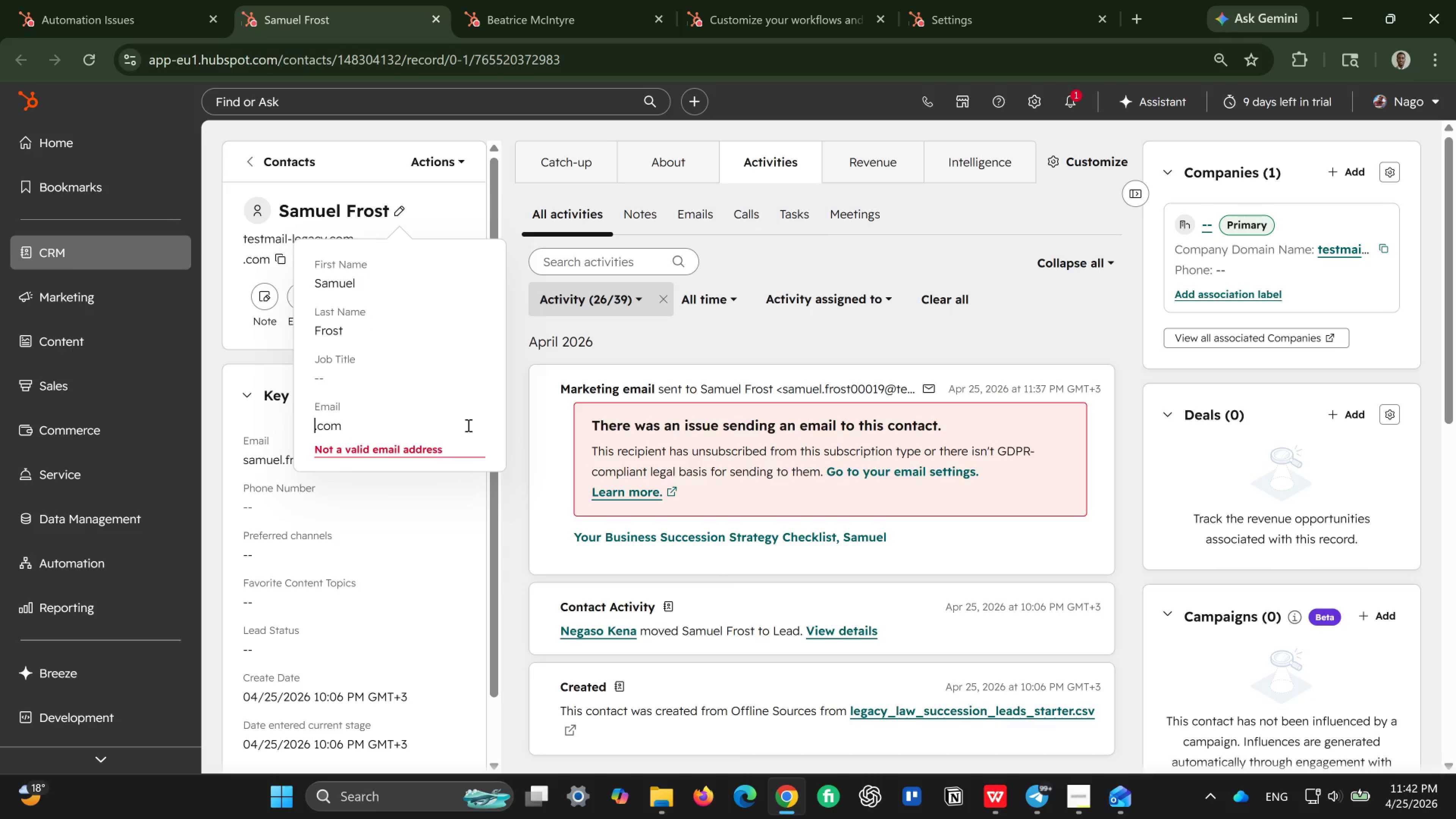 
type(negasokena)
 